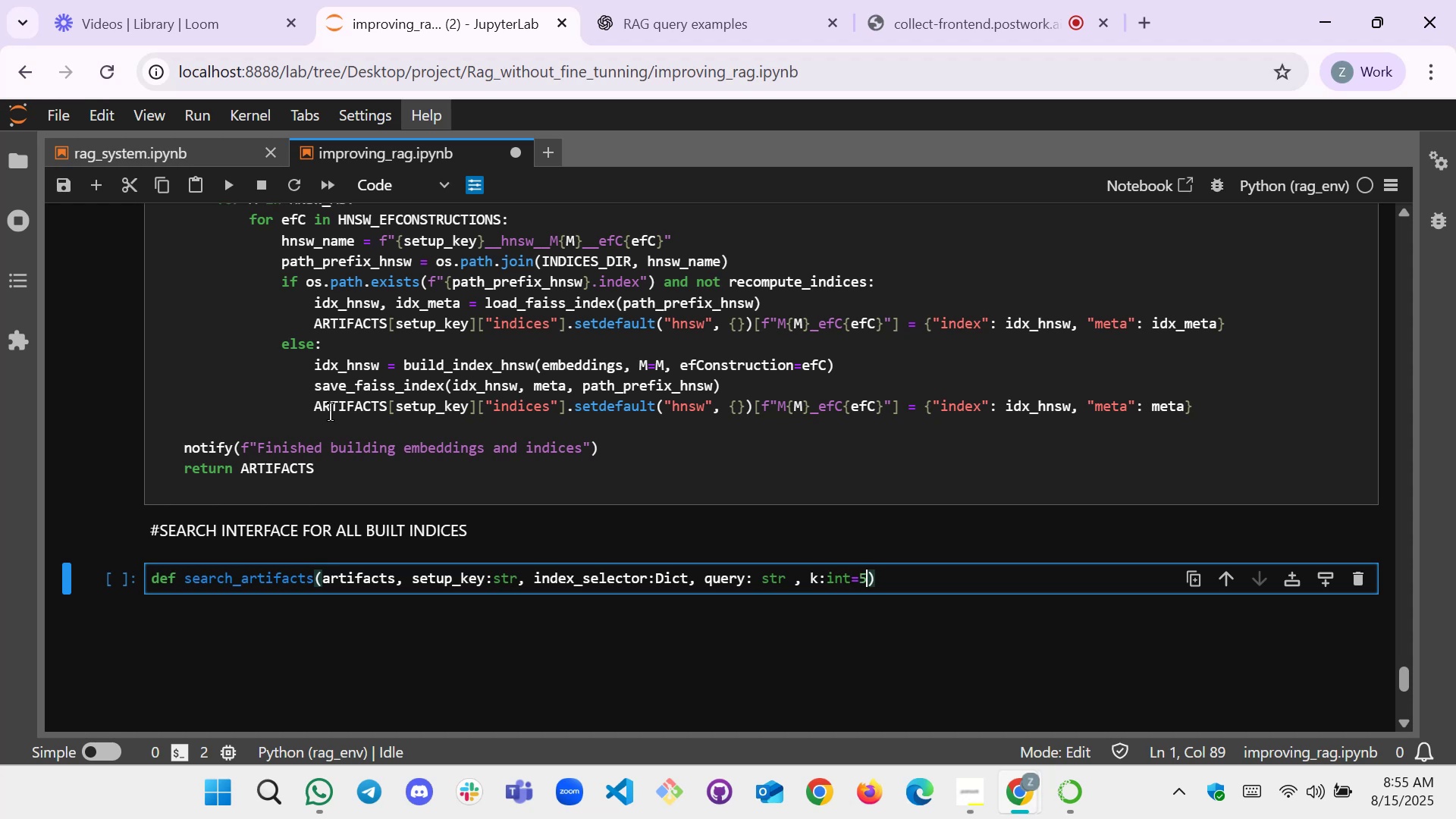 
key(ArrowRight)
 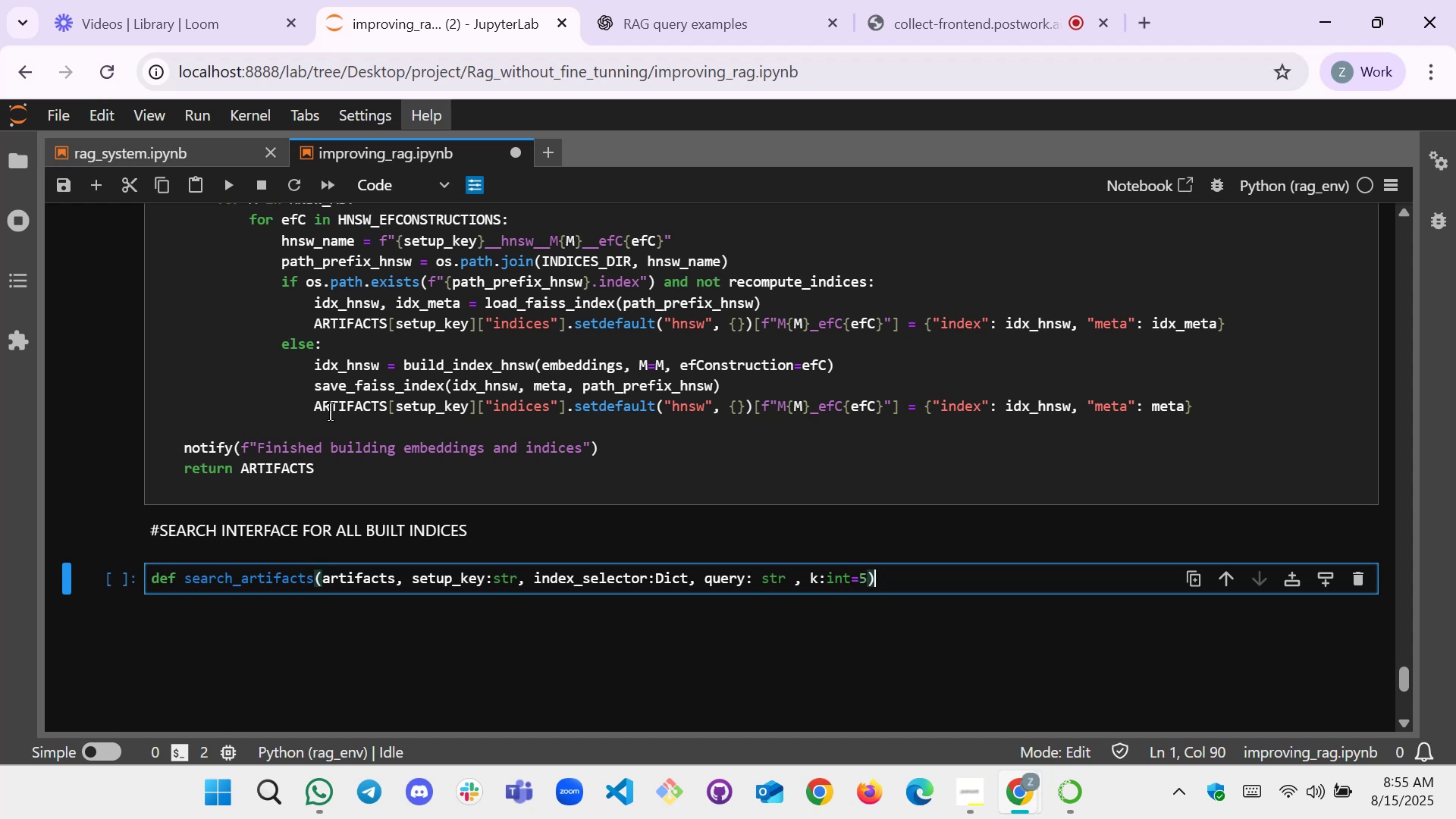 
key(Shift+Semicolon)
 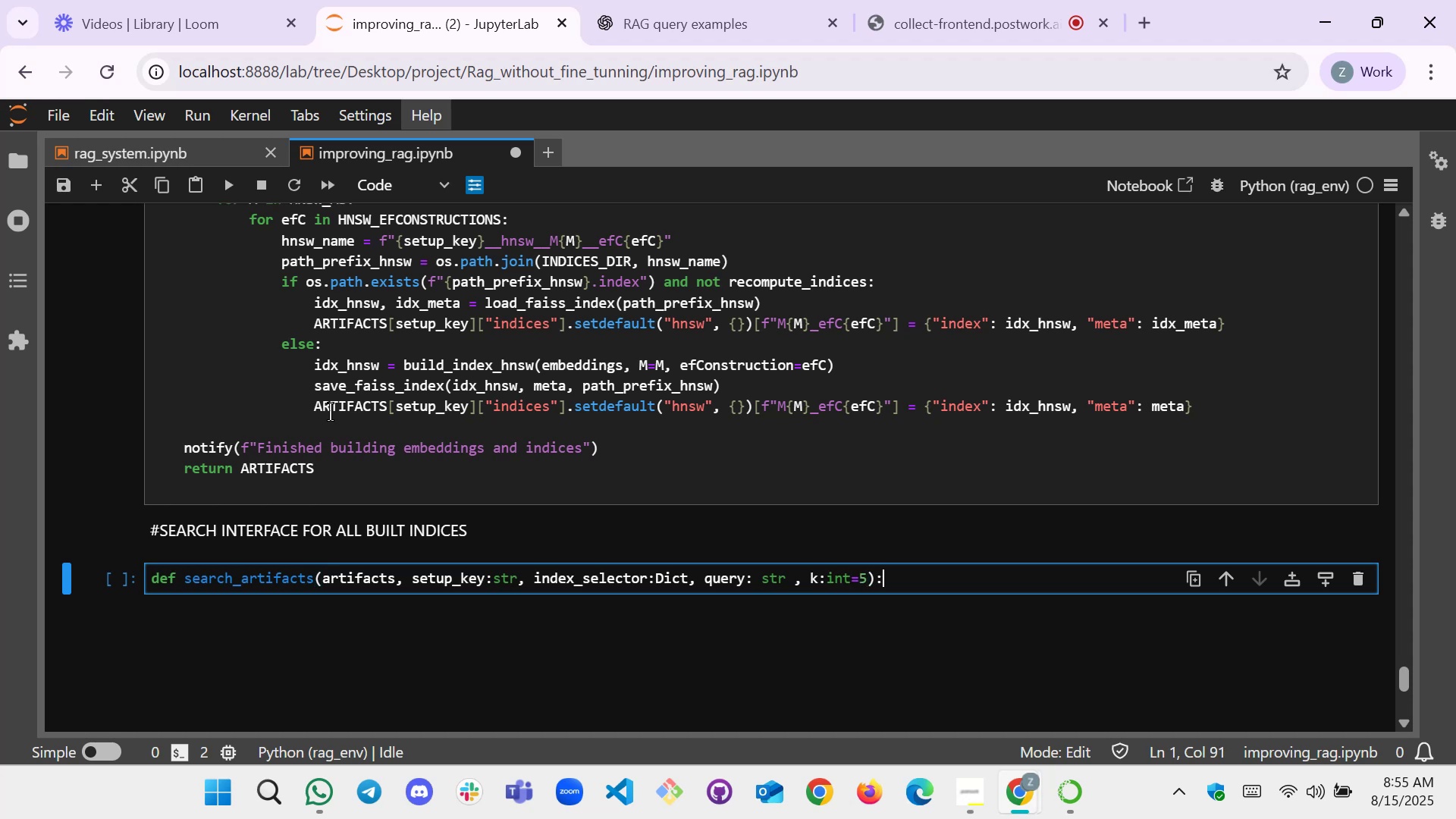 
key(Enter)
 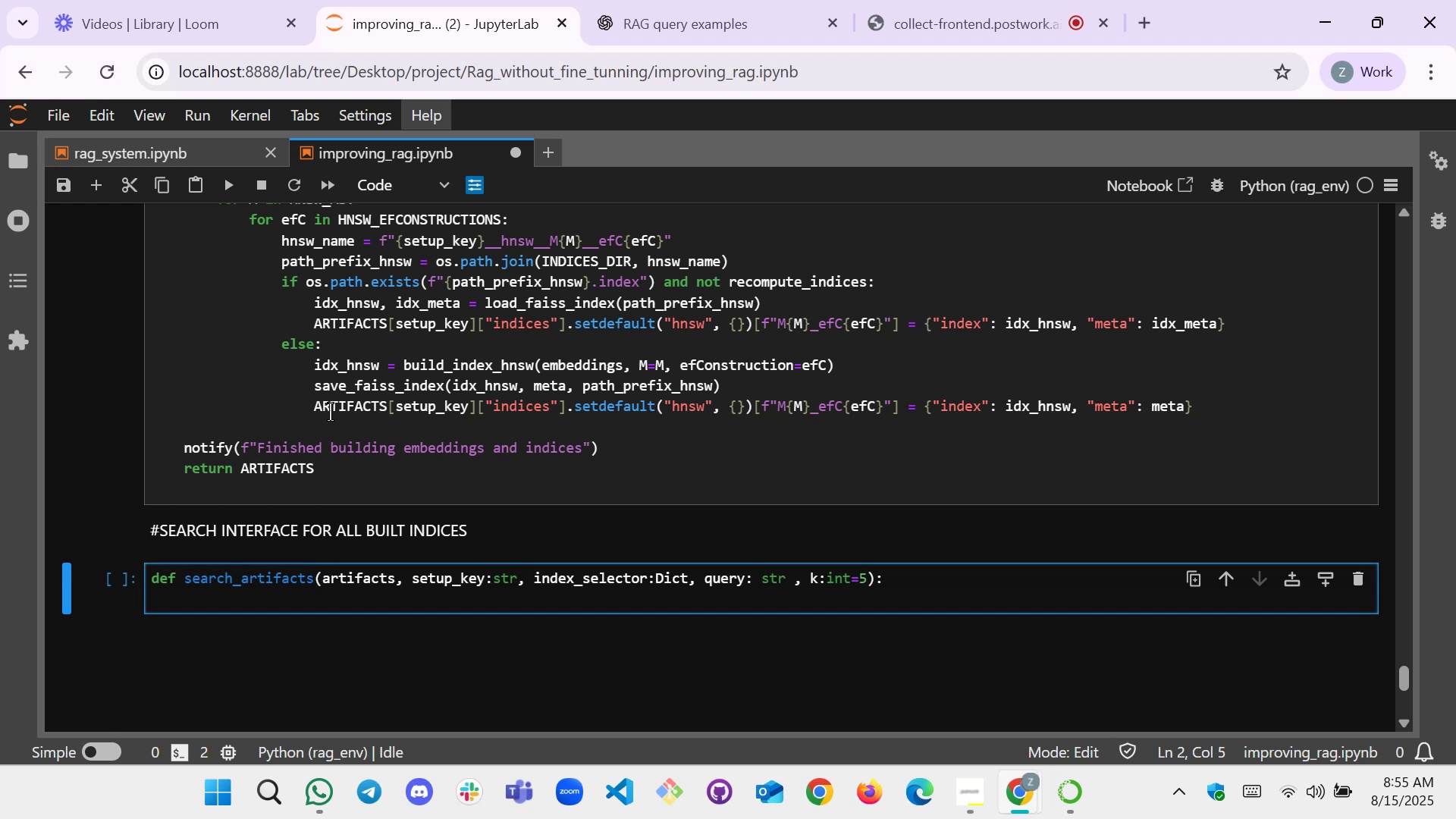 
wait(6.37)
 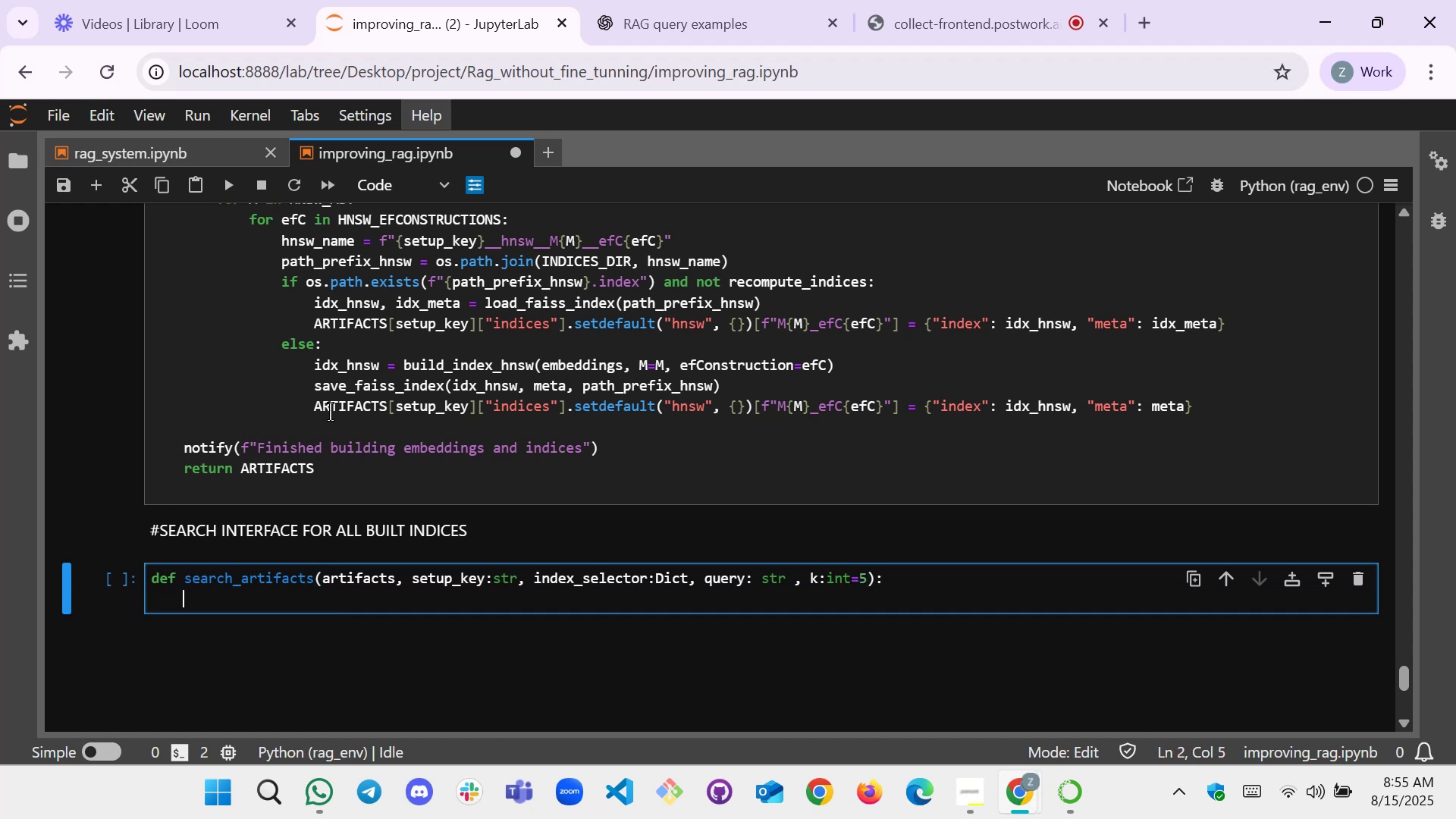 
key(Enter)
 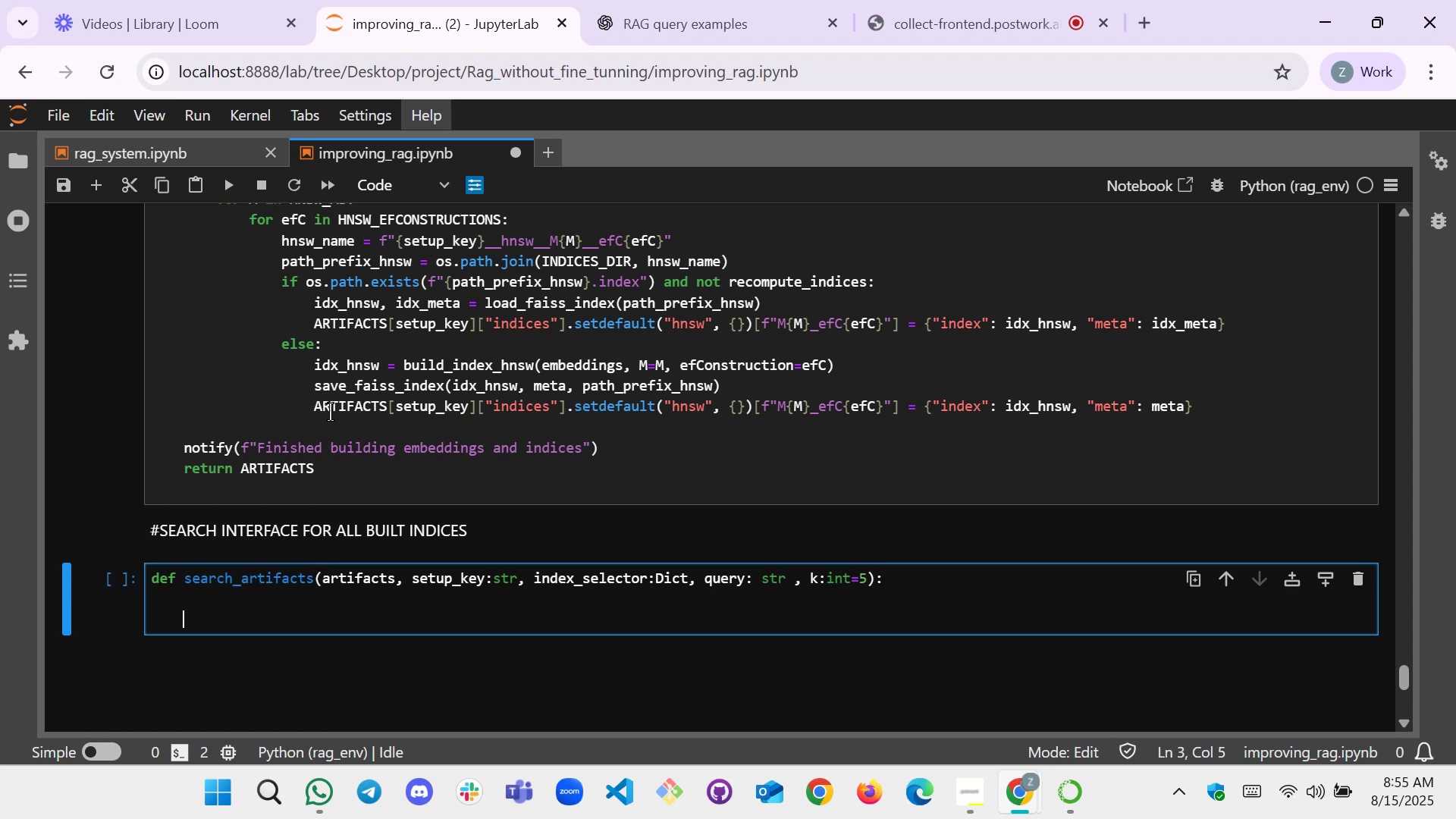 
type(if setup_ke)
key(Tab)
 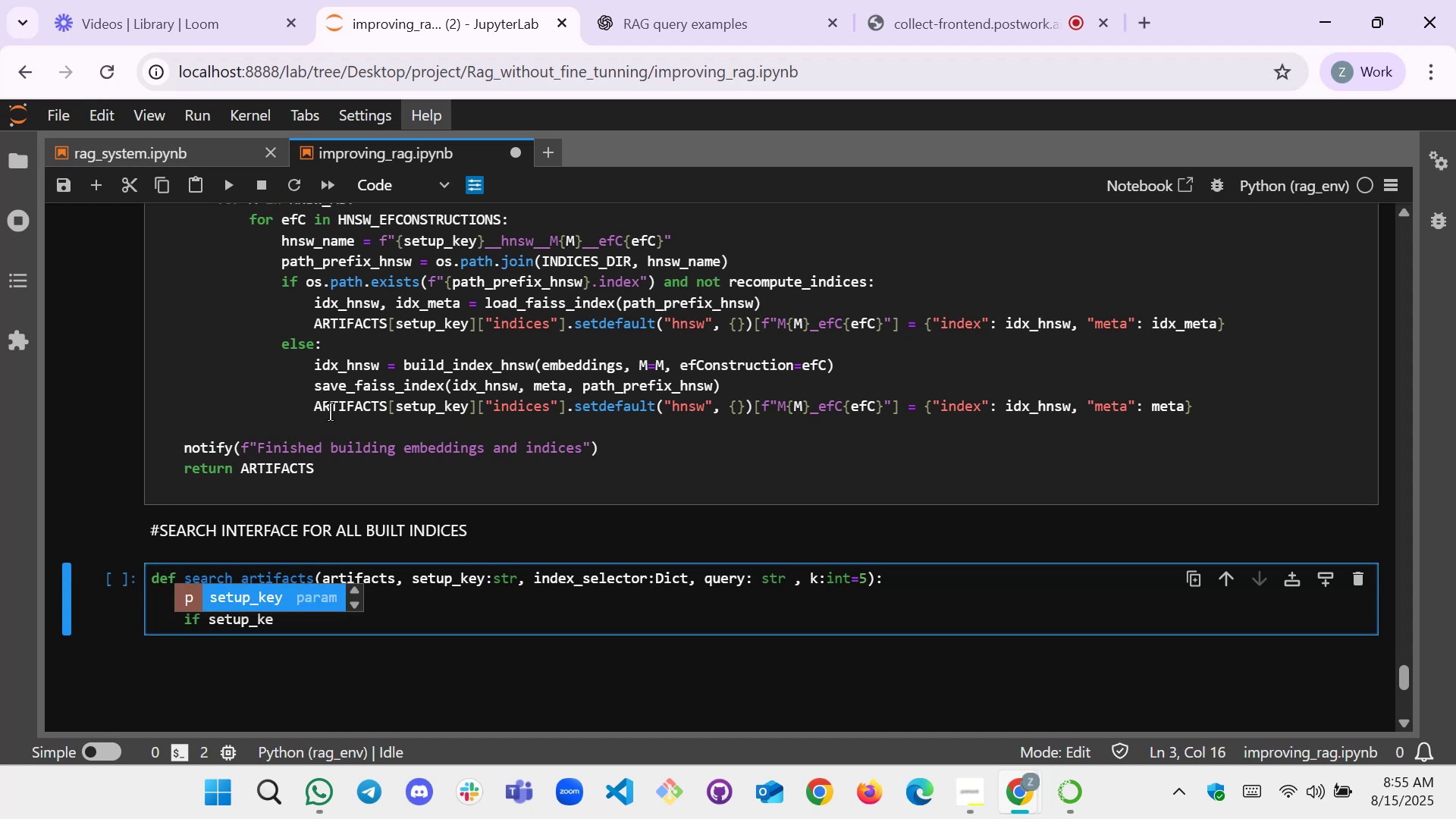 
 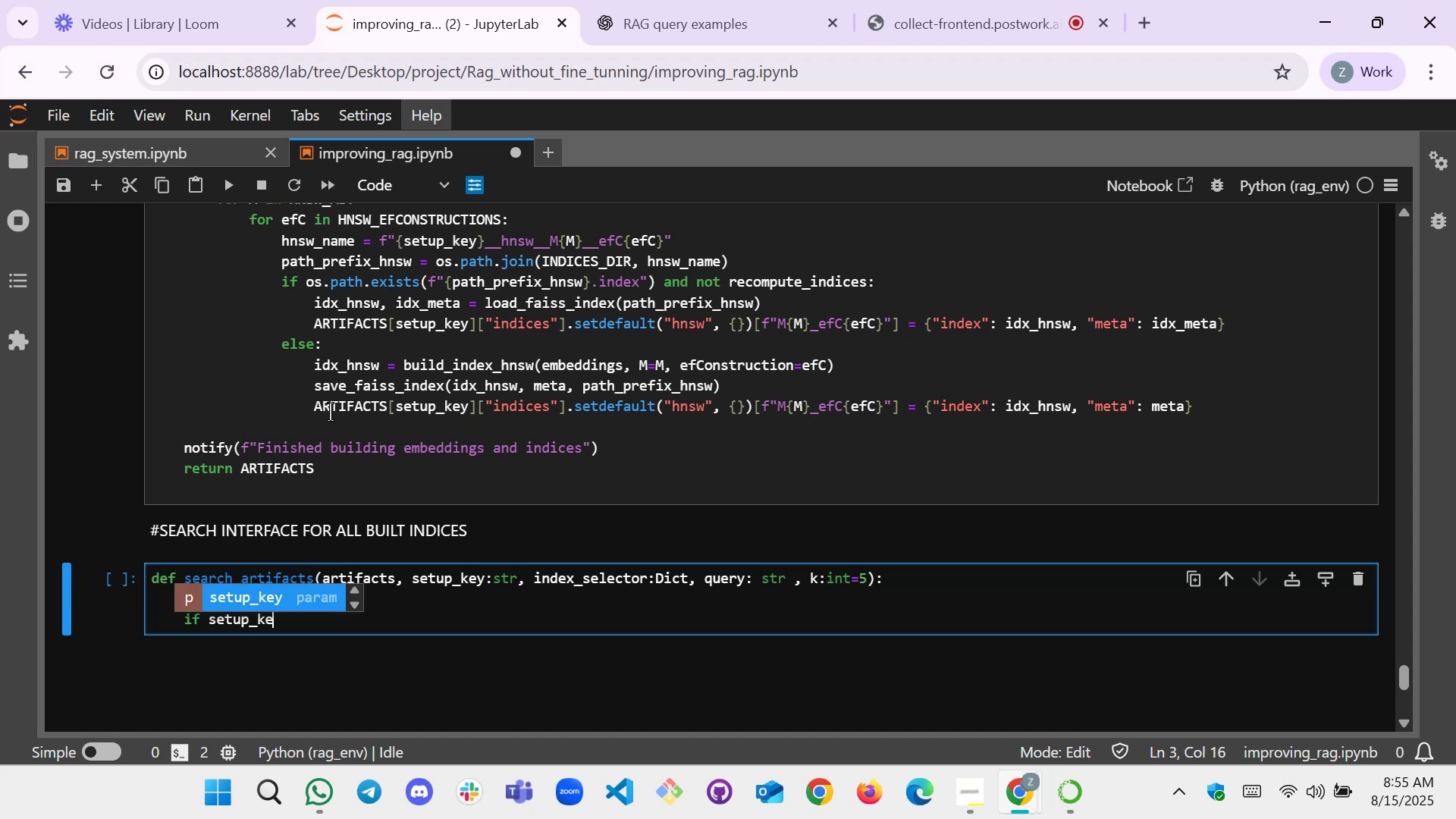 
key(Enter)
 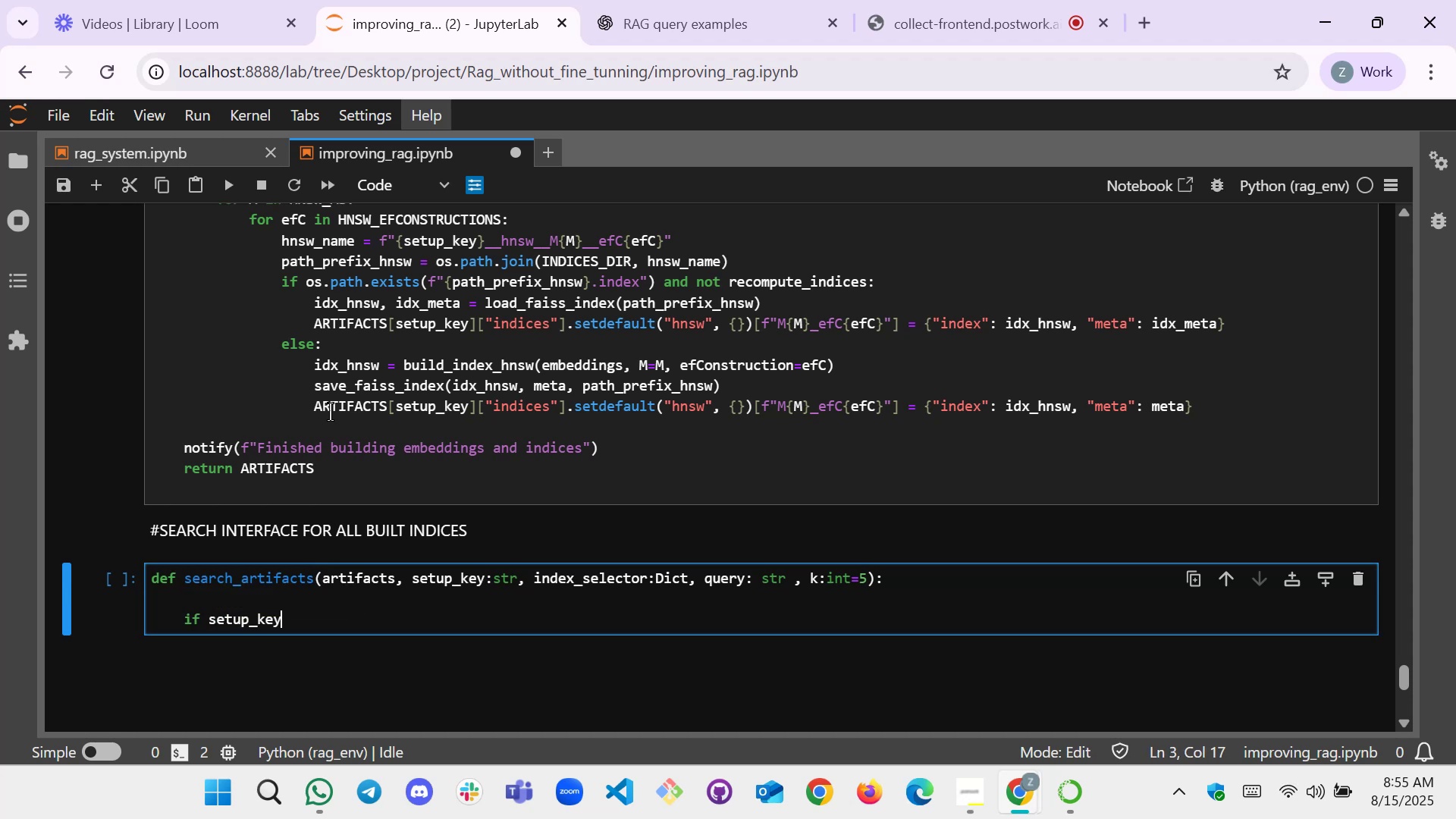 
type( no in)
key(Backspace)
key(Backspace)
key(Backspace)
type(t in ar)
key(Tab)
 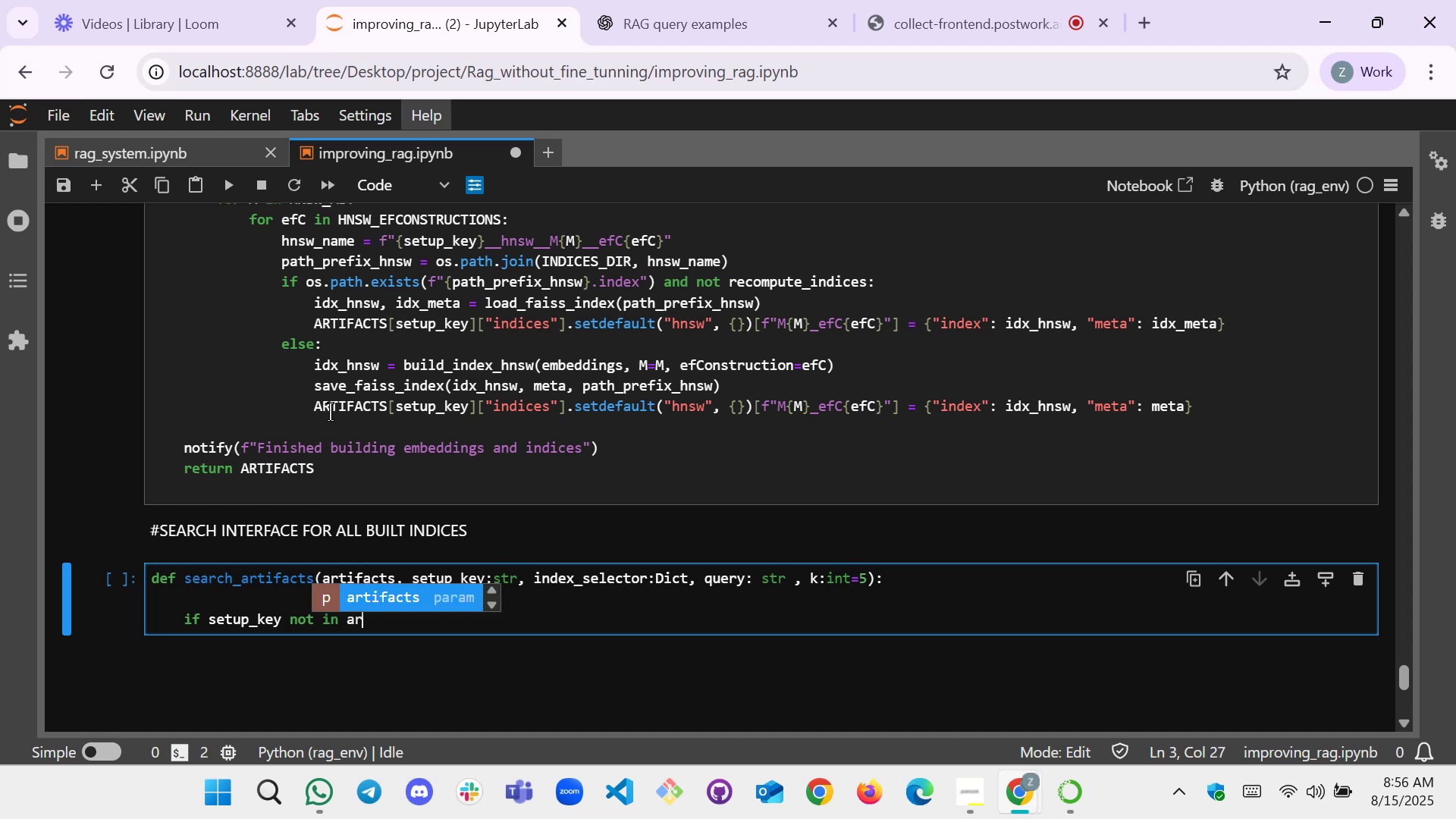 
key(Enter)
 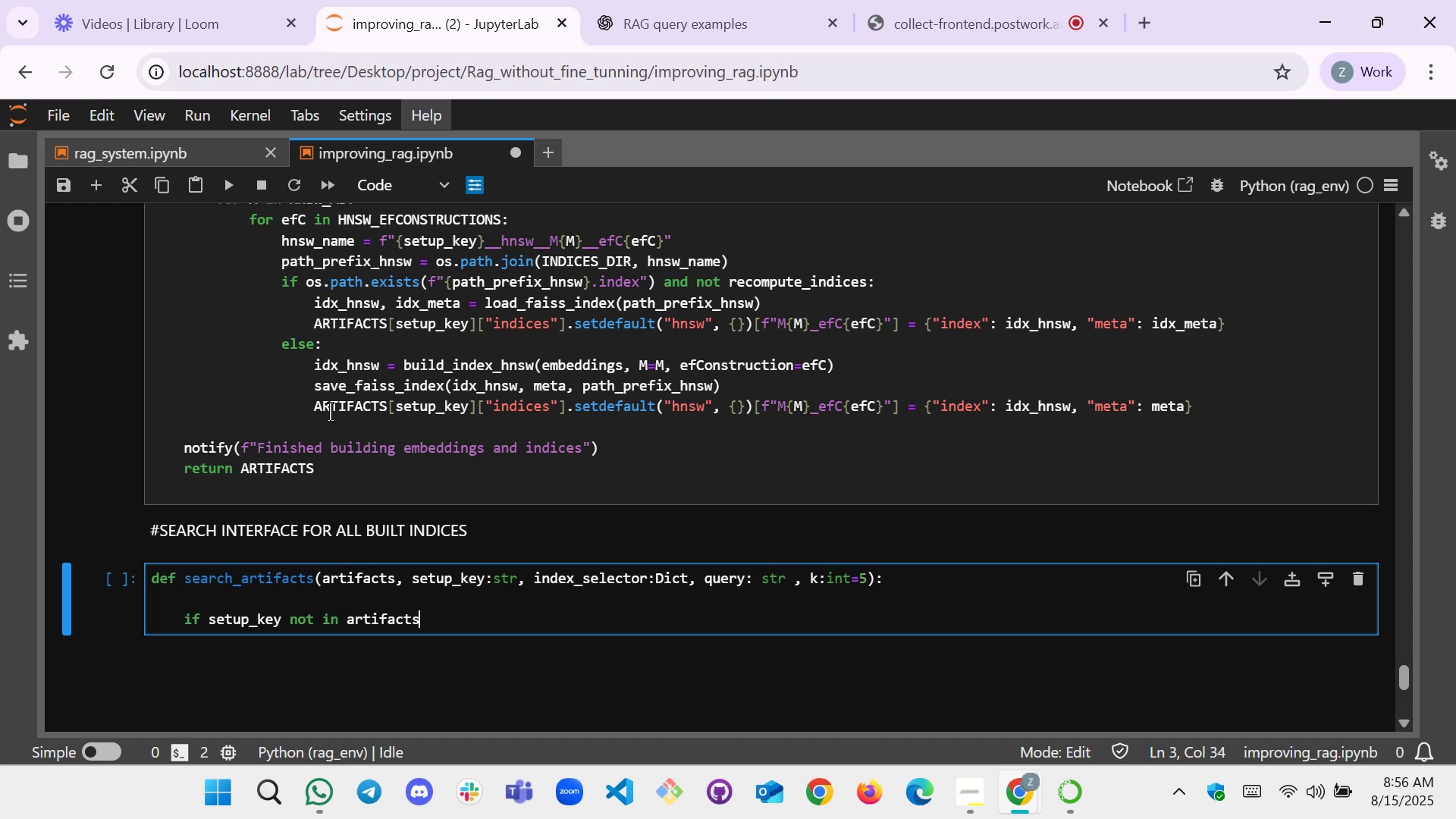 
key(Shift+ShiftLeft)
 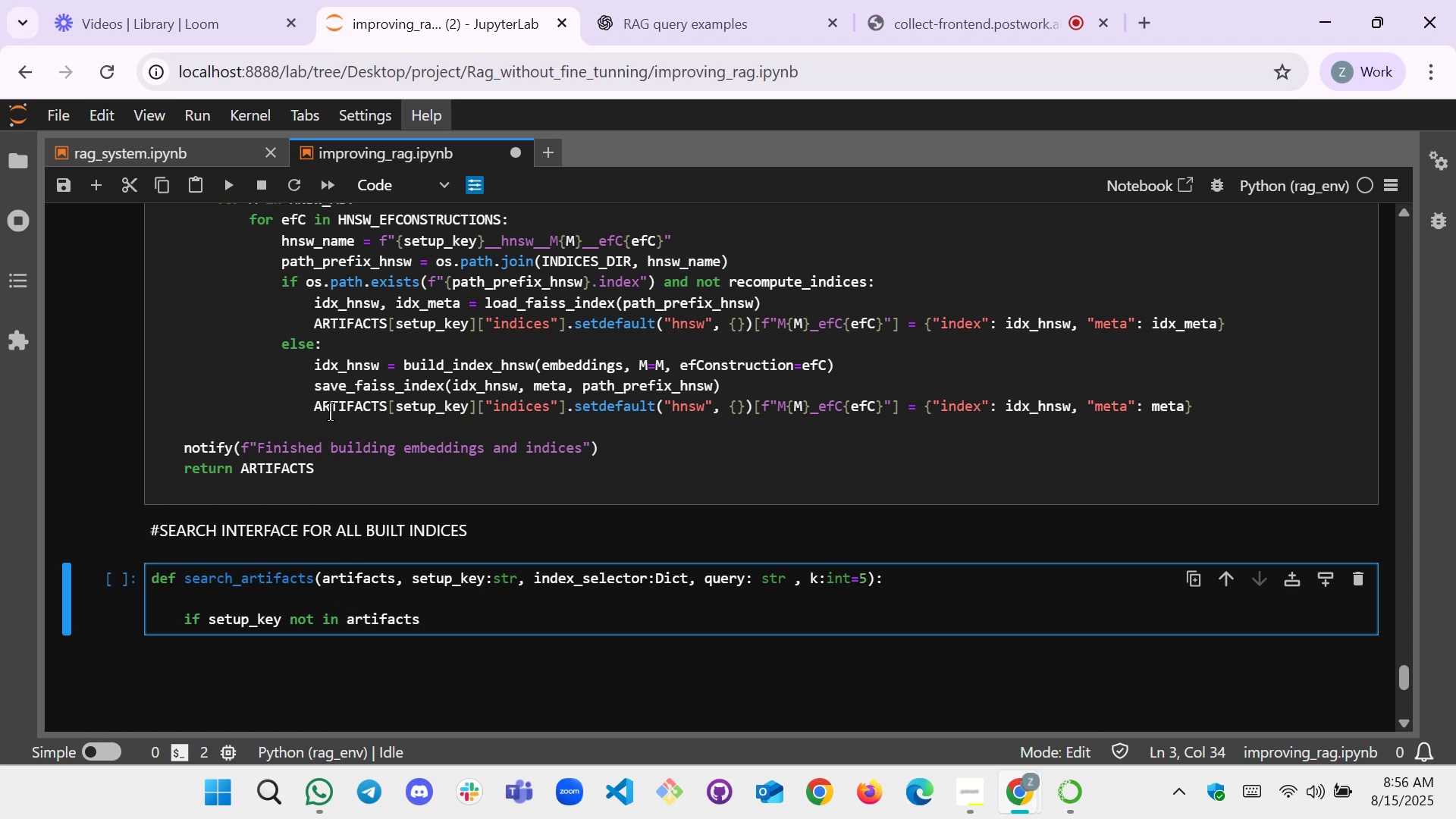 
key(Shift+Semicolon)
 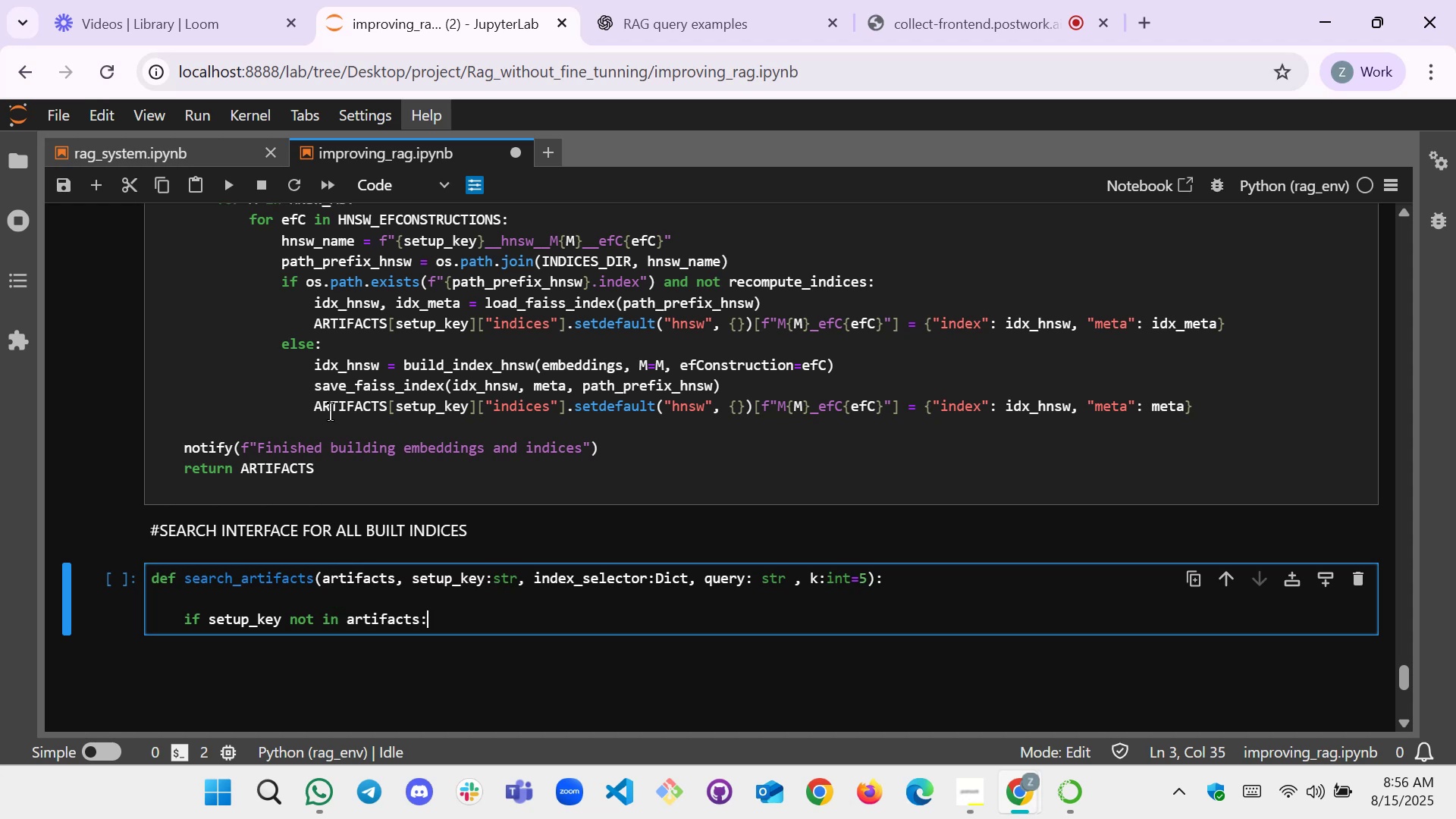 
key(Enter)
 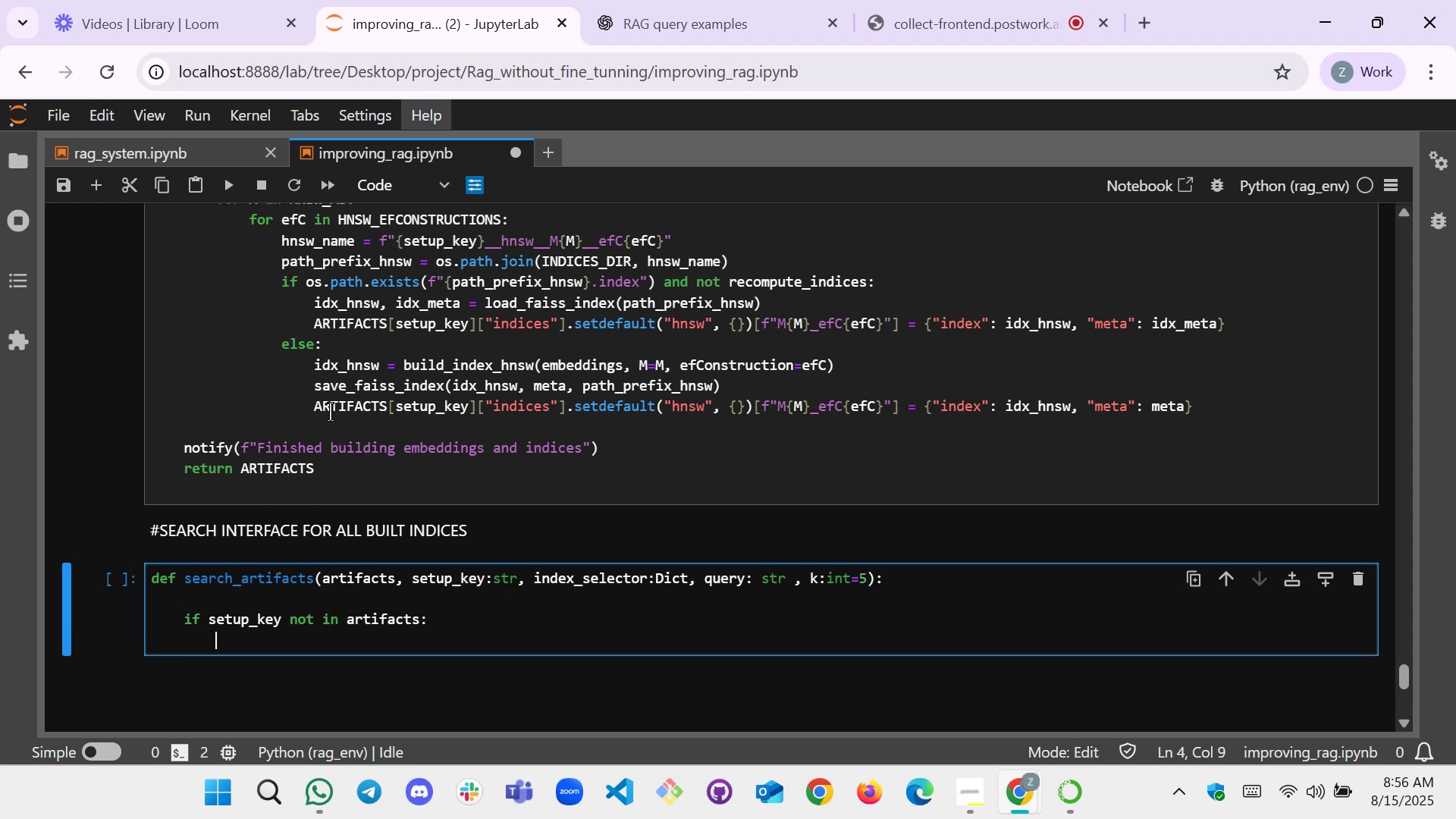 
type(reais)
key(Backspace)
key(Backspace)
key(Backspace)
key(Backspace)
type(aisi)
key(Backspace)
type(e V)
key(Tab)
 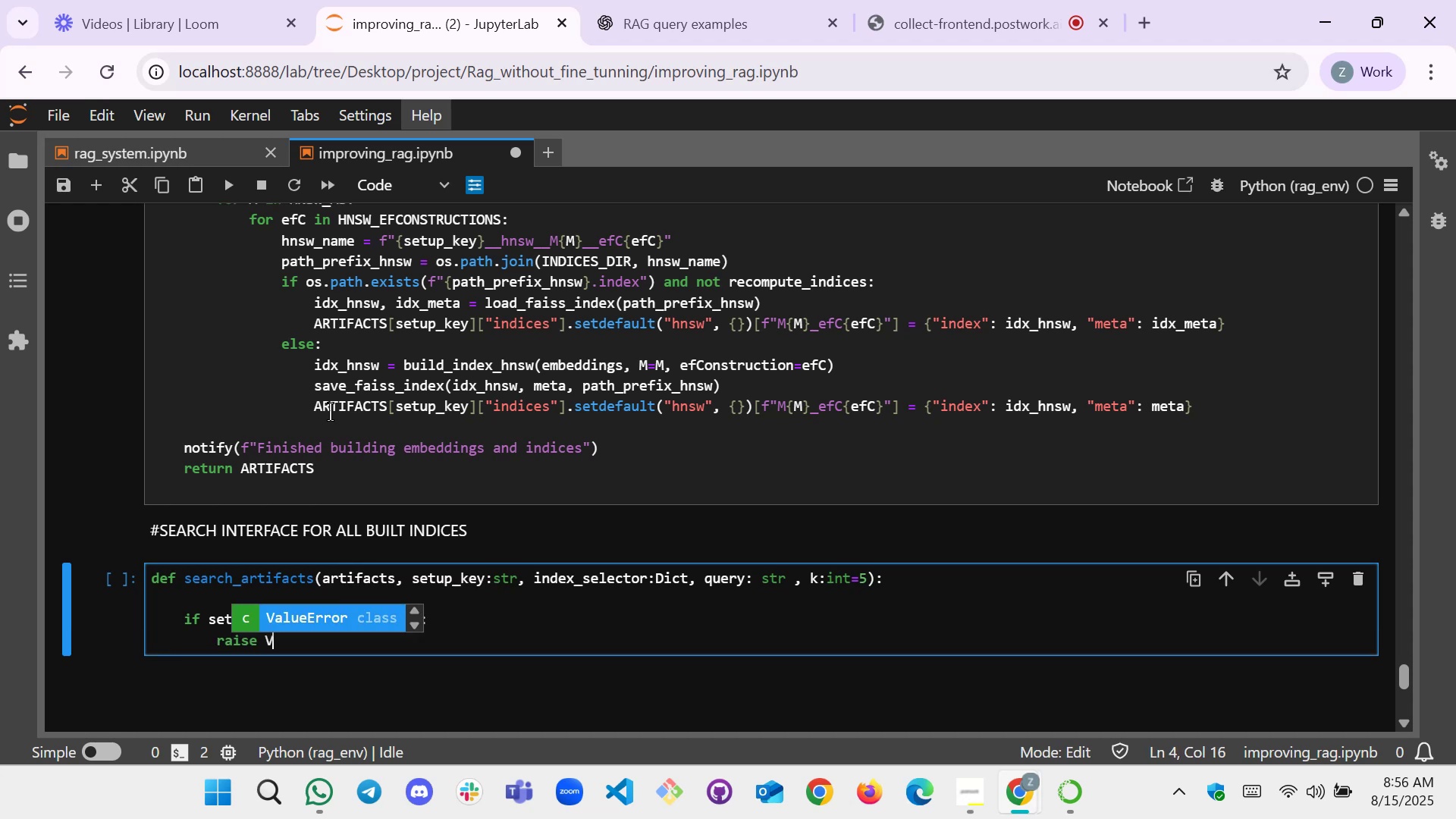 
key(Enter)
 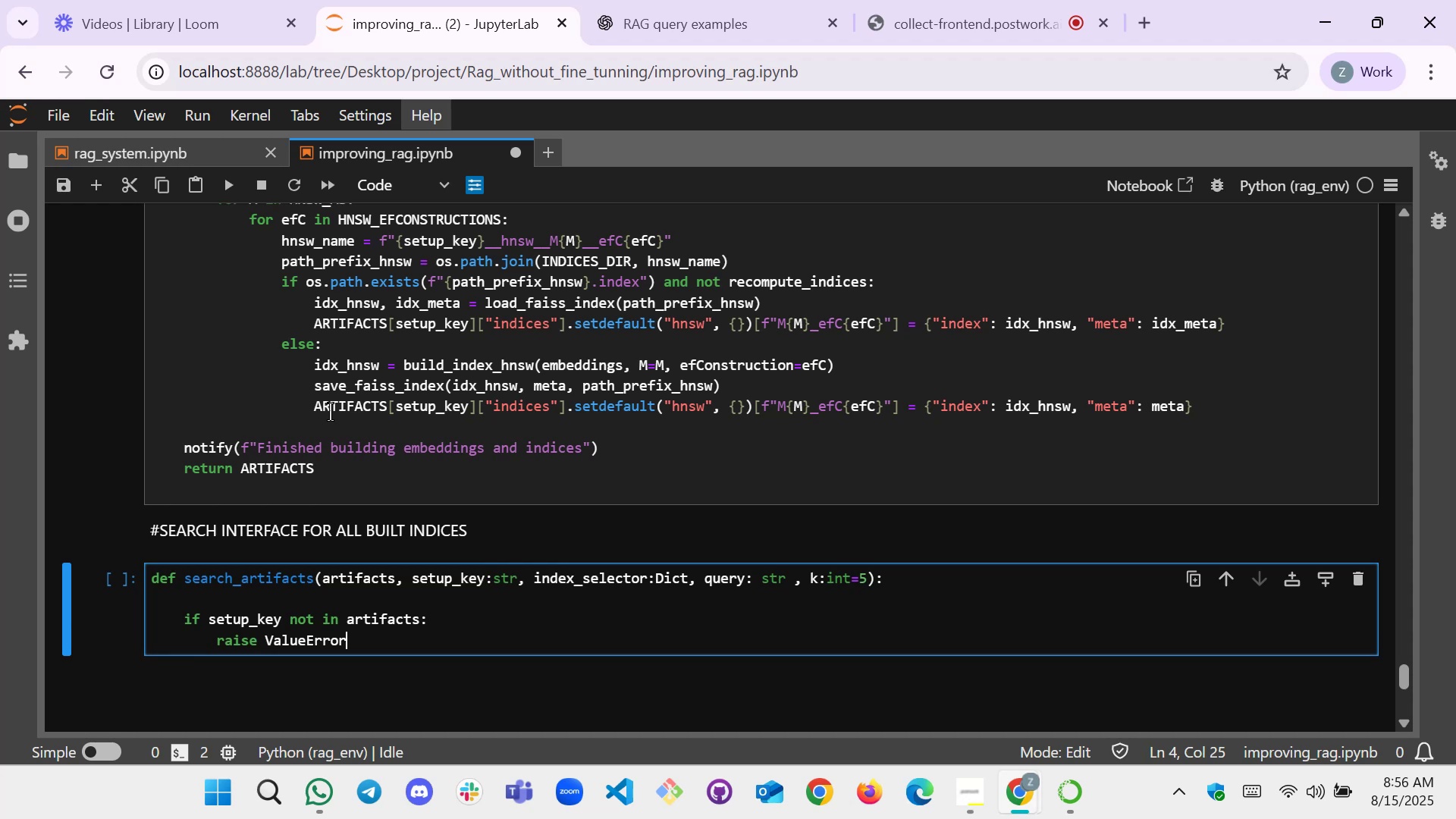 
key(Shift+9)
 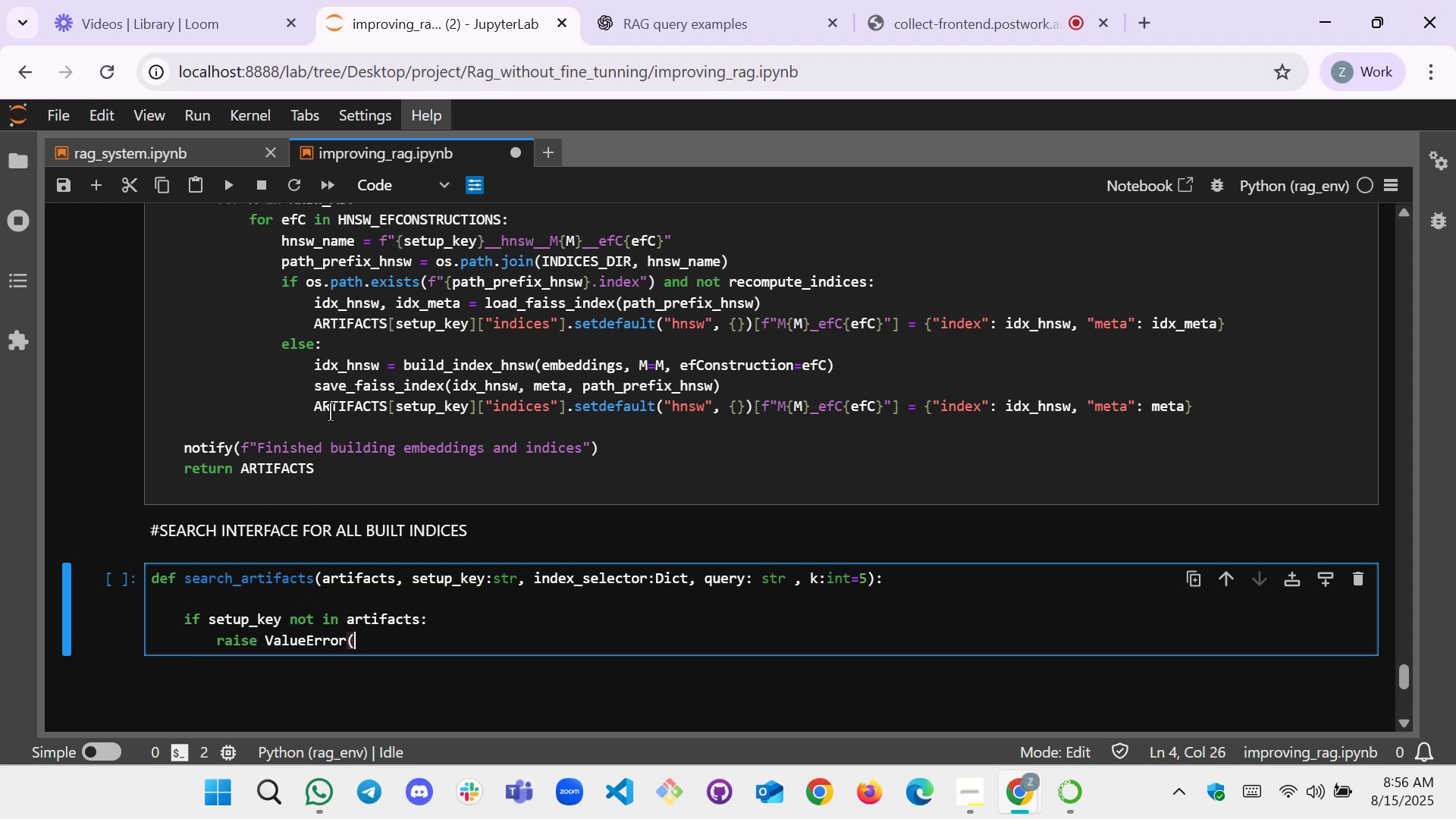 
key(Shift+Minus)
 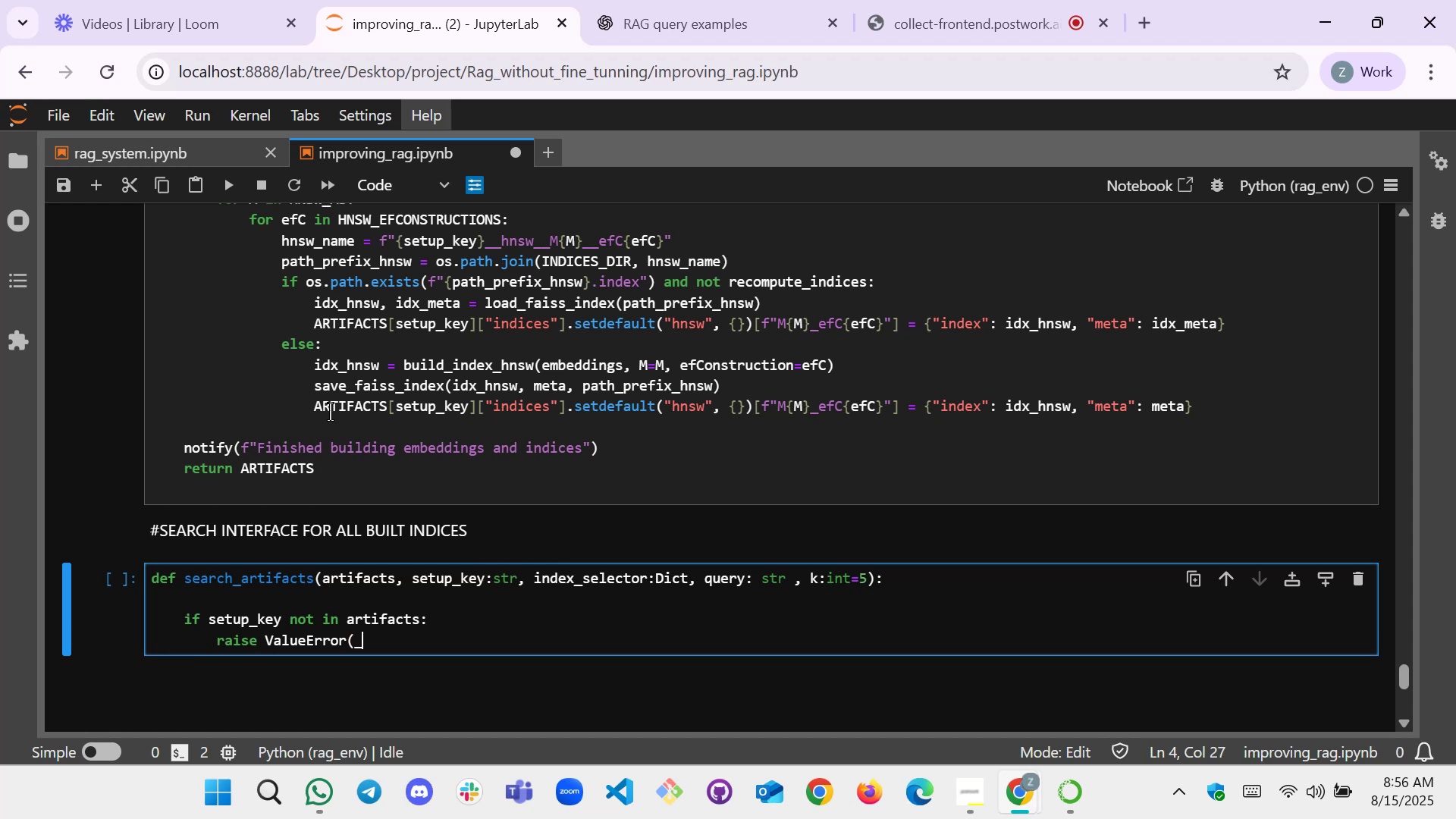 
key(Backspace)
 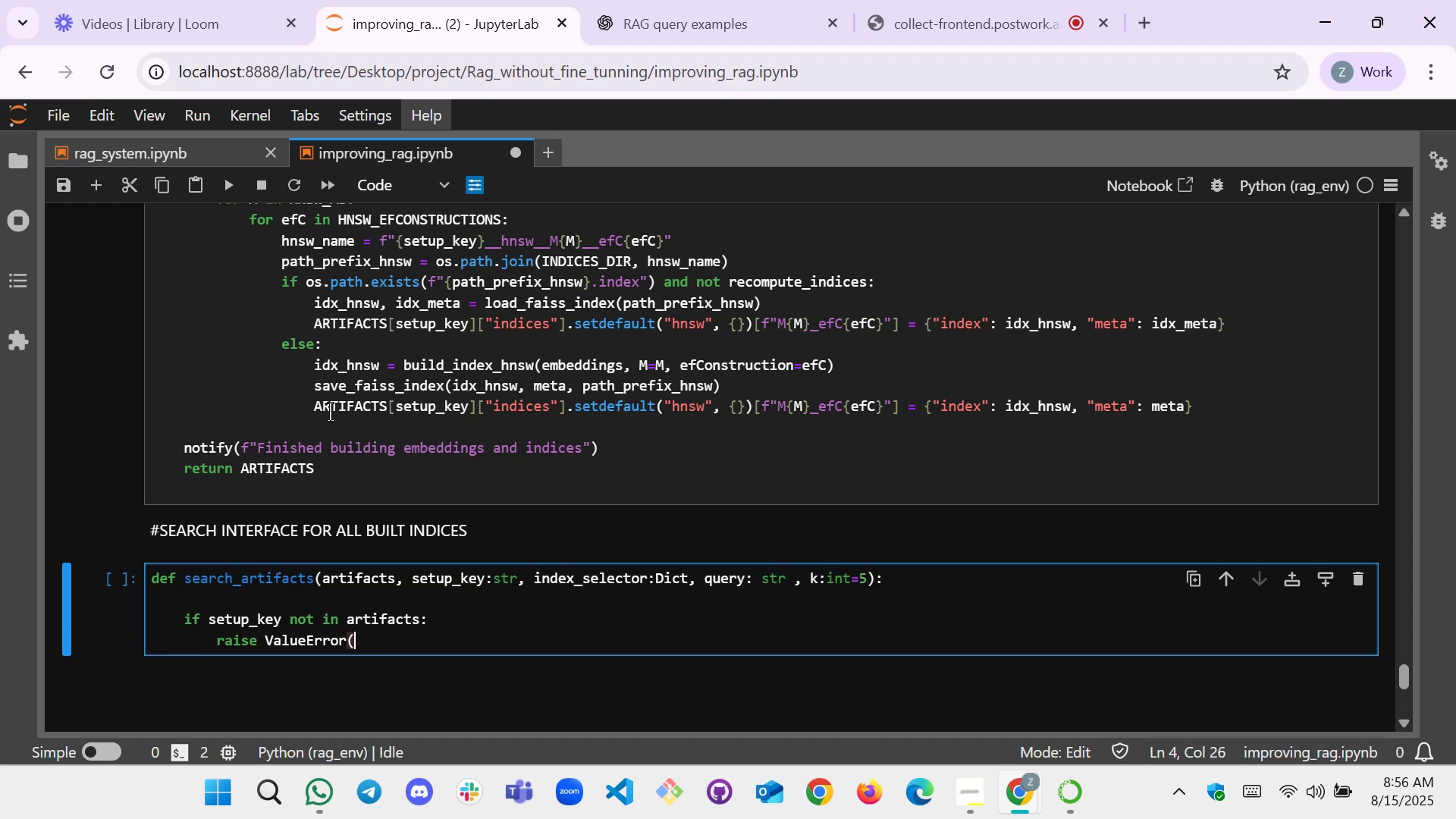 
key(Shift+0)
 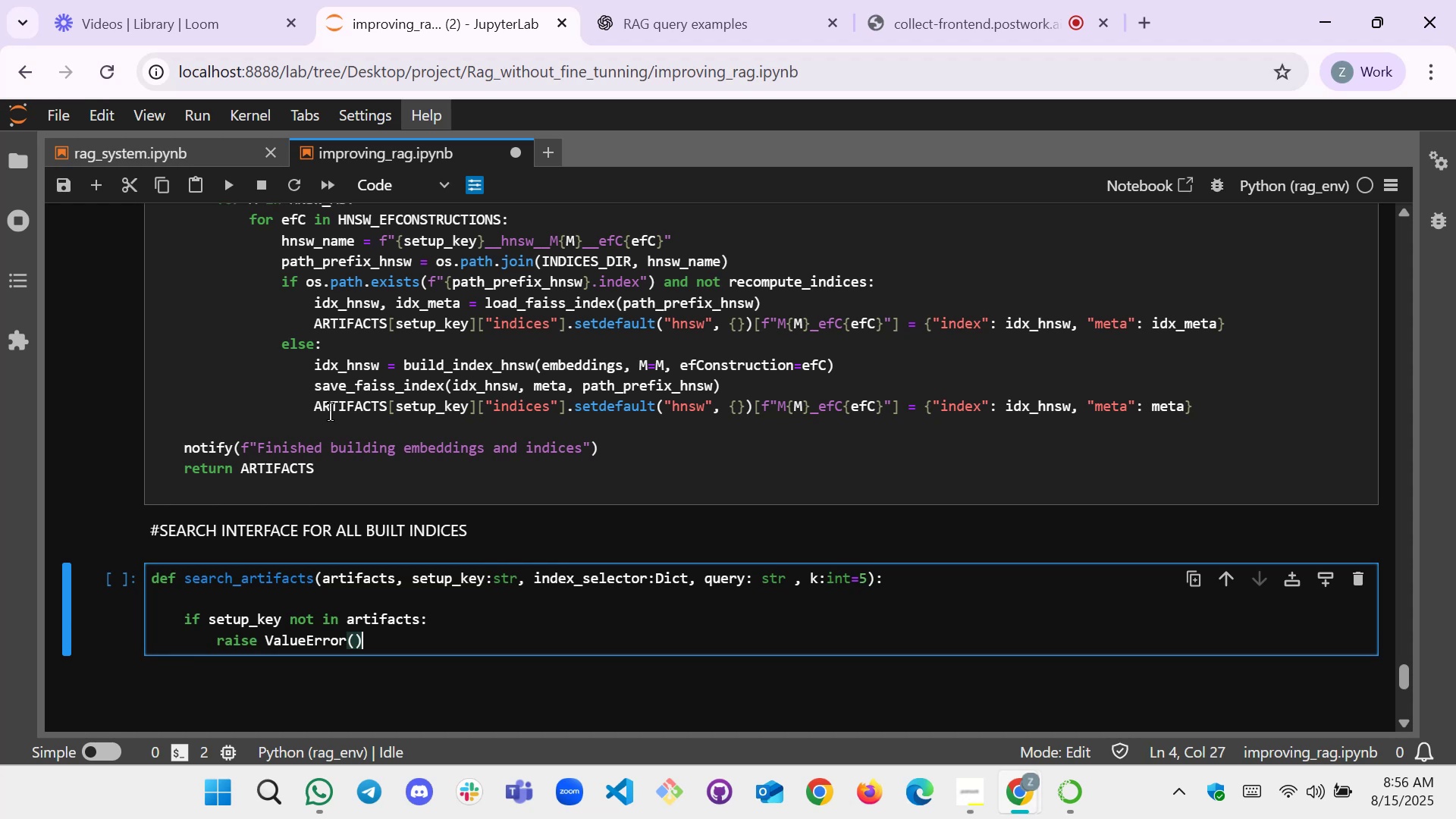 
key(ArrowLeft)
 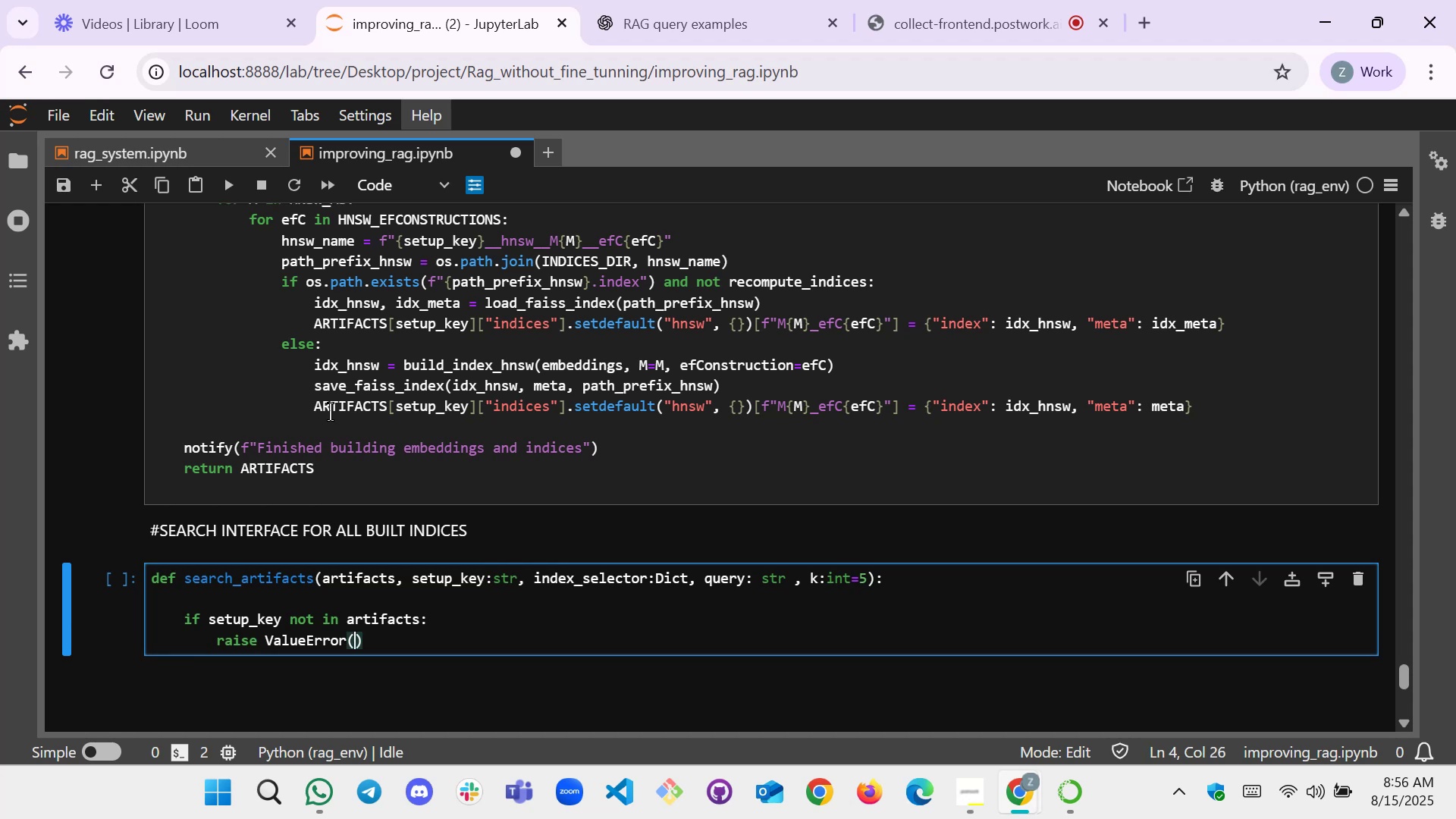 
key(F)
 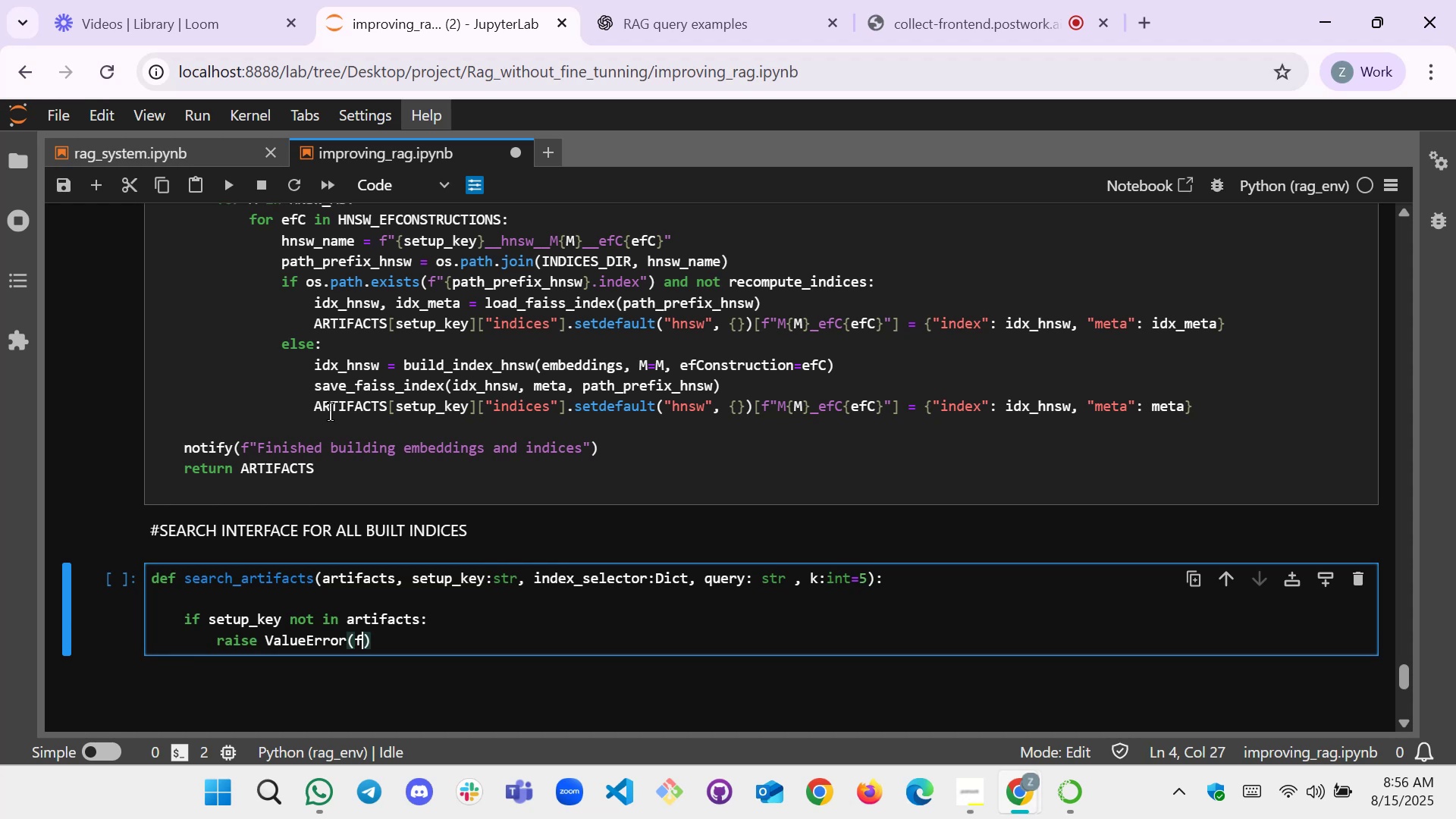 
key(Shift+Quote)
 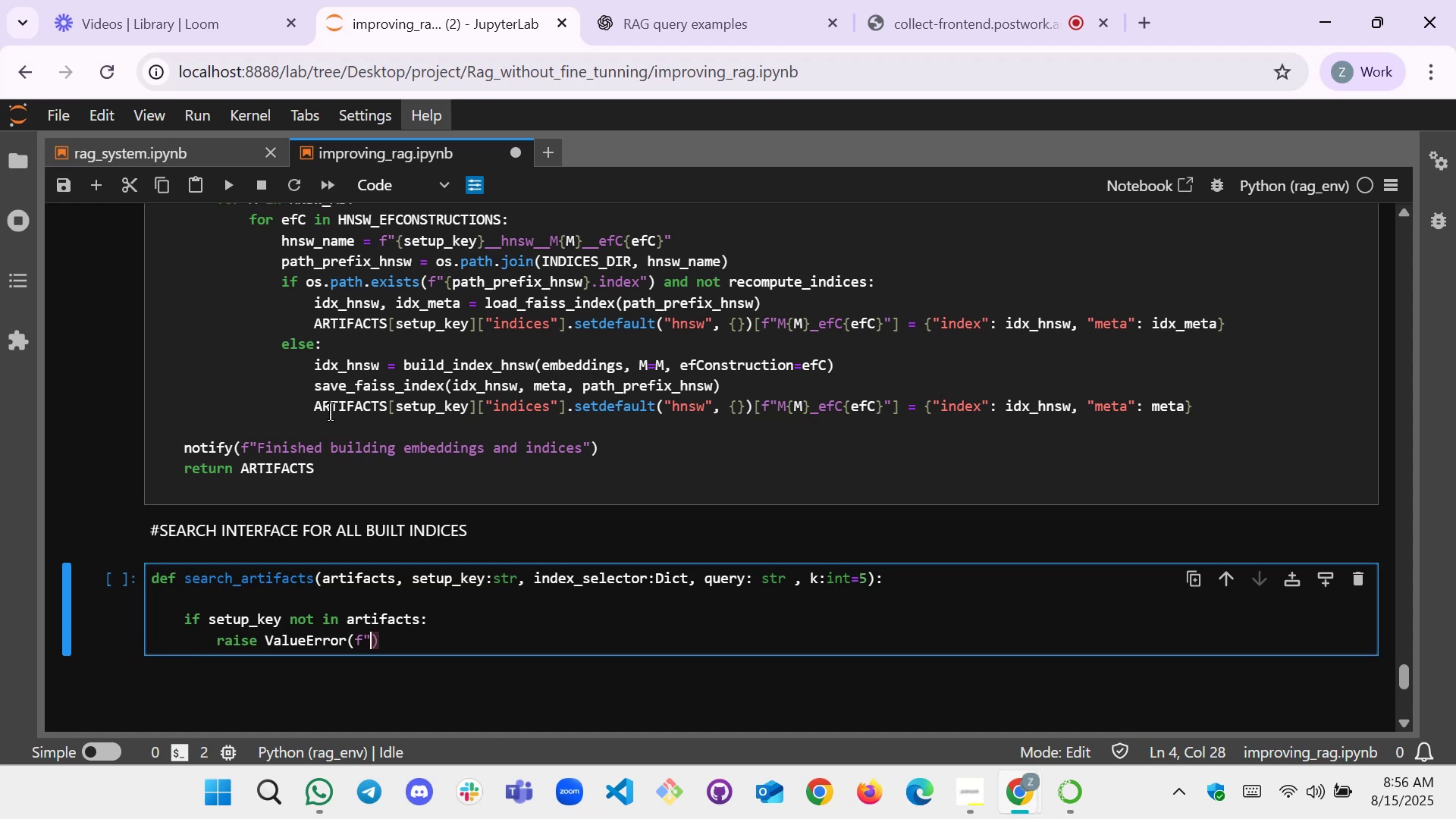 
key(Shift+Quote)
 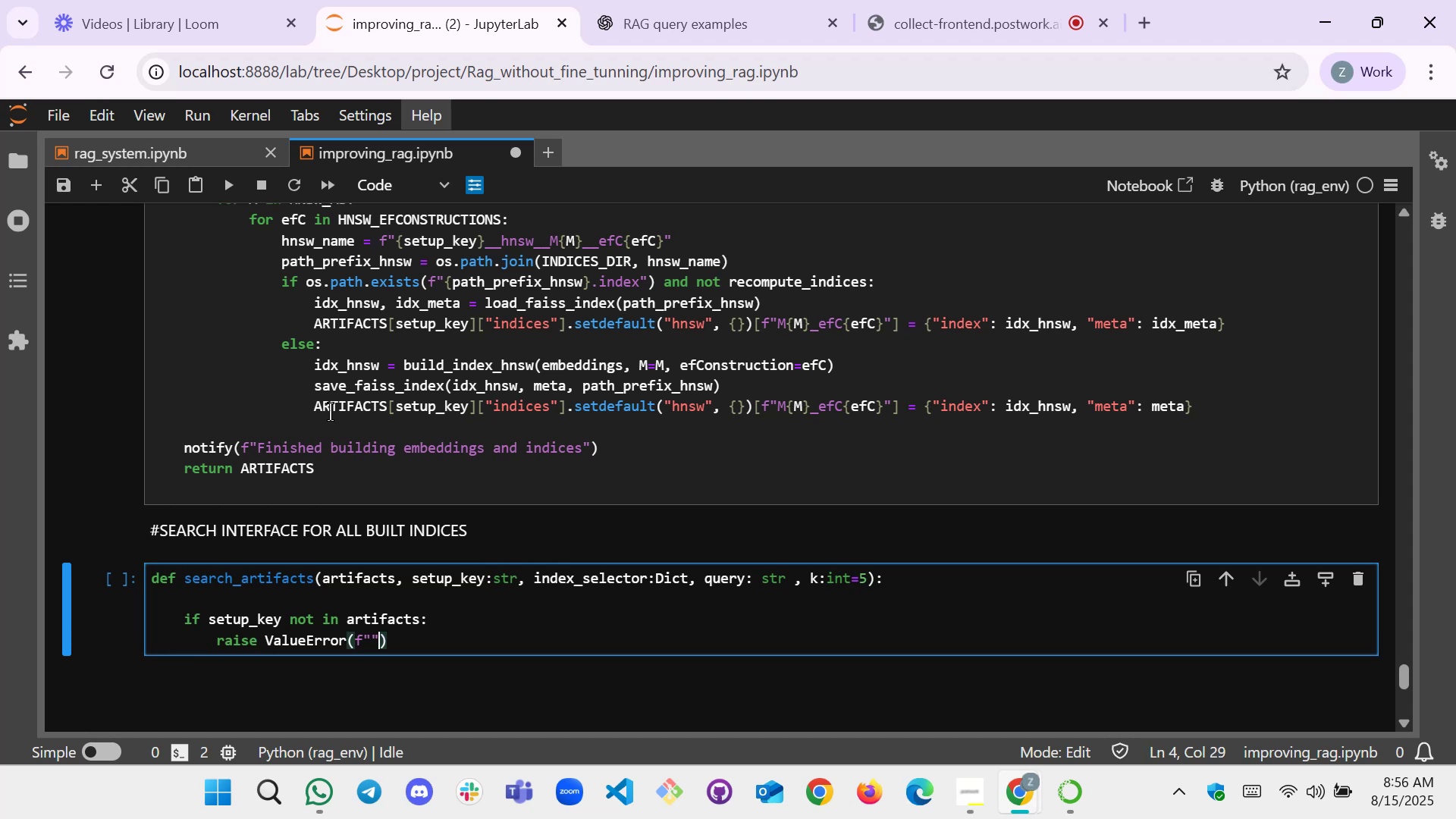 
key(ArrowLeft)
 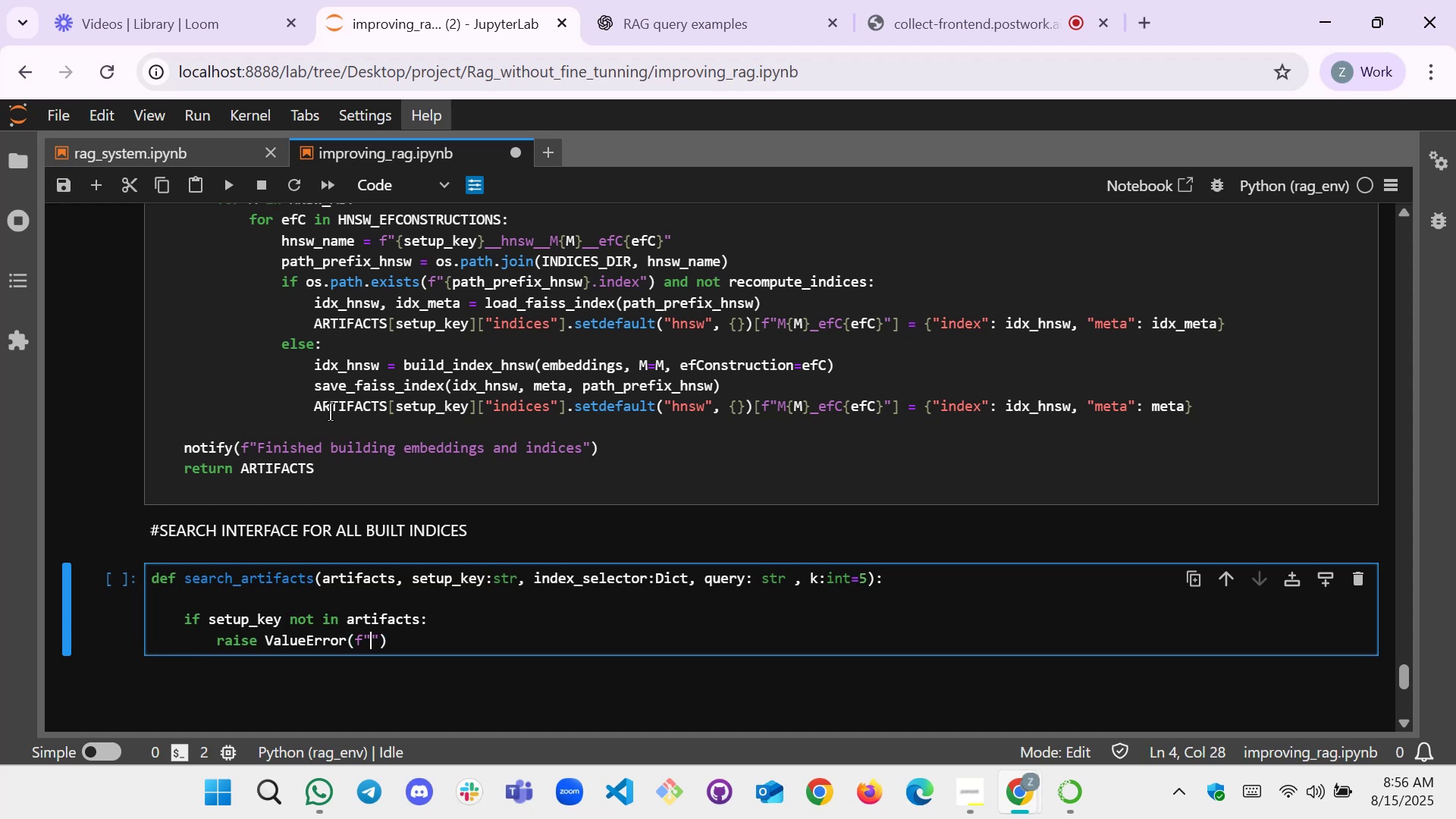 
type(Unkonw)
key(Backspace)
key(Backspace)
key(Backspace)
type(wno)
key(Backspace)
key(Backspace)
key(Backspace)
type(nown setup_key: {})
 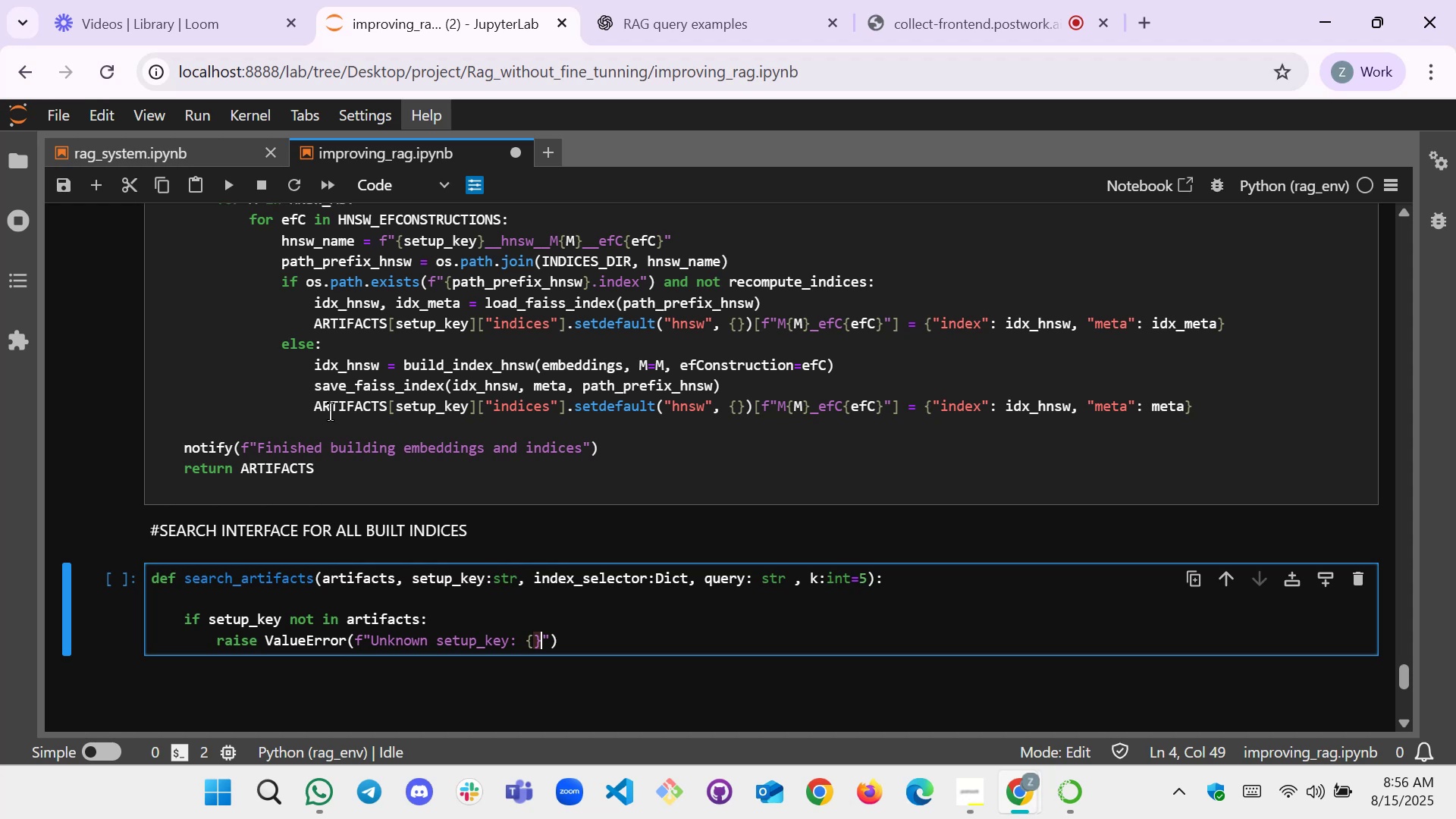 
 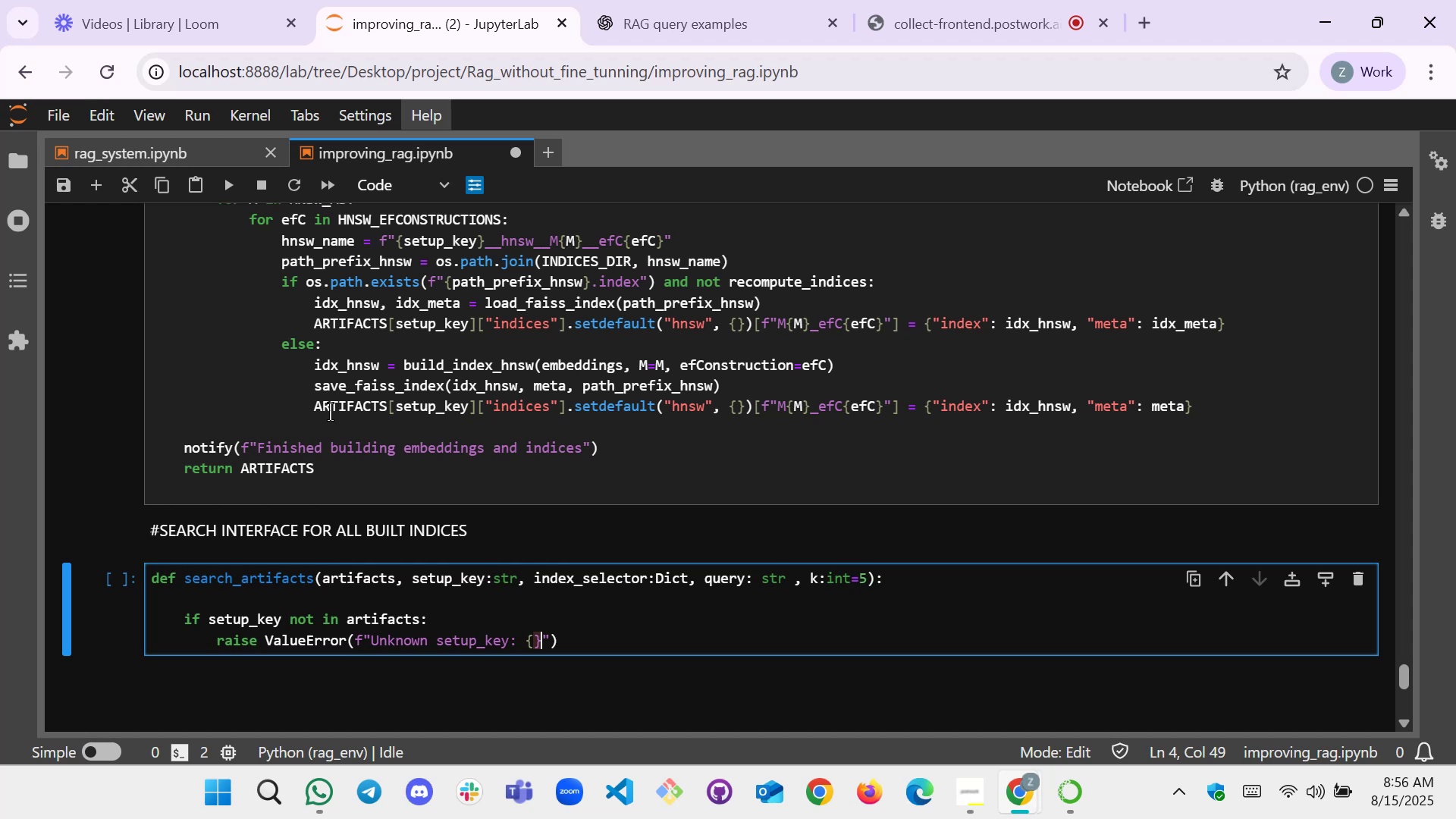 
key(ArrowLeft)
 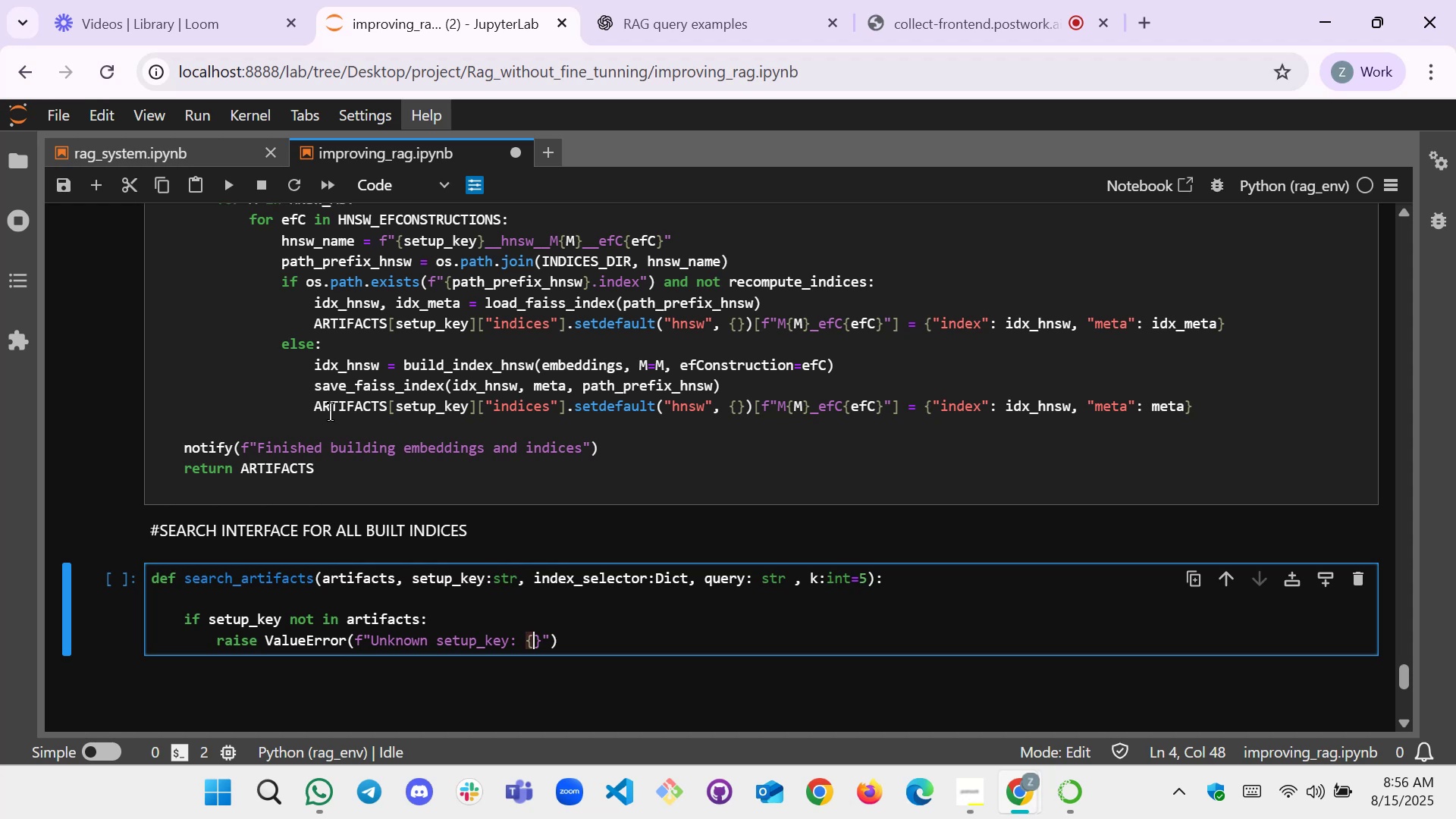 
type(setup_key)
 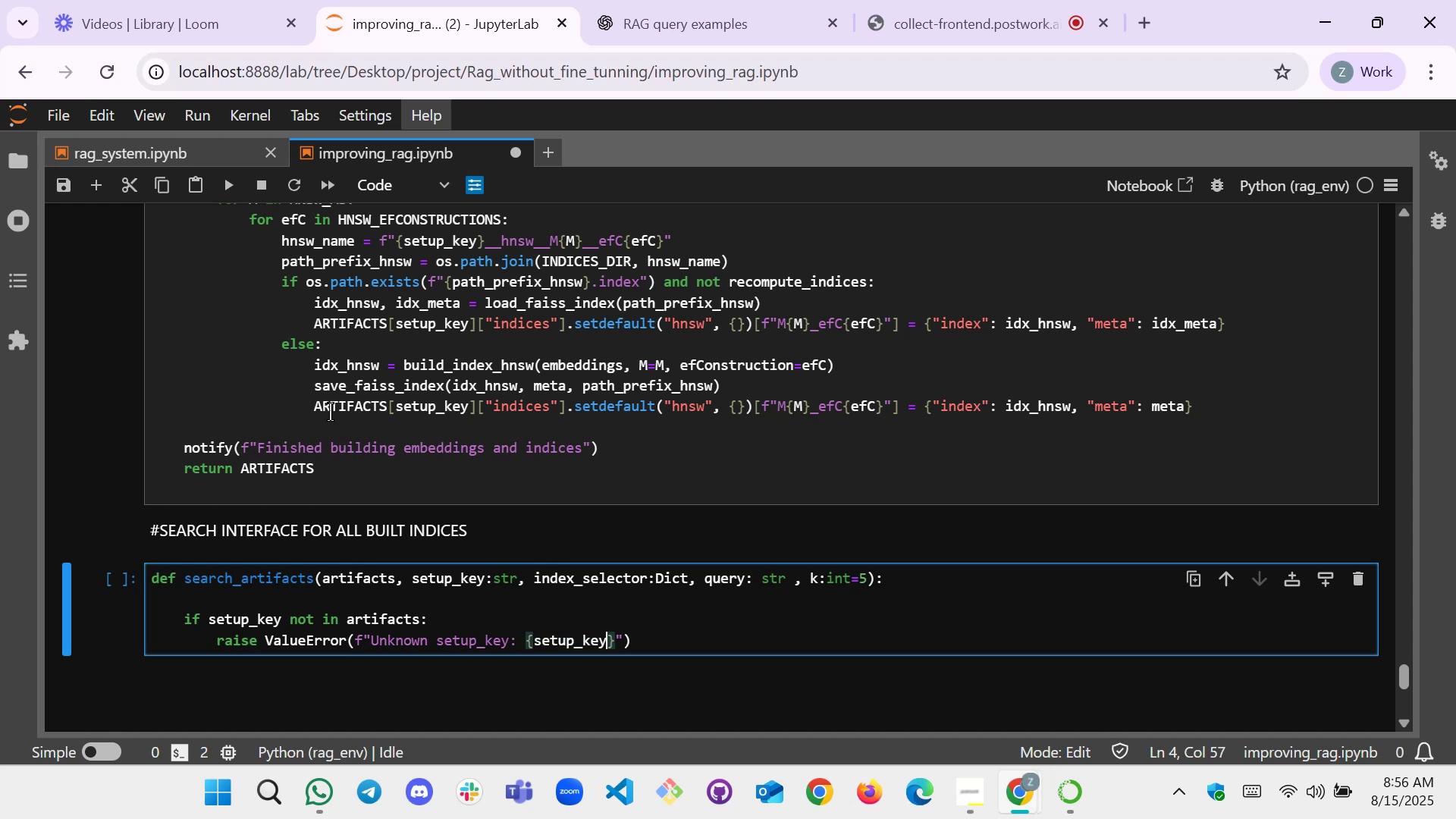 
key(ArrowRight)
 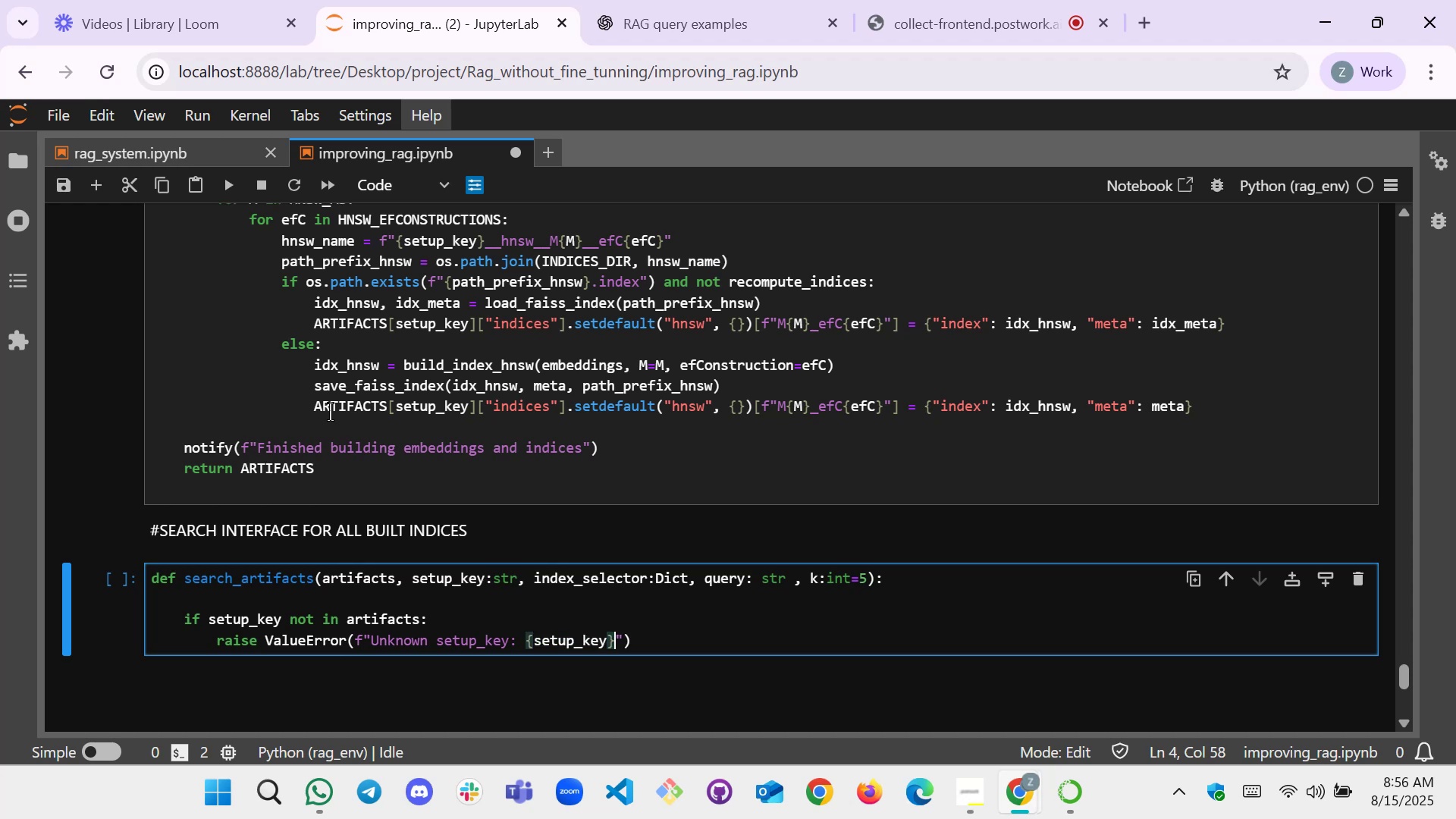 
key(ArrowRight)
 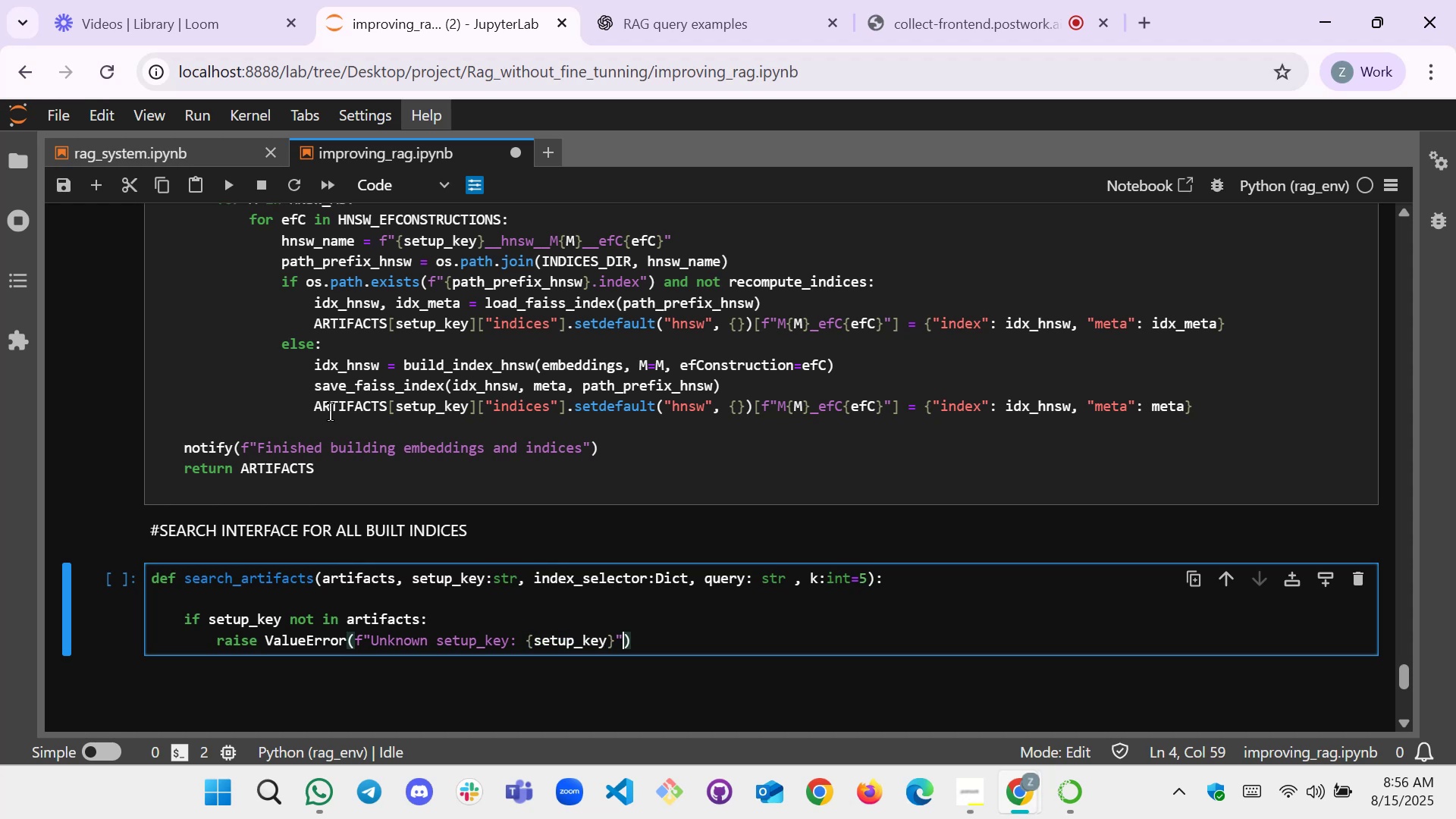 
key(ArrowRight)
 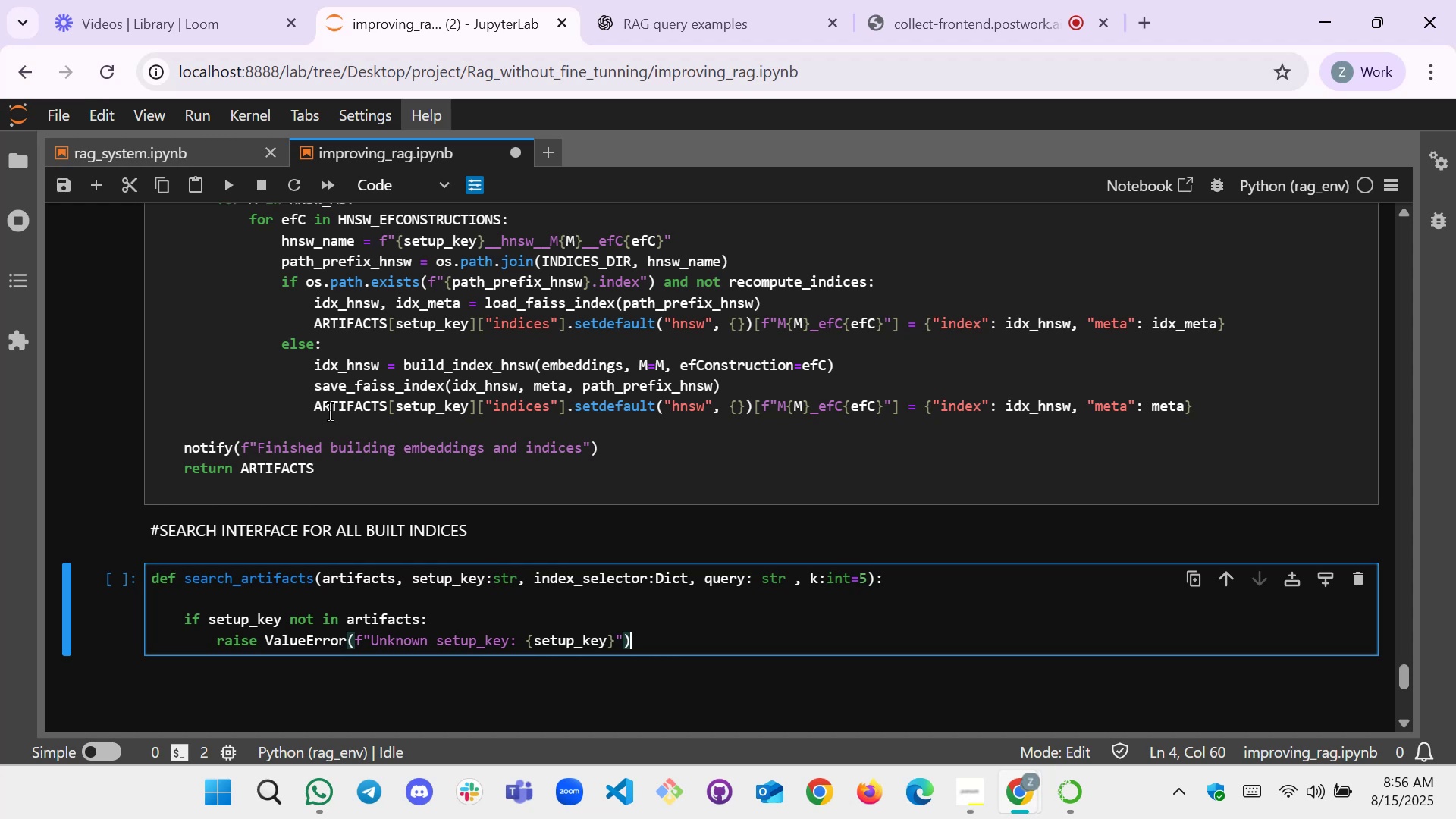 
key(Enter)
 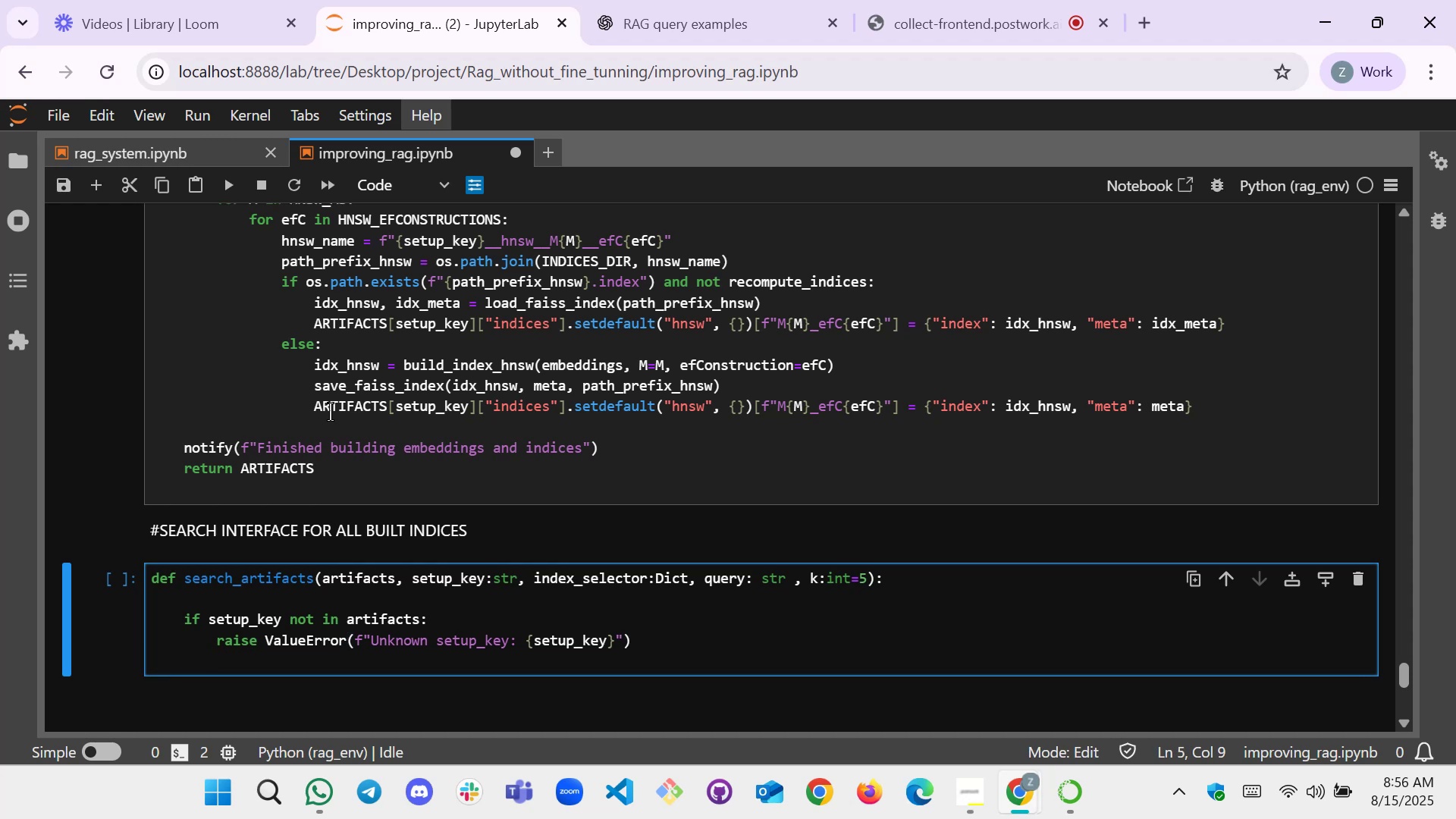 
key(Backspace)
type(entry=artifa)
key(Tab)
 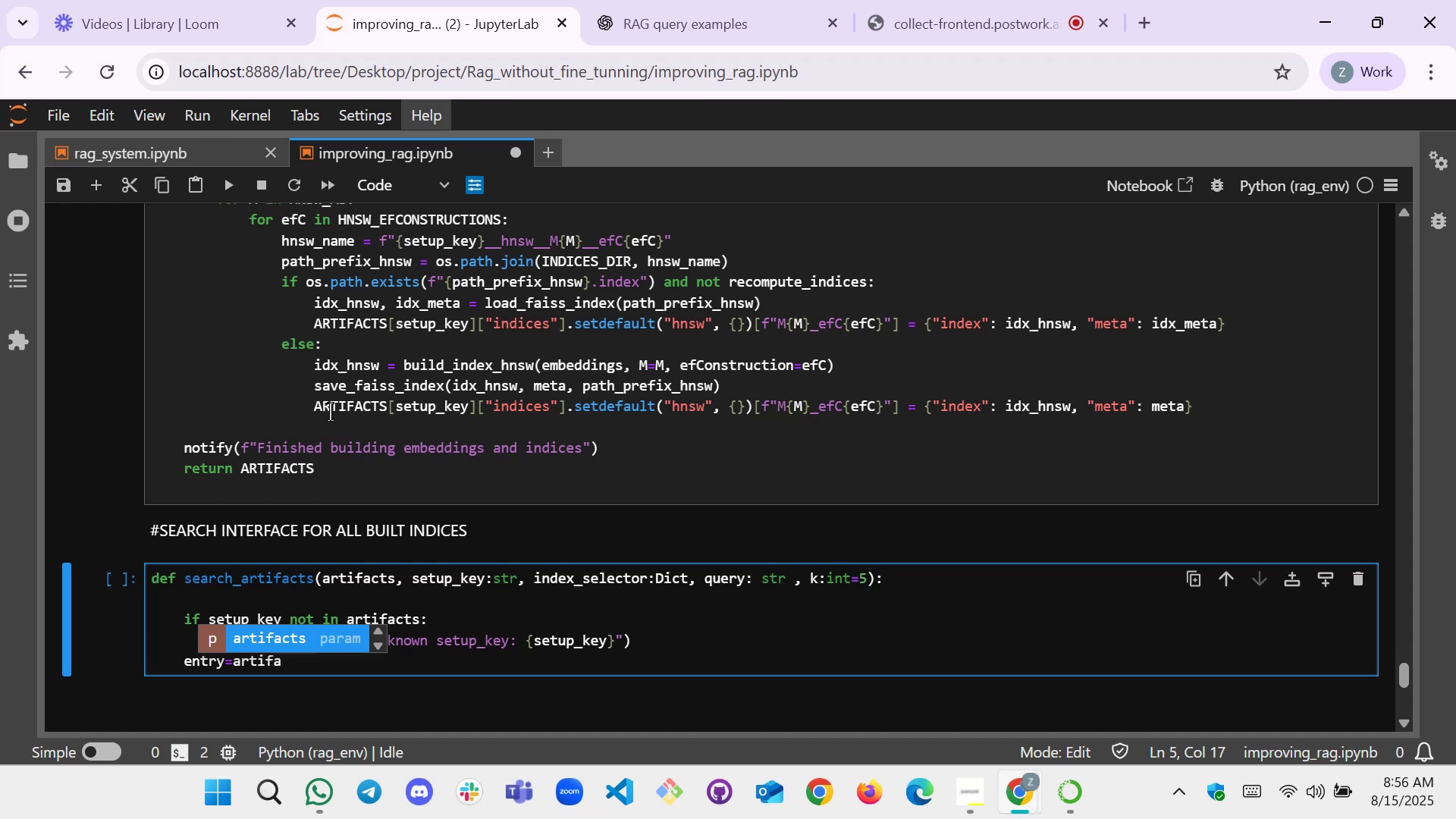 
key(Enter)
 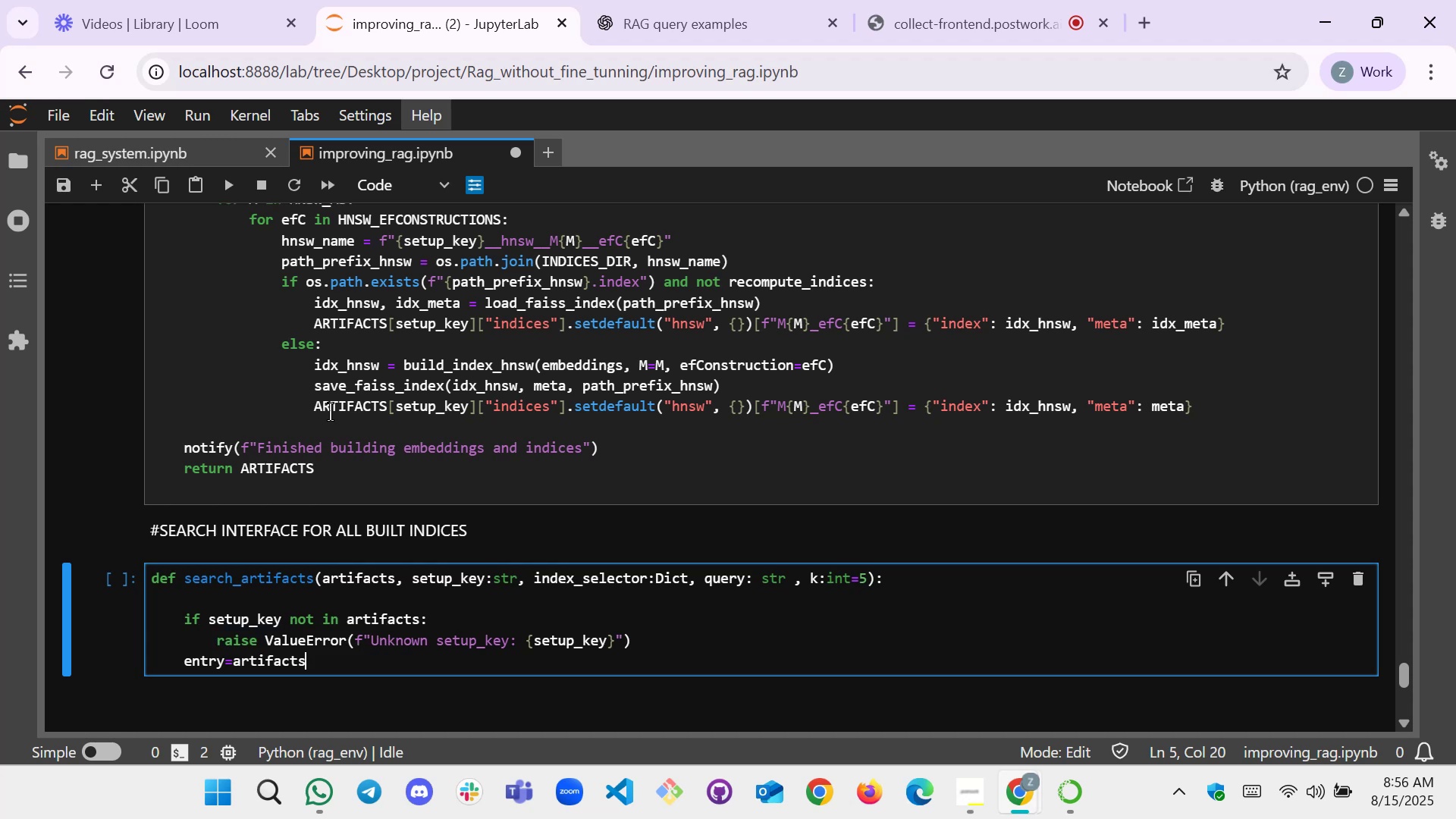 
key(BracketLeft)
 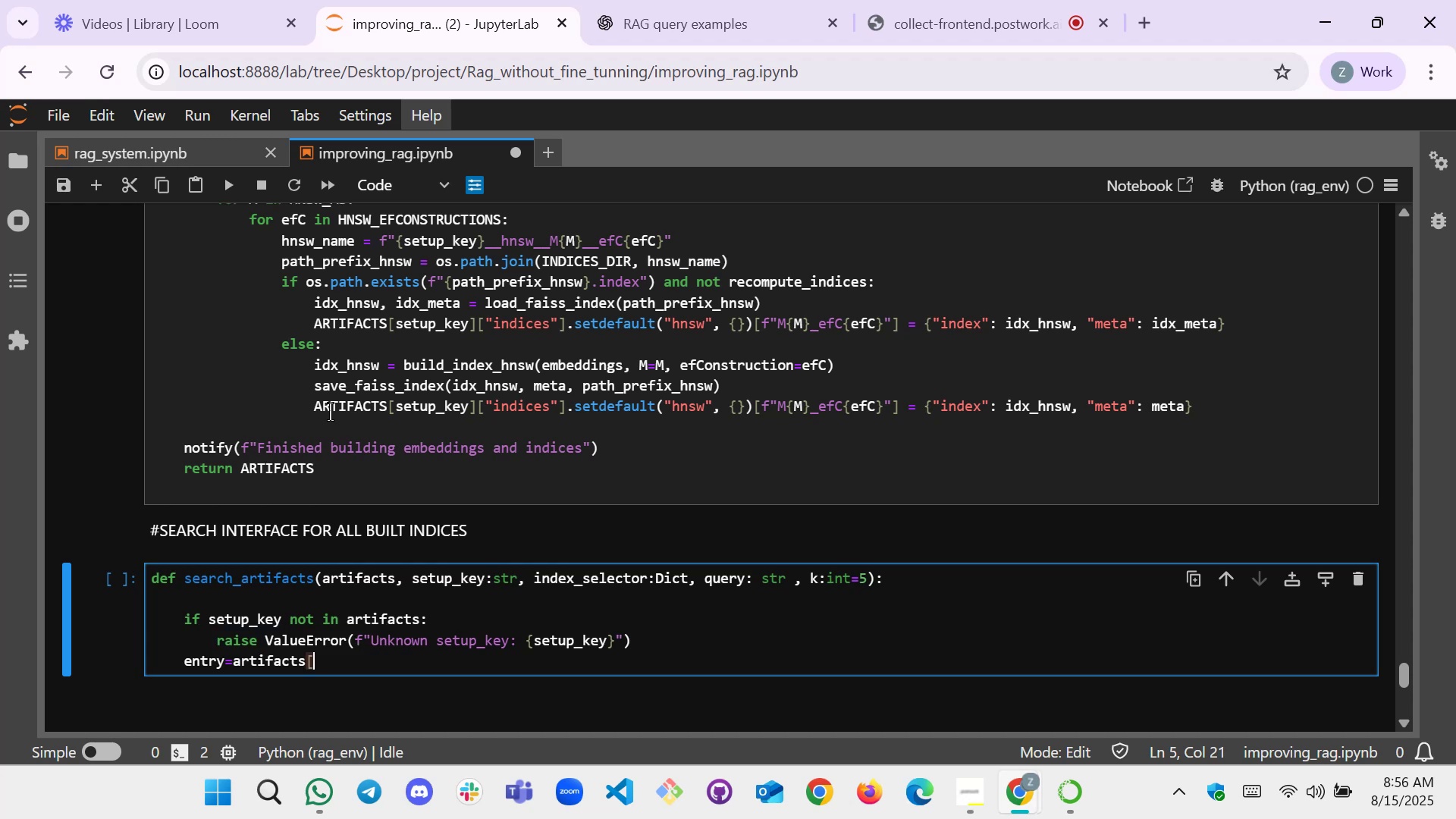 
key(BracketRight)
 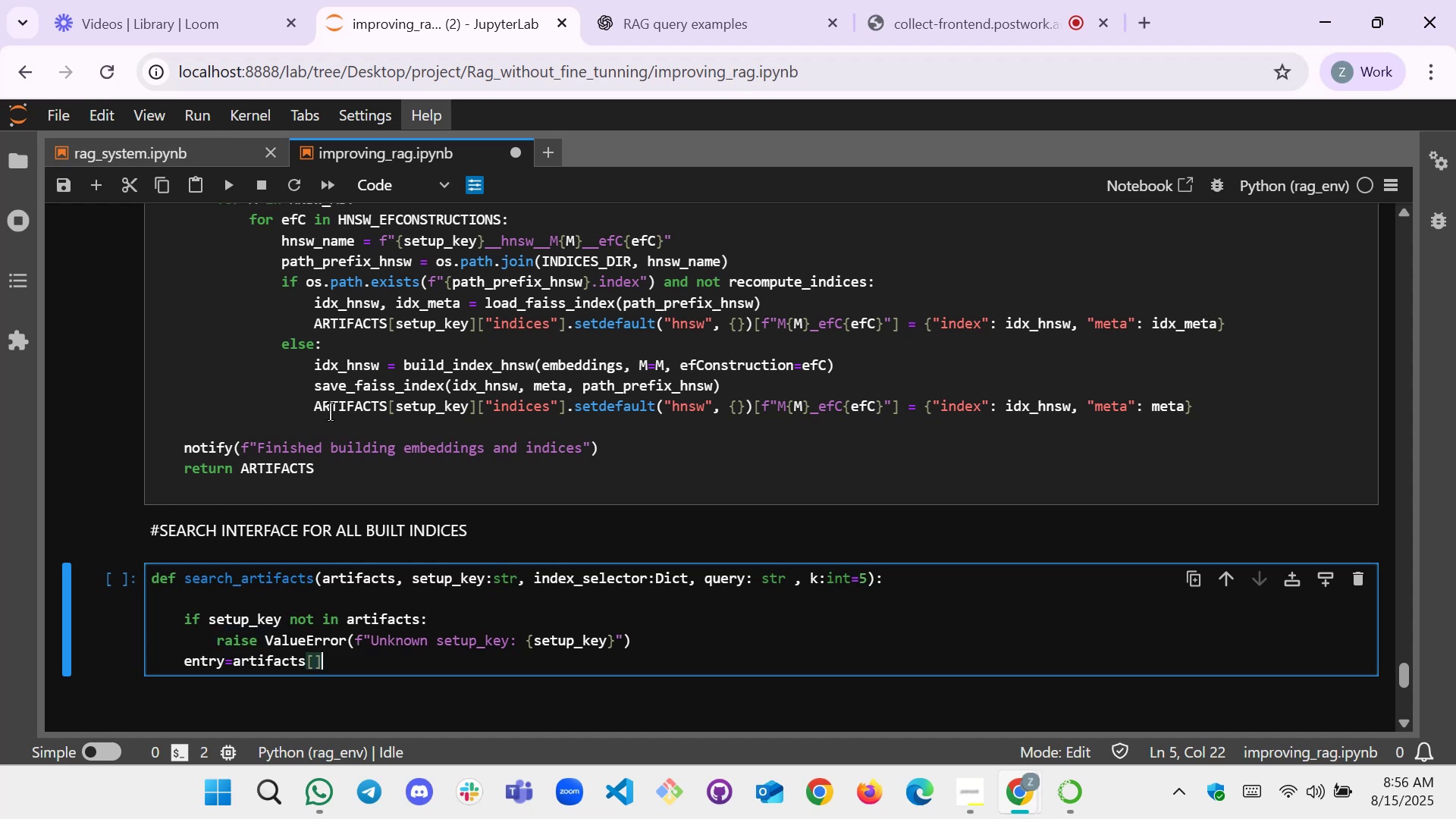 
key(ArrowLeft)
 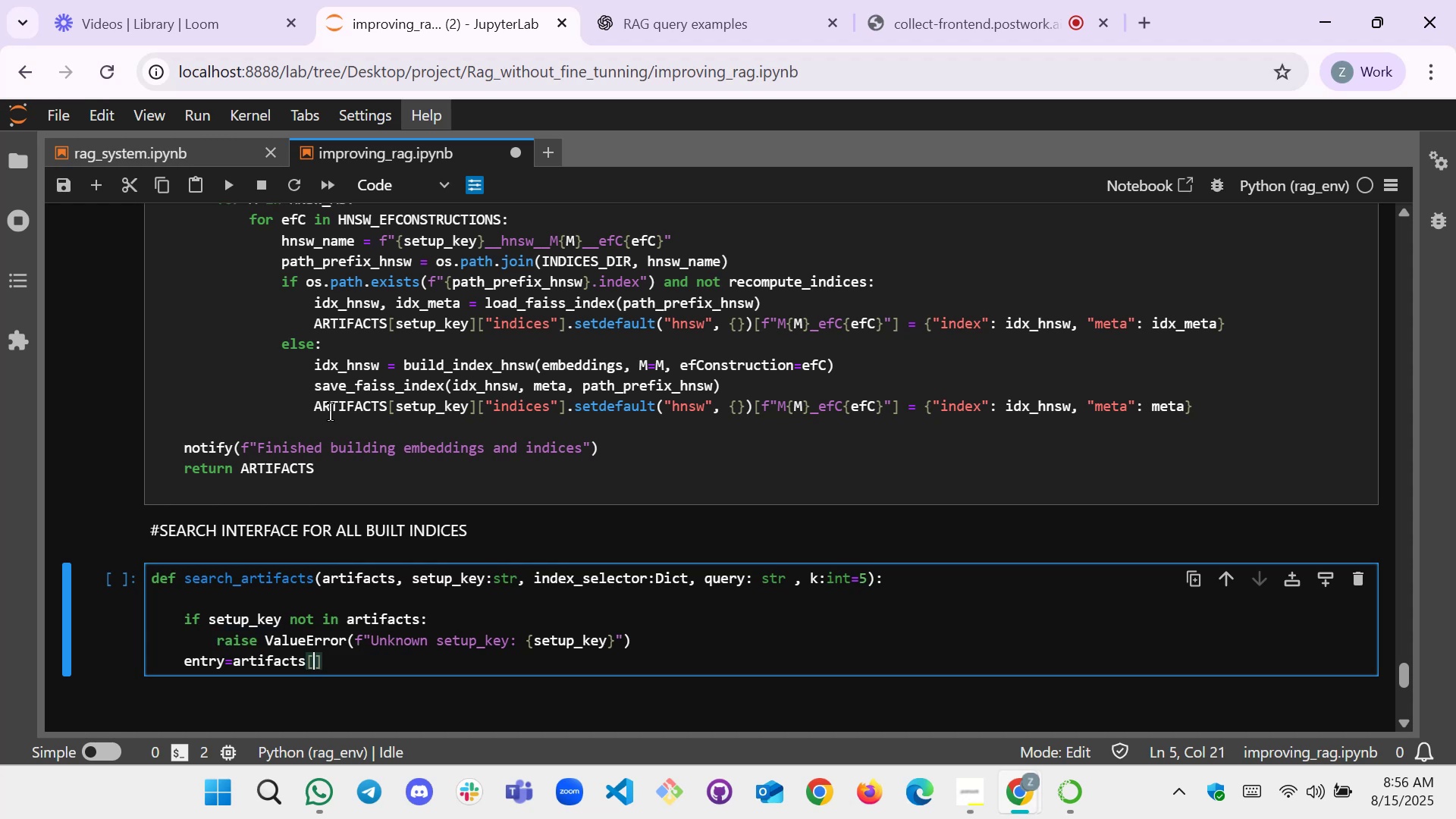 
type(setups)
key(Backspace)
type(_key)
 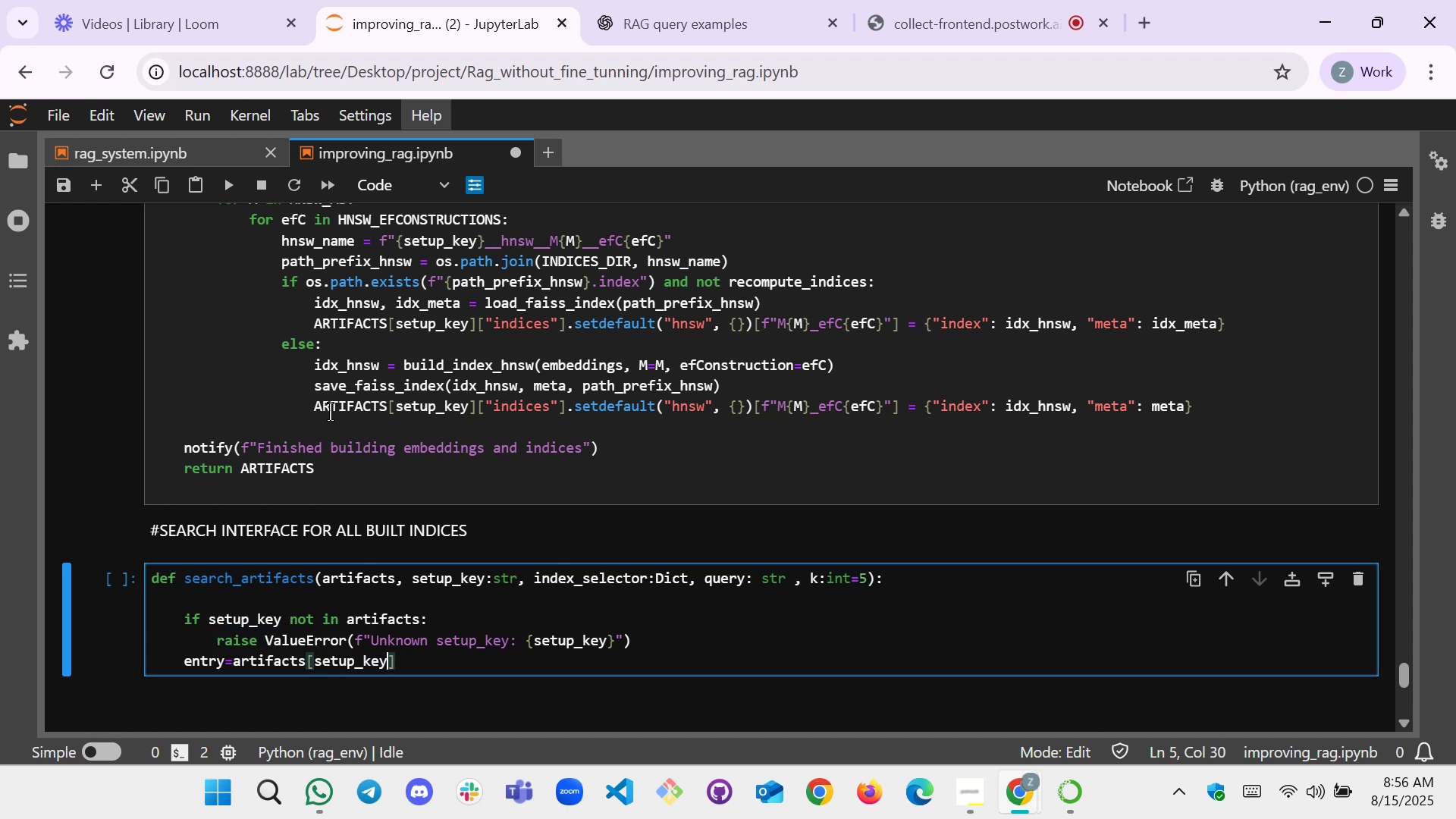 
key(ArrowRight)
 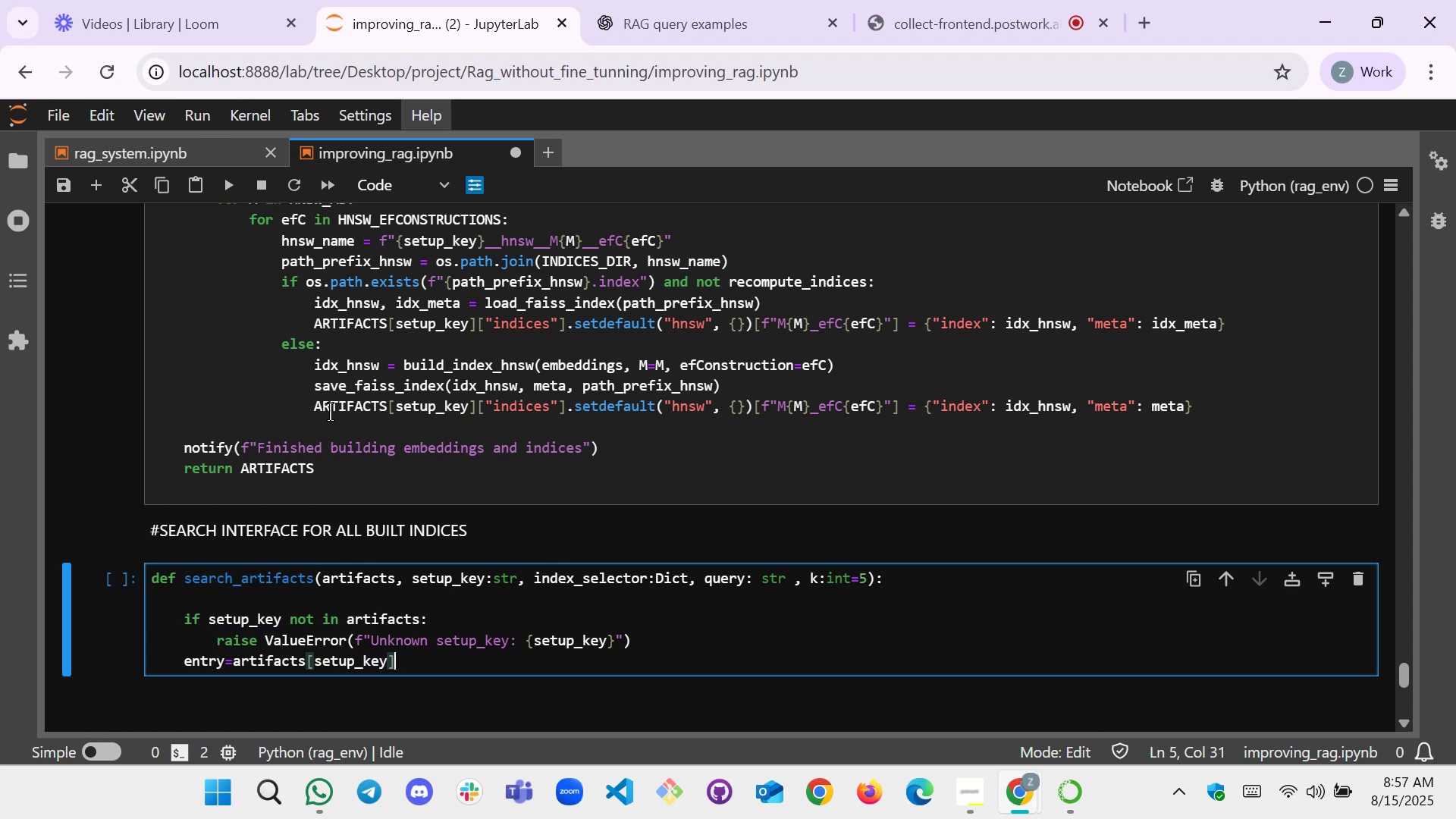 
key(Enter)
 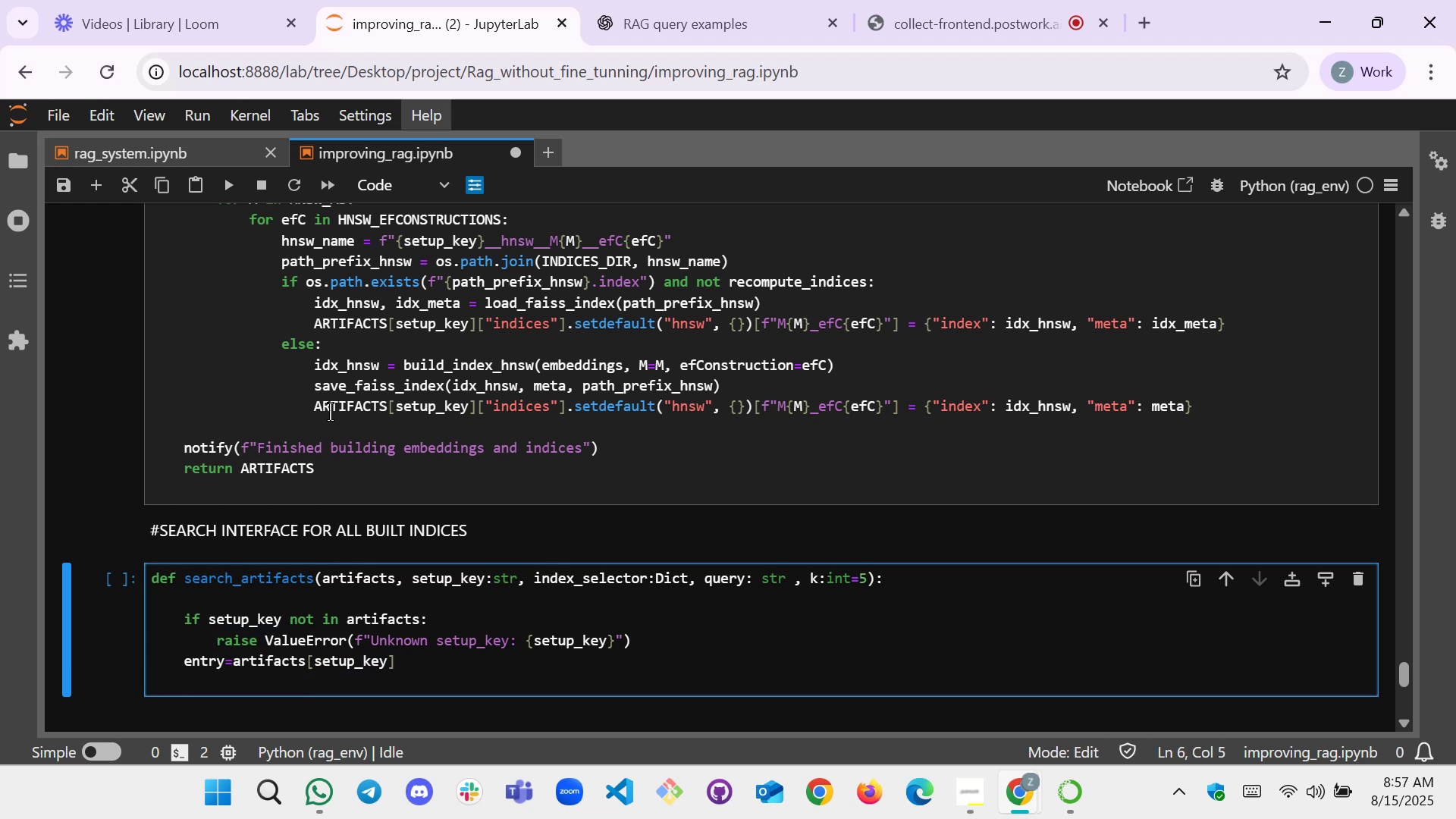 
type(enc_nae)
key(Backspace)
type(me=setup_key.spi)
key(Backspace)
type(lit())
 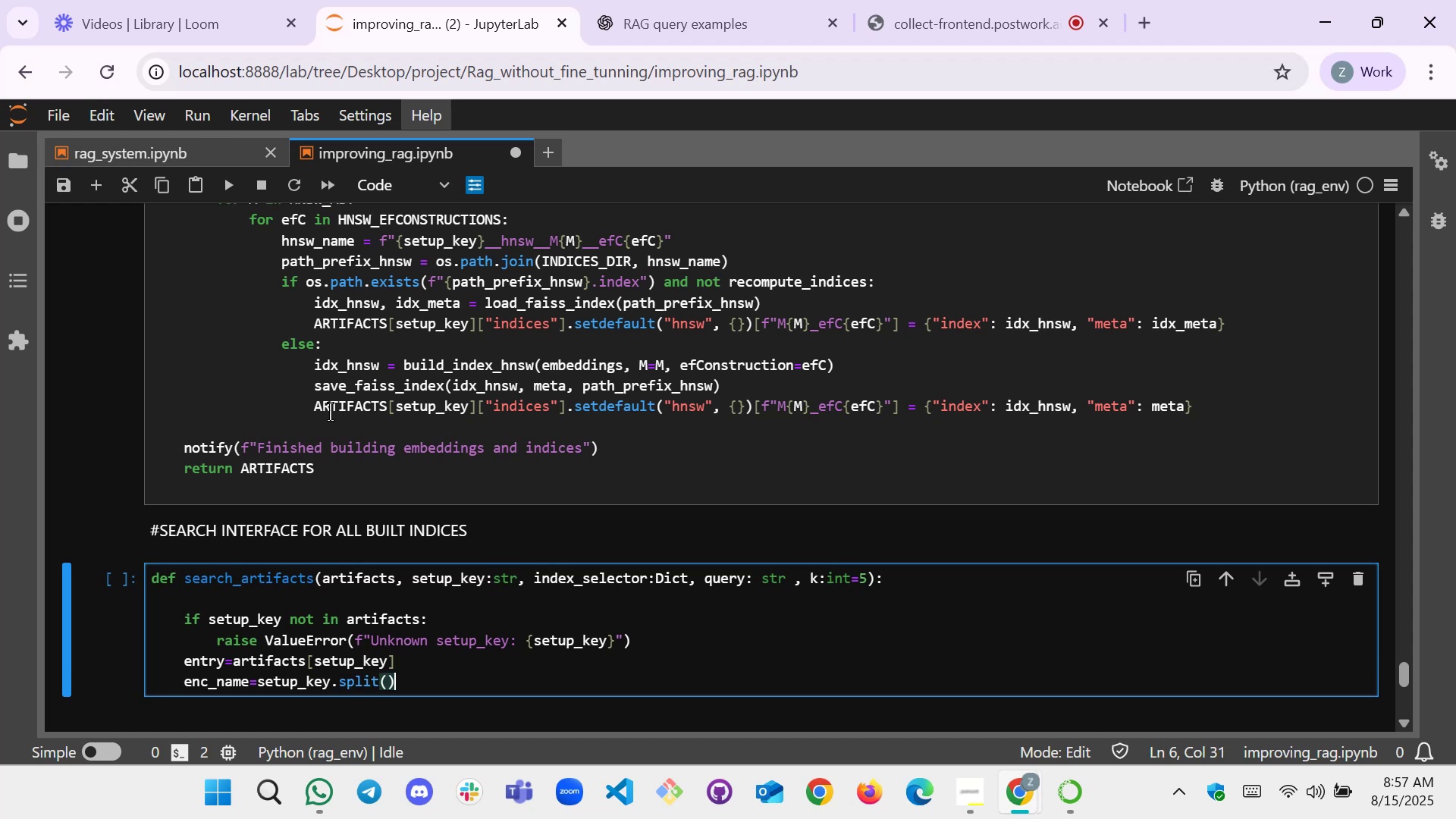 
key(ArrowLeft)
 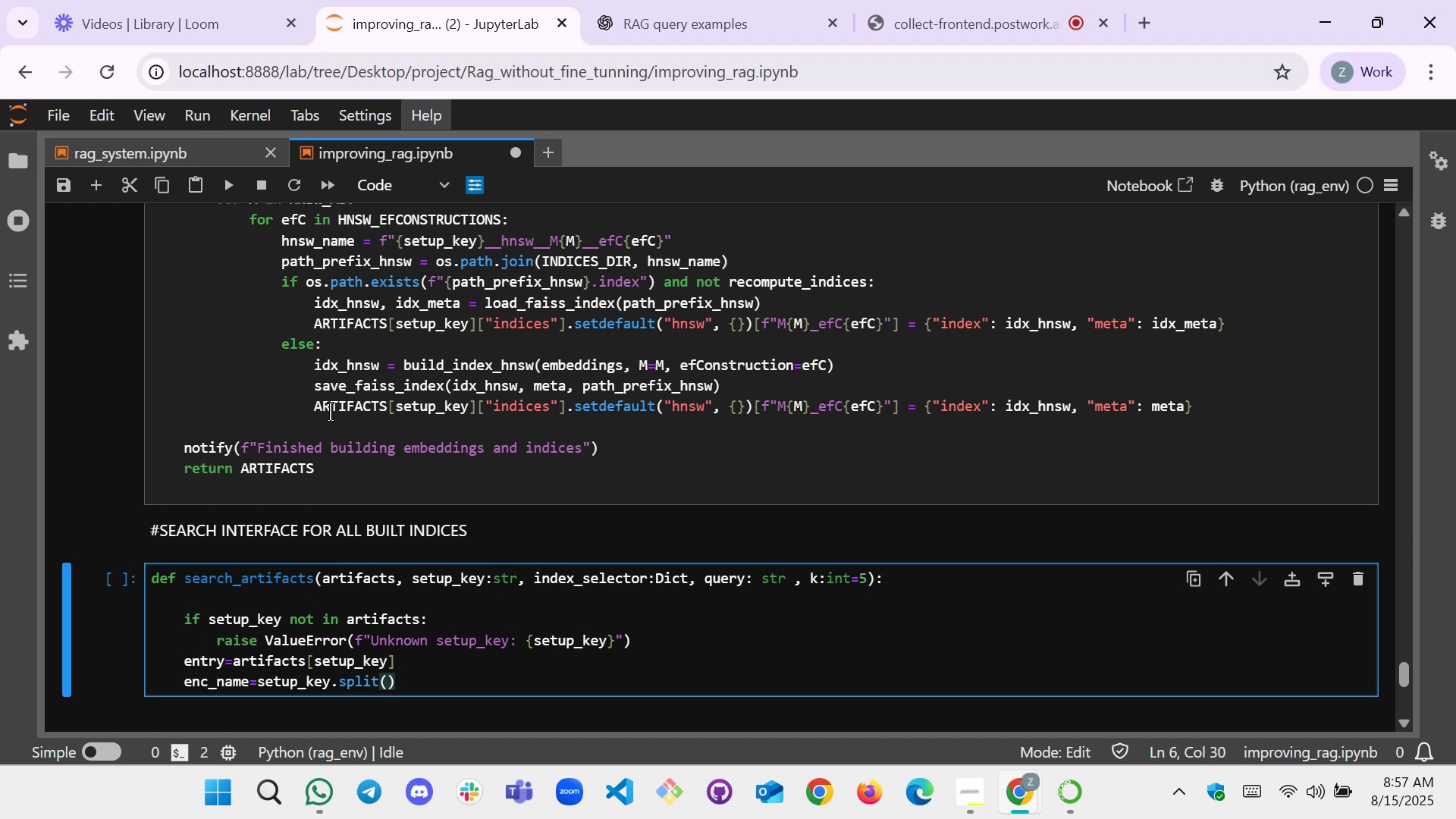 
wait(6.24)
 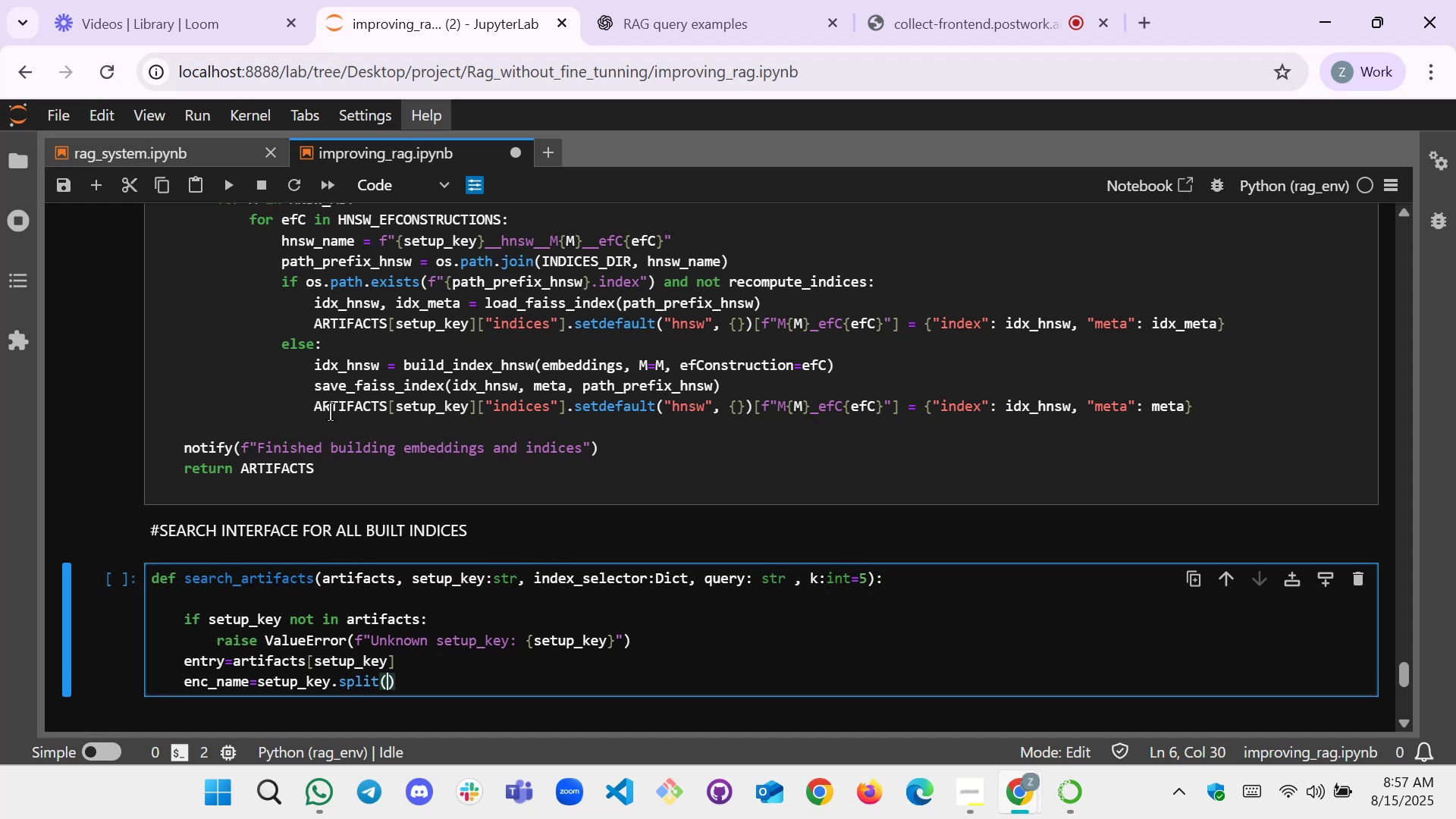 
key(Shift+Quote)
 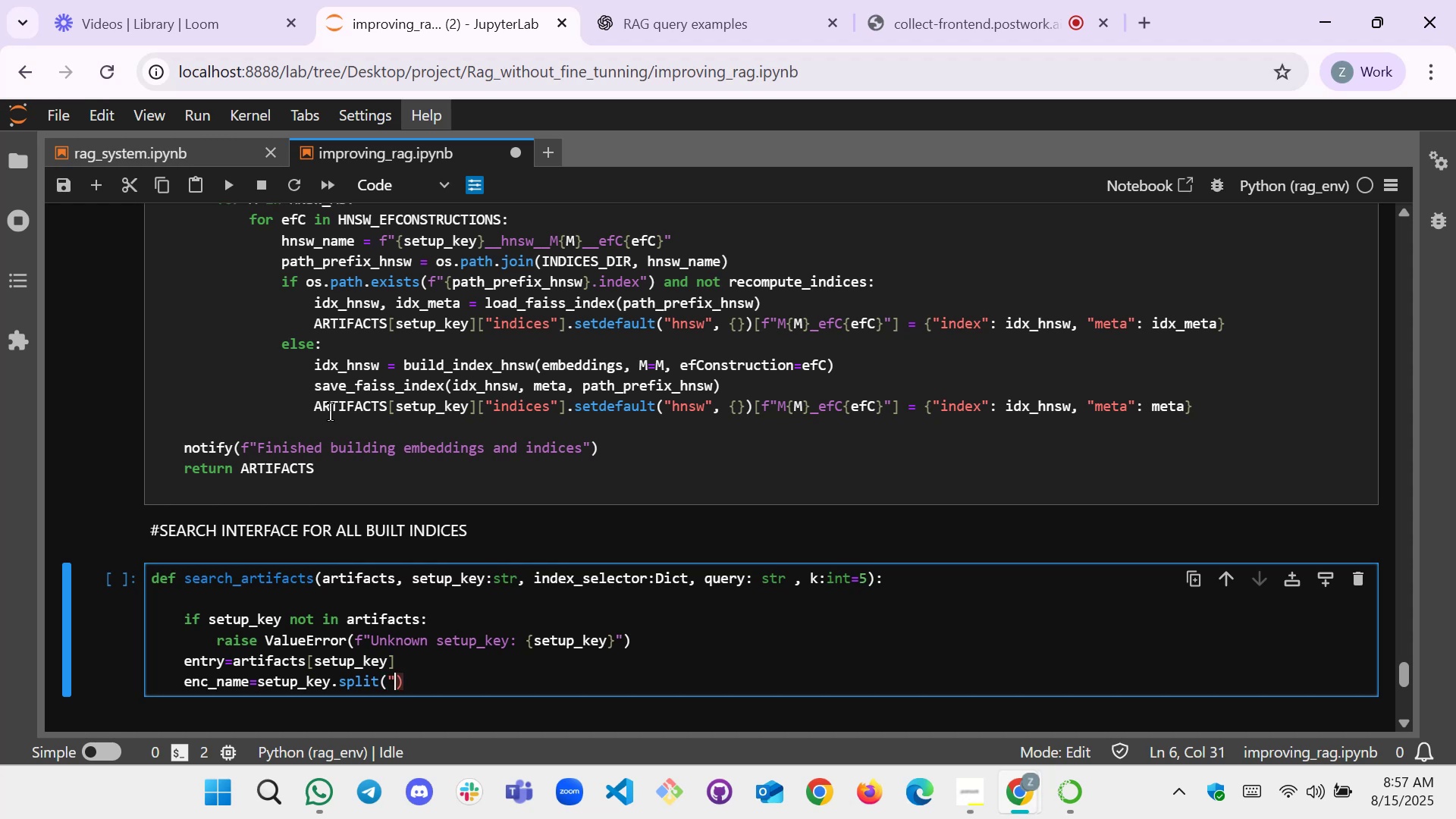 
key(Shift+Minus)
 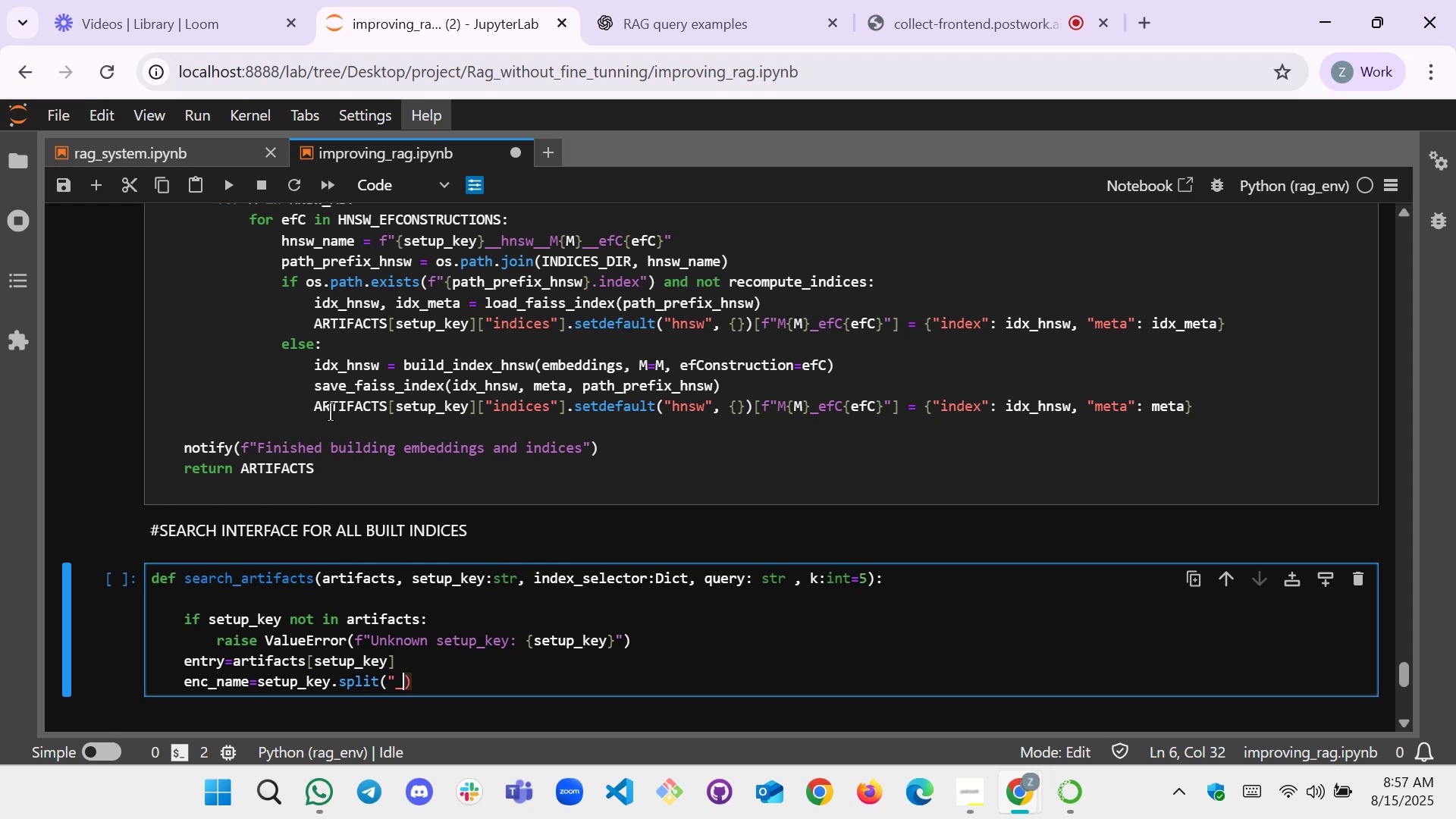 
key(Shift+Quote)
 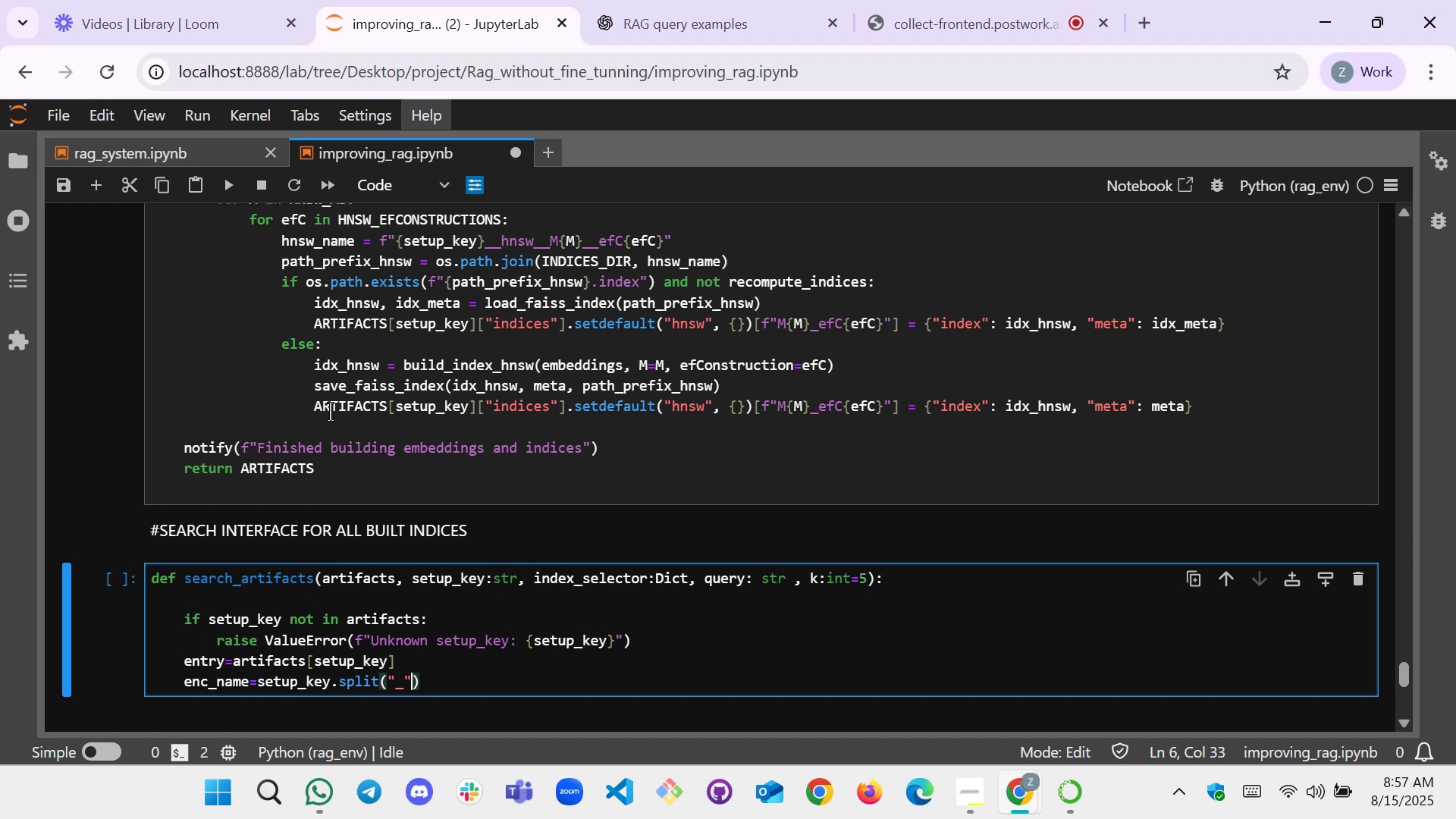 
key(Comma)
 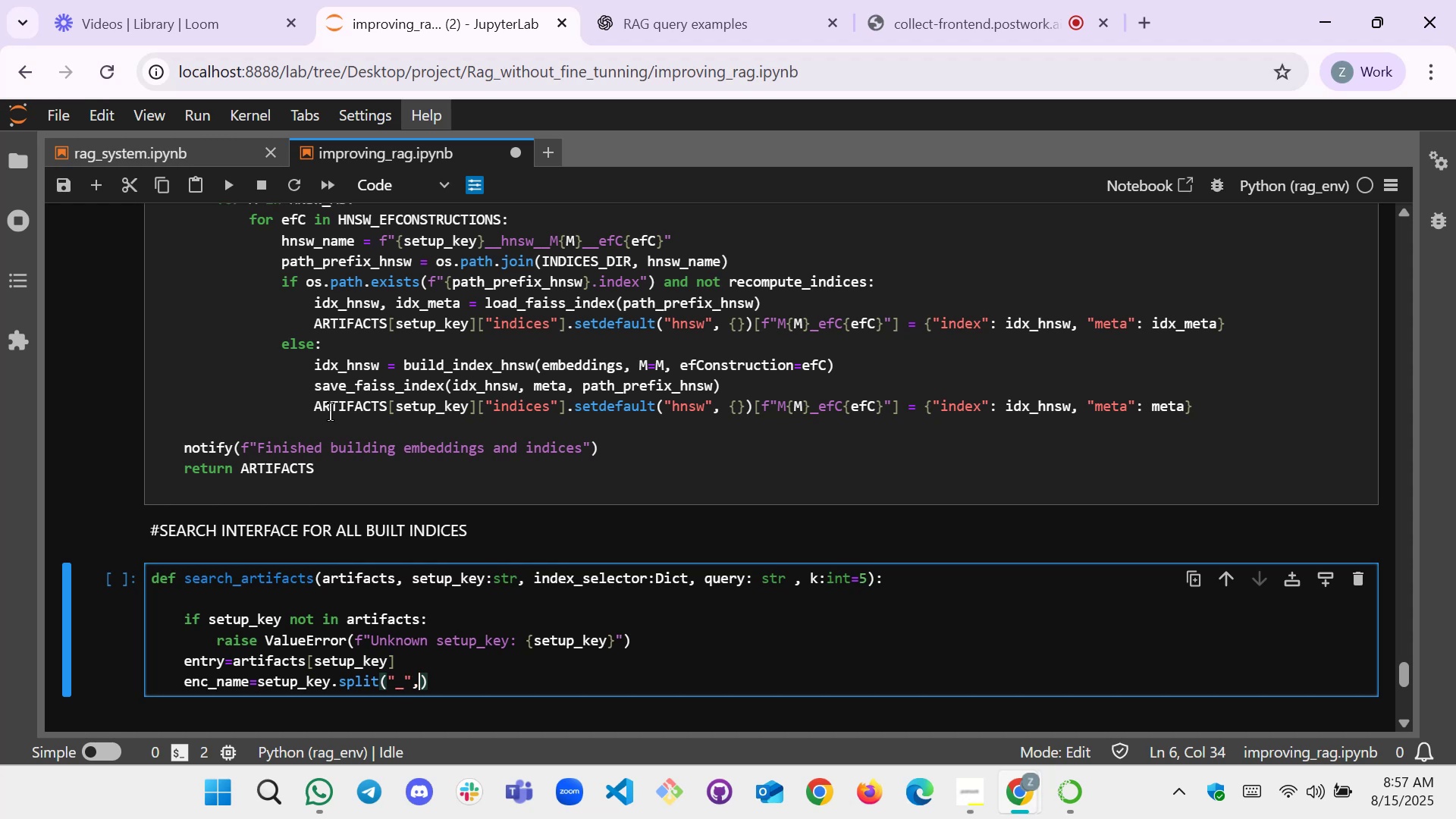 
key(Space)
 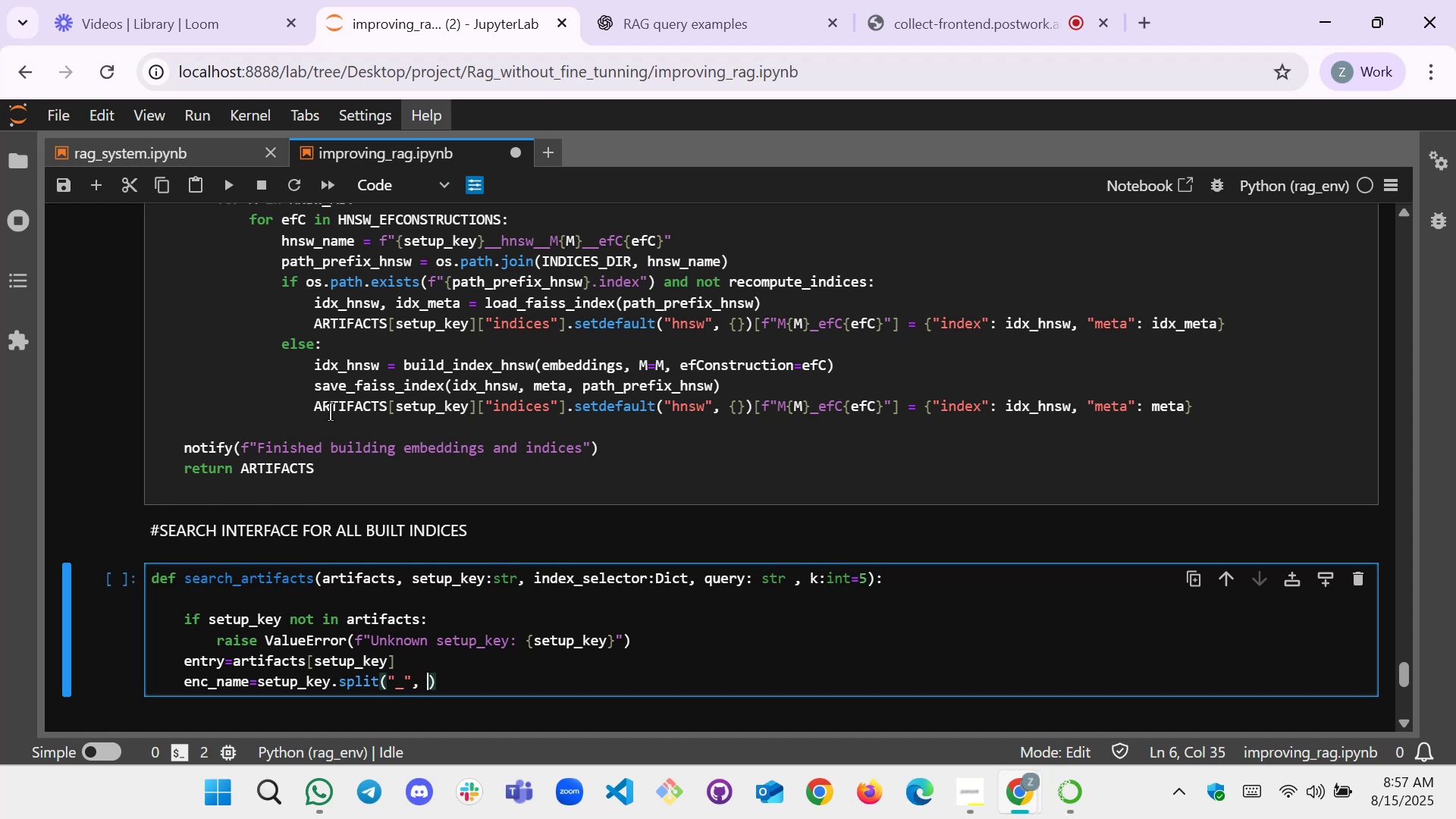 
key(I)
 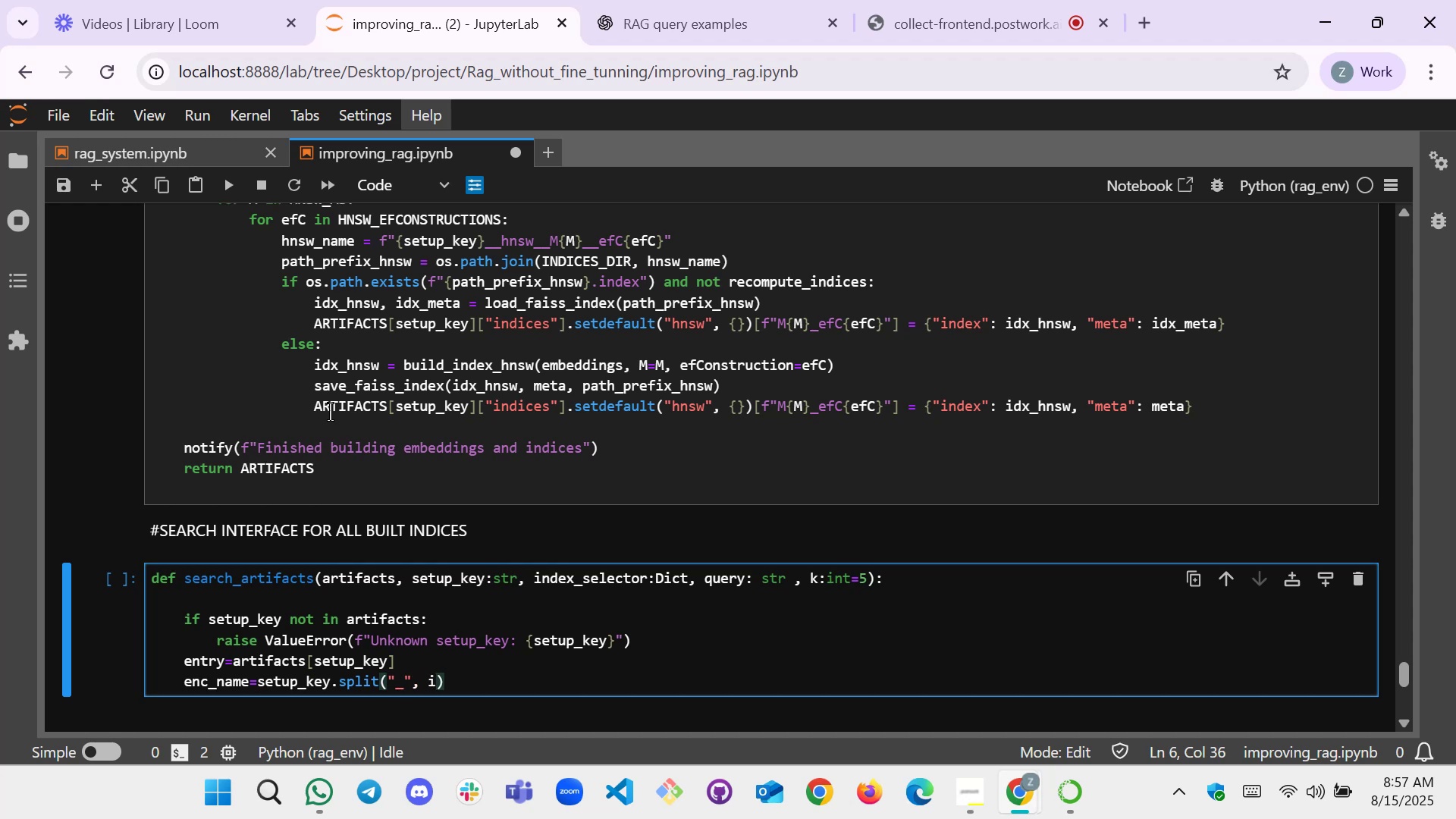 
key(Backspace)
 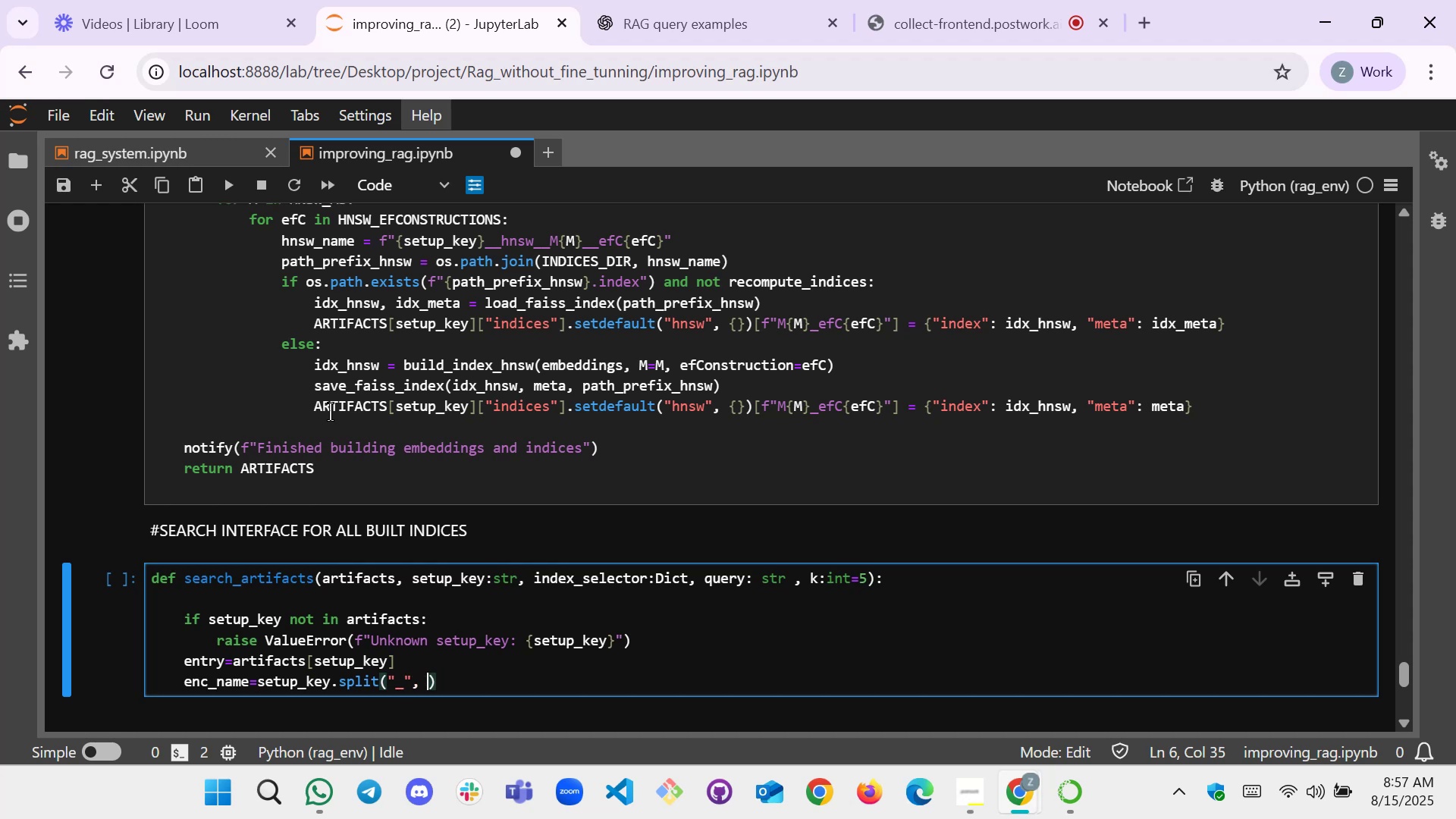 
key(1)
 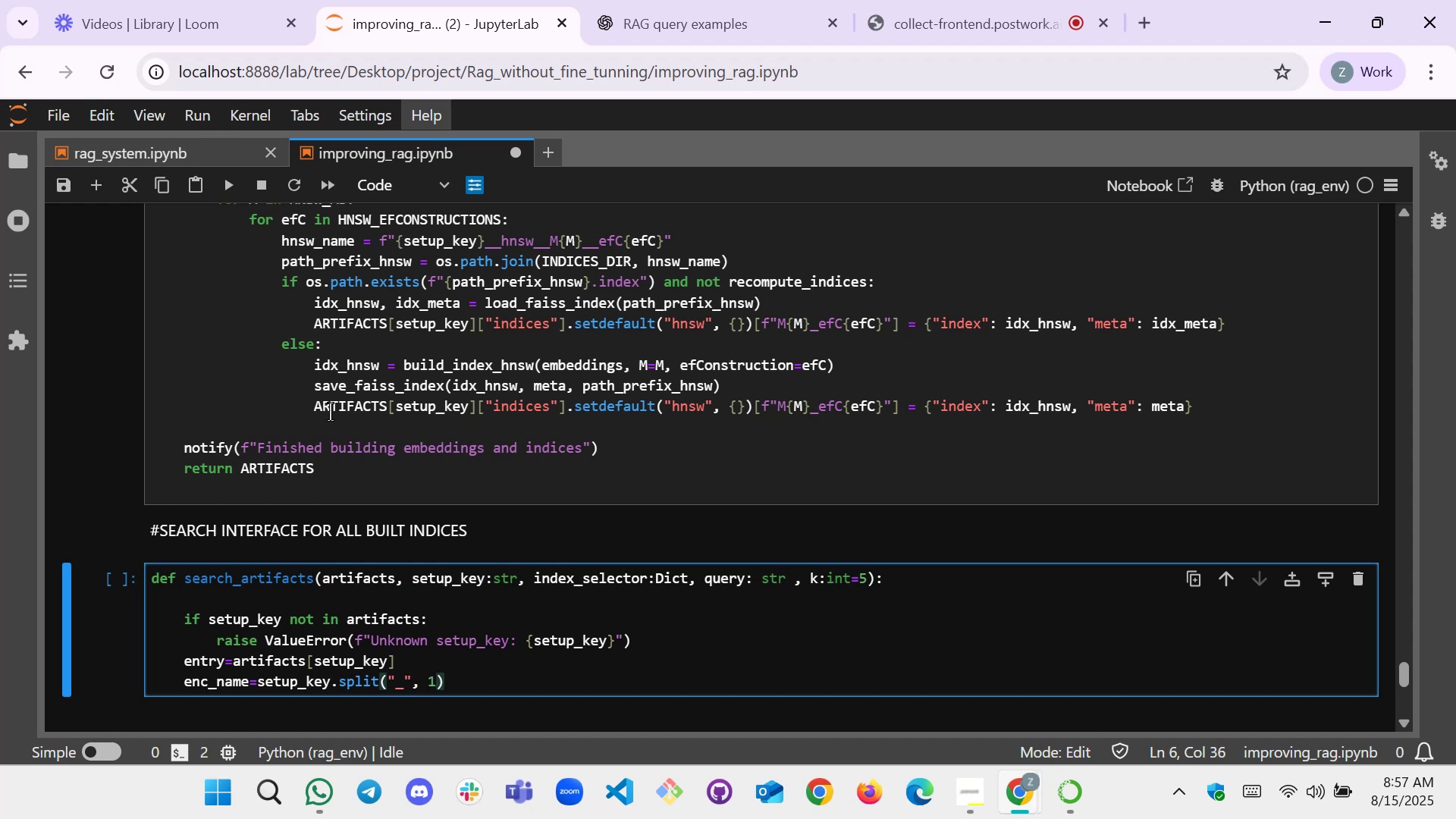 
key(ArrowRight)
 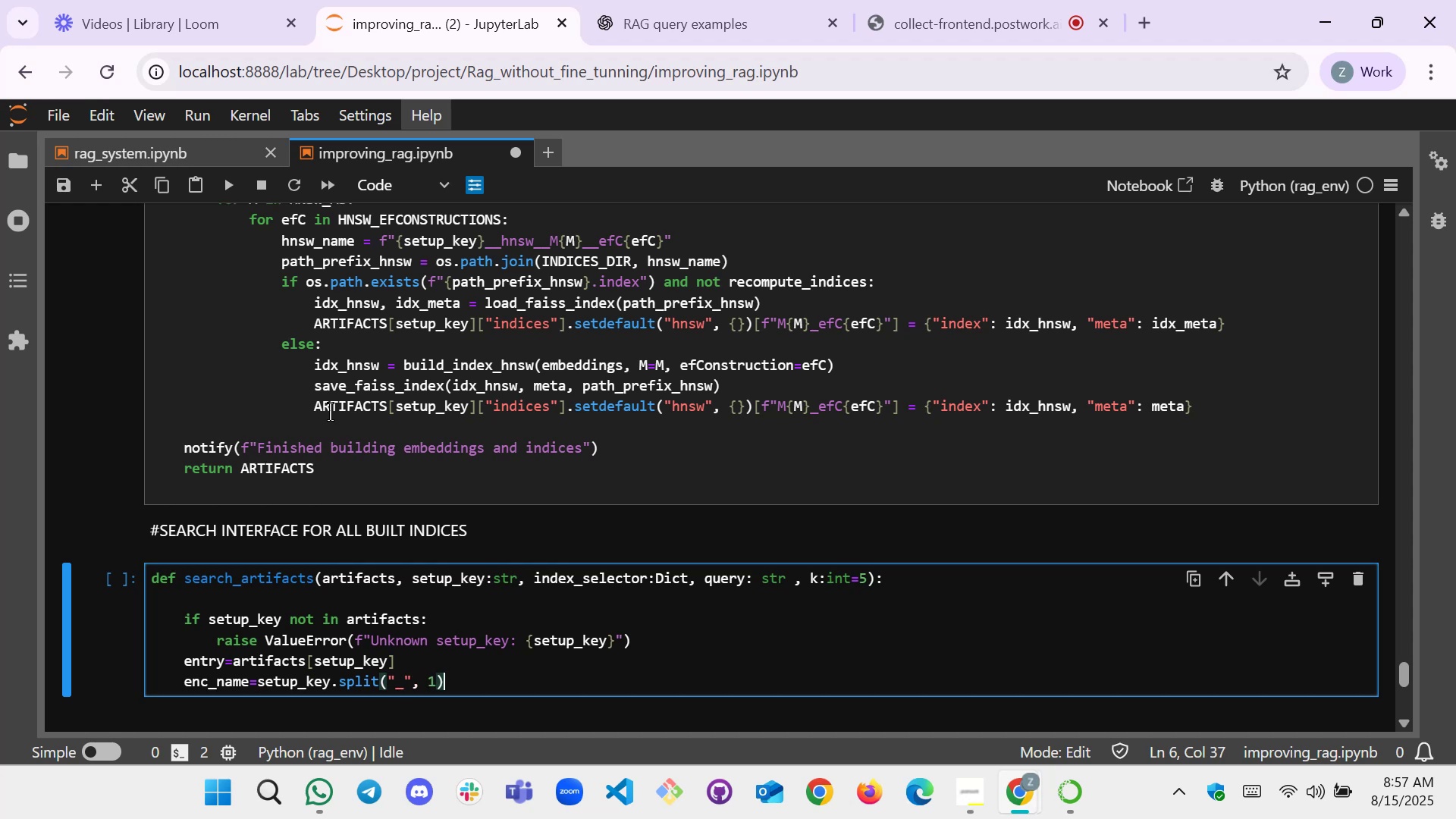 
key(BracketLeft)
 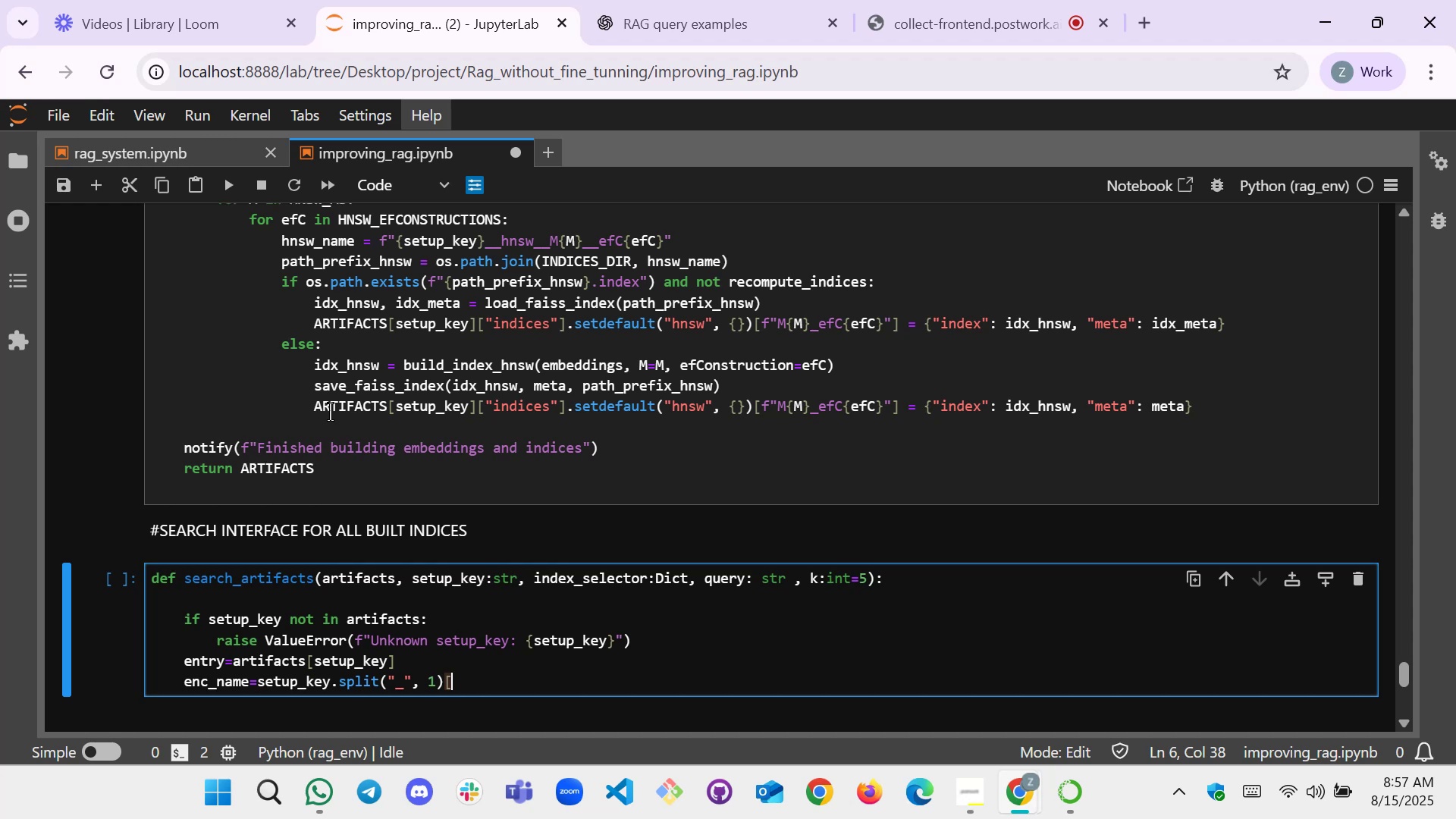 
key(1)
 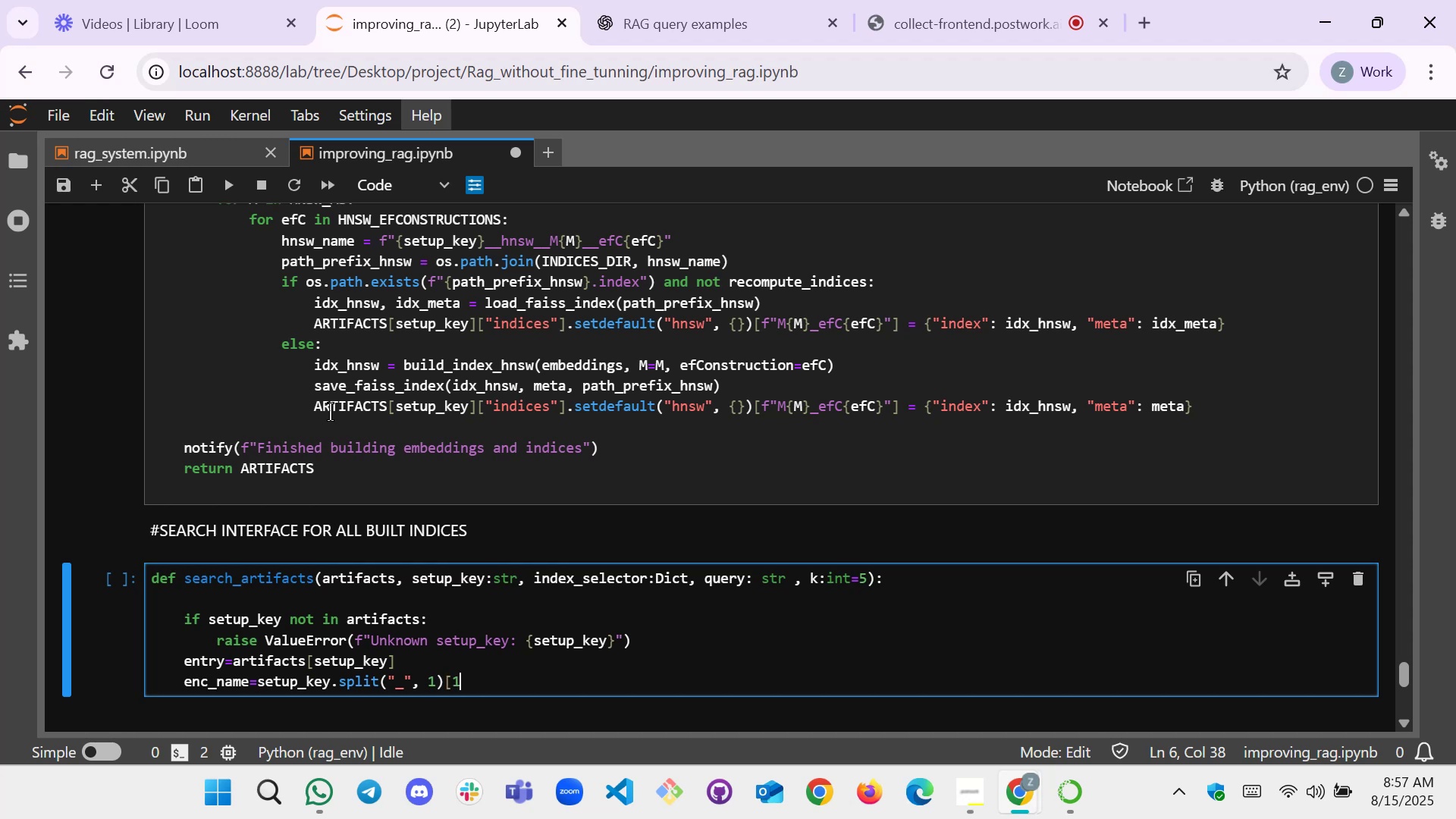 
key(BracketRight)
 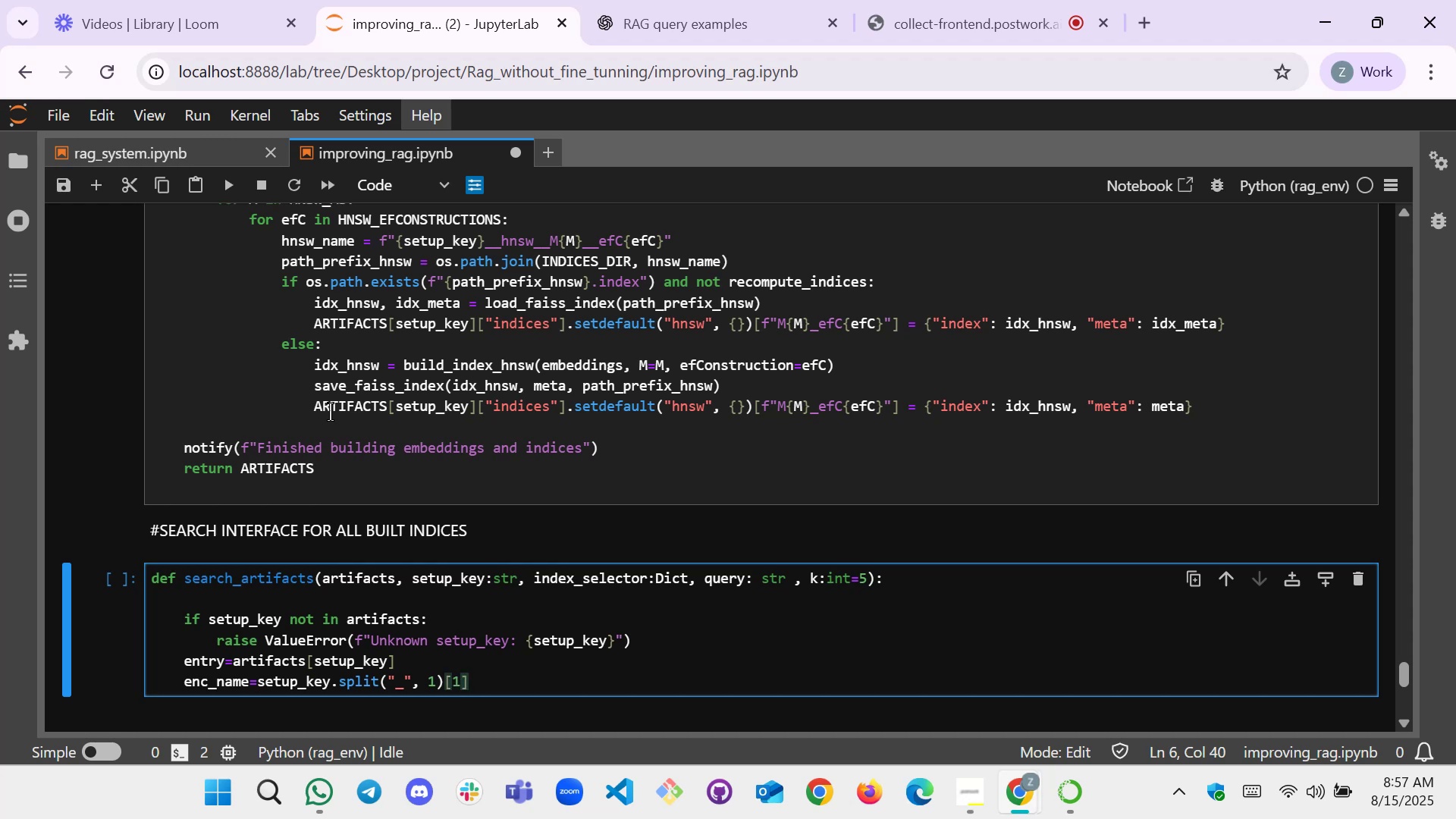 
wait(8.53)
 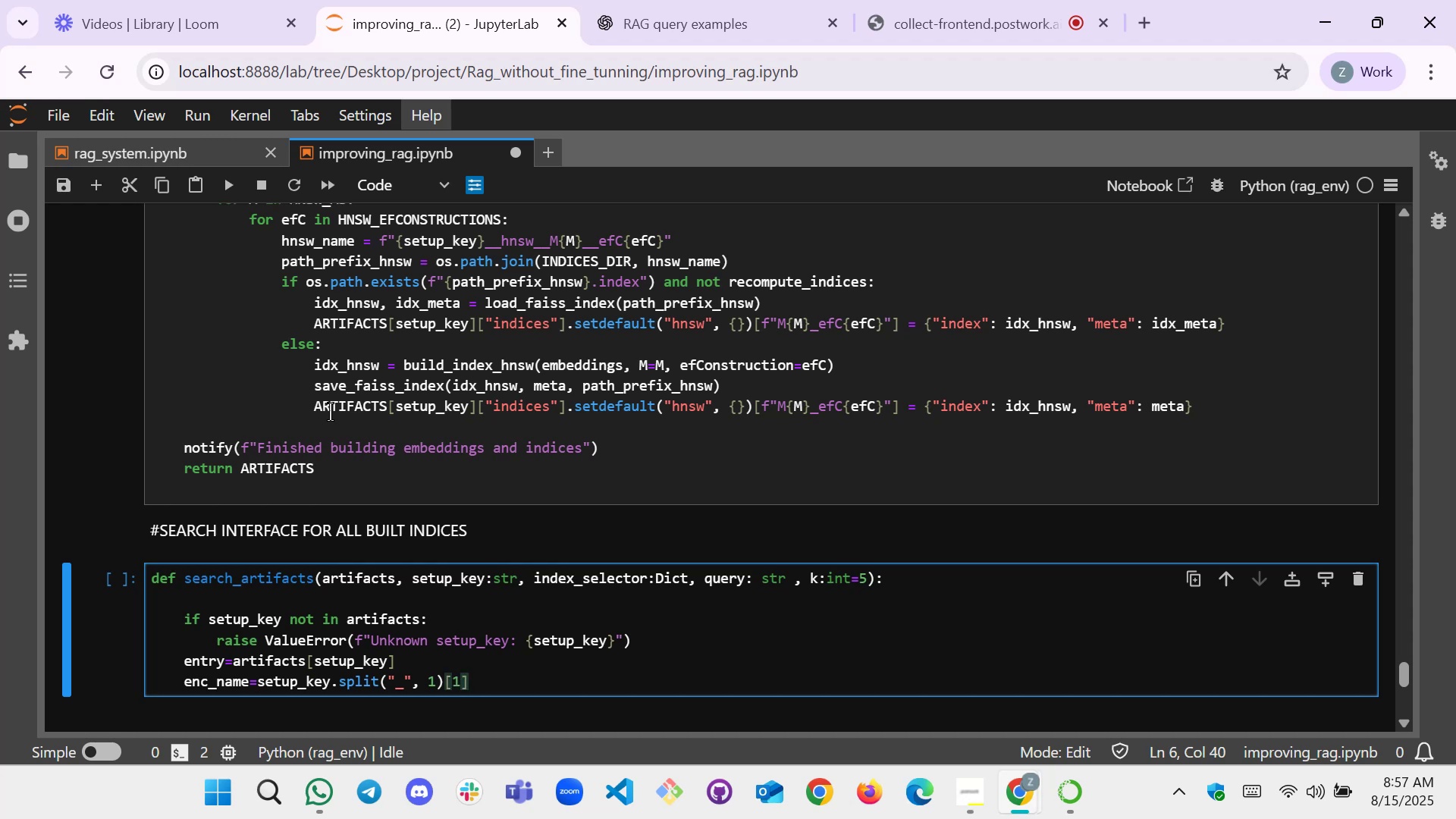 
key(Enter)
 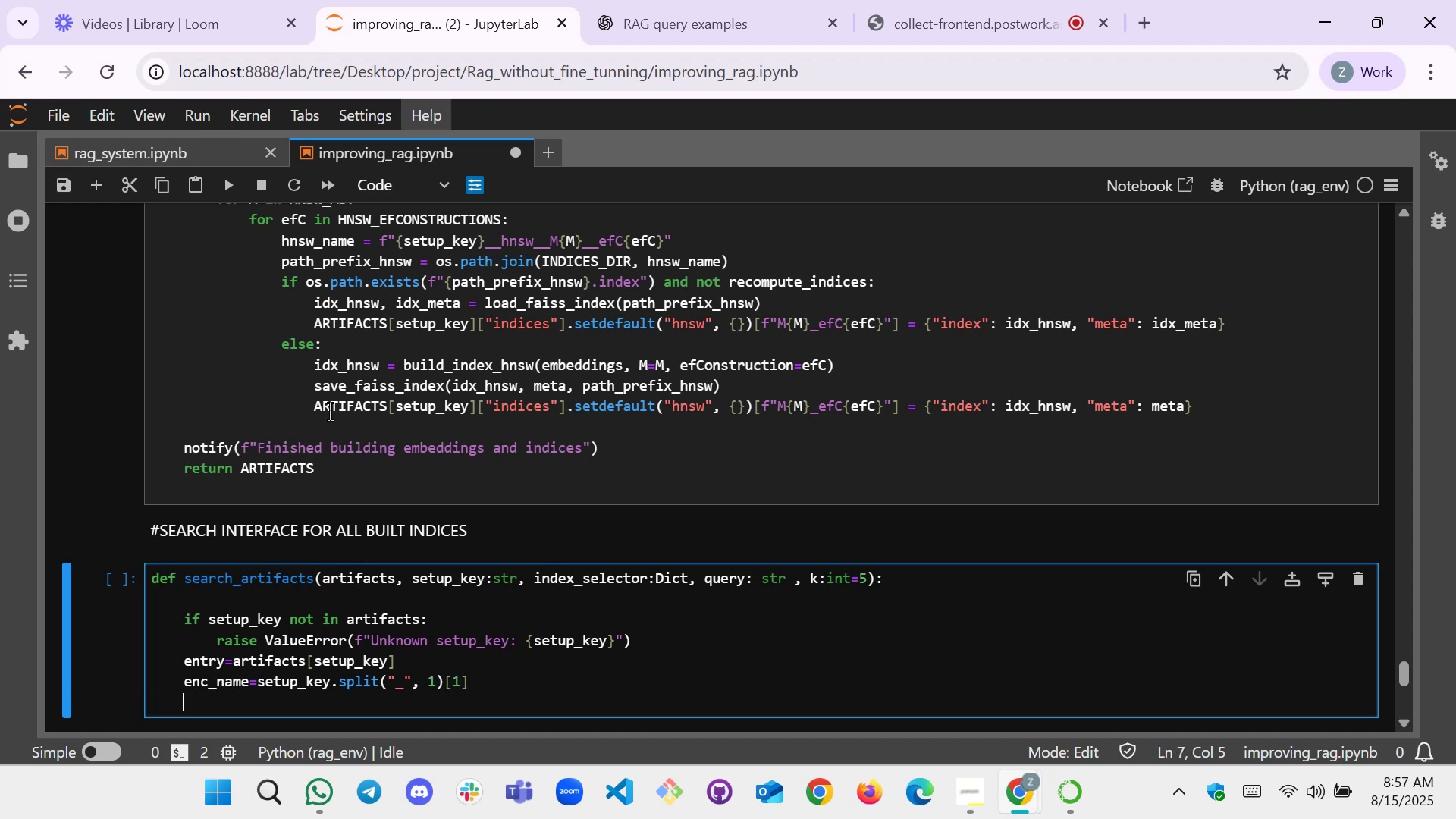 
key(Enter)
 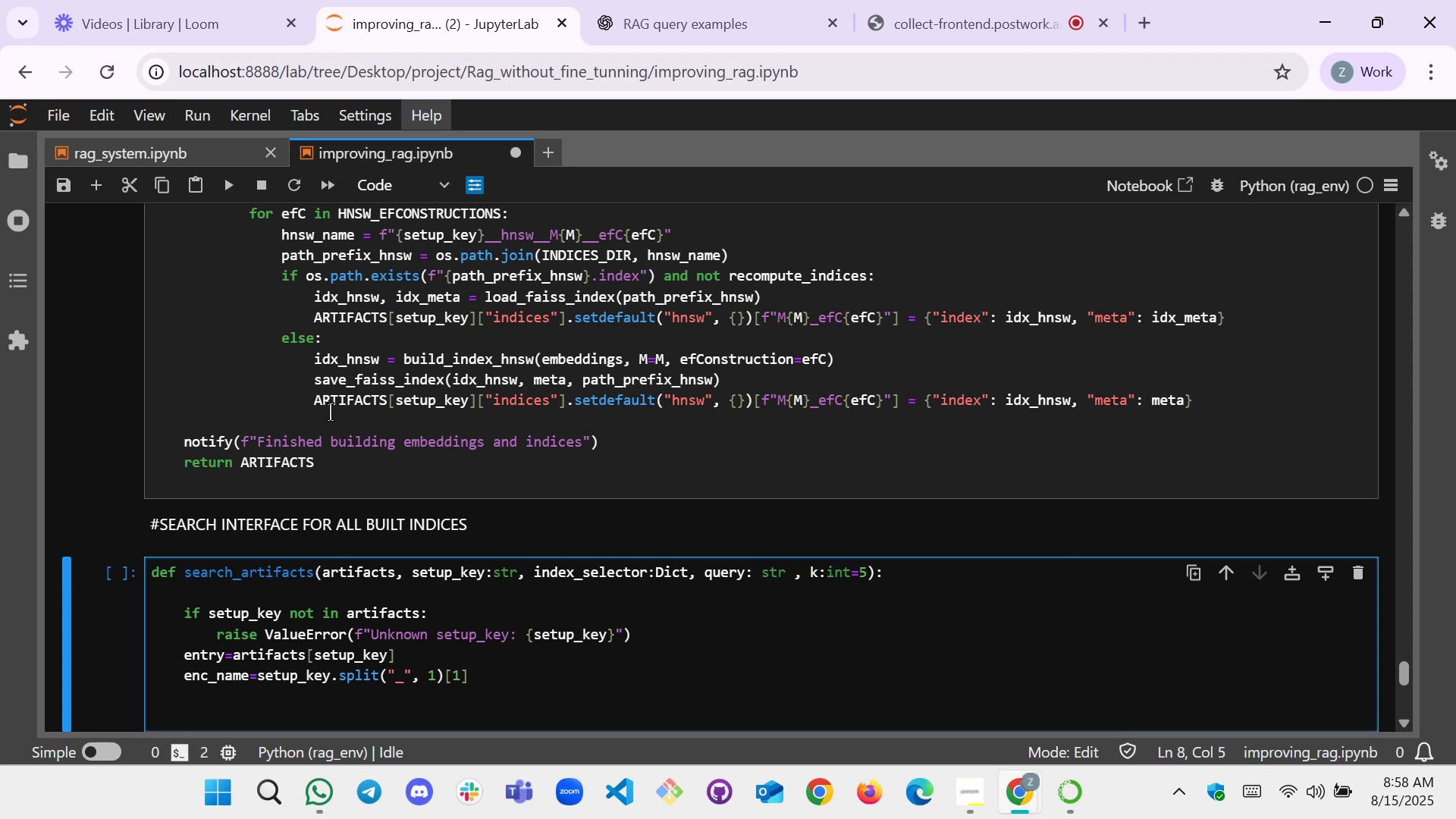 
wait(23.74)
 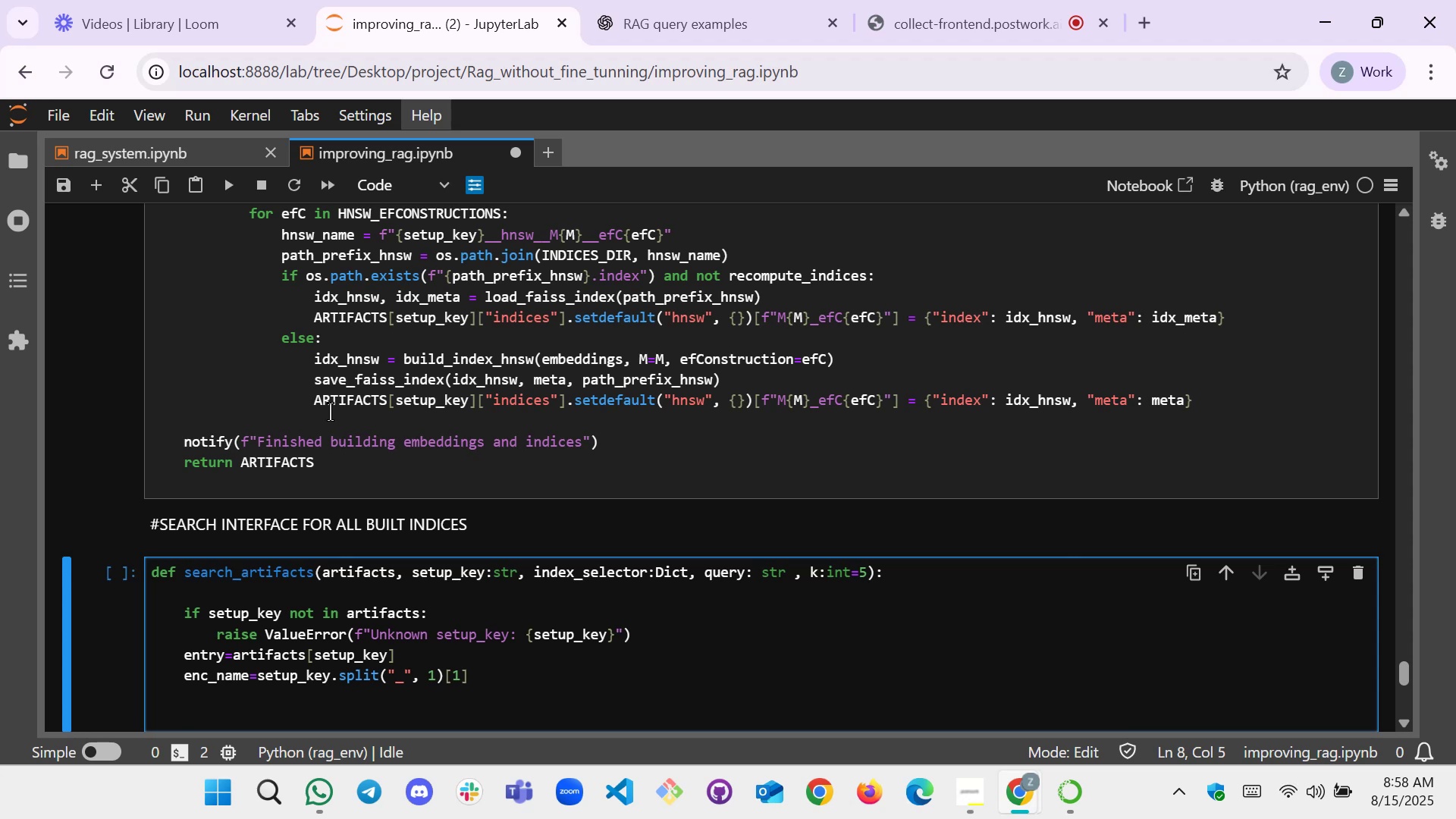 
type(#encode query)
 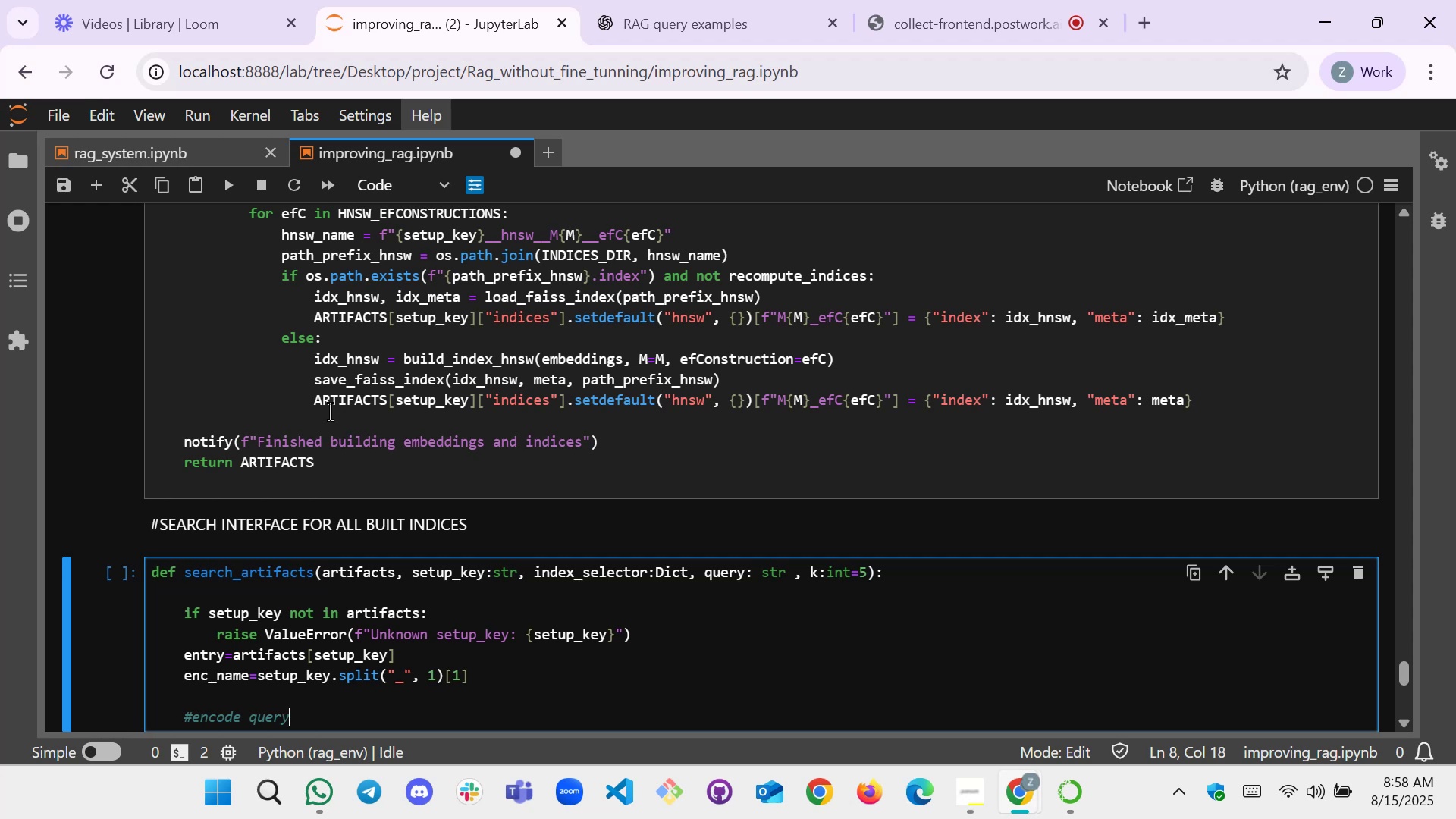 
 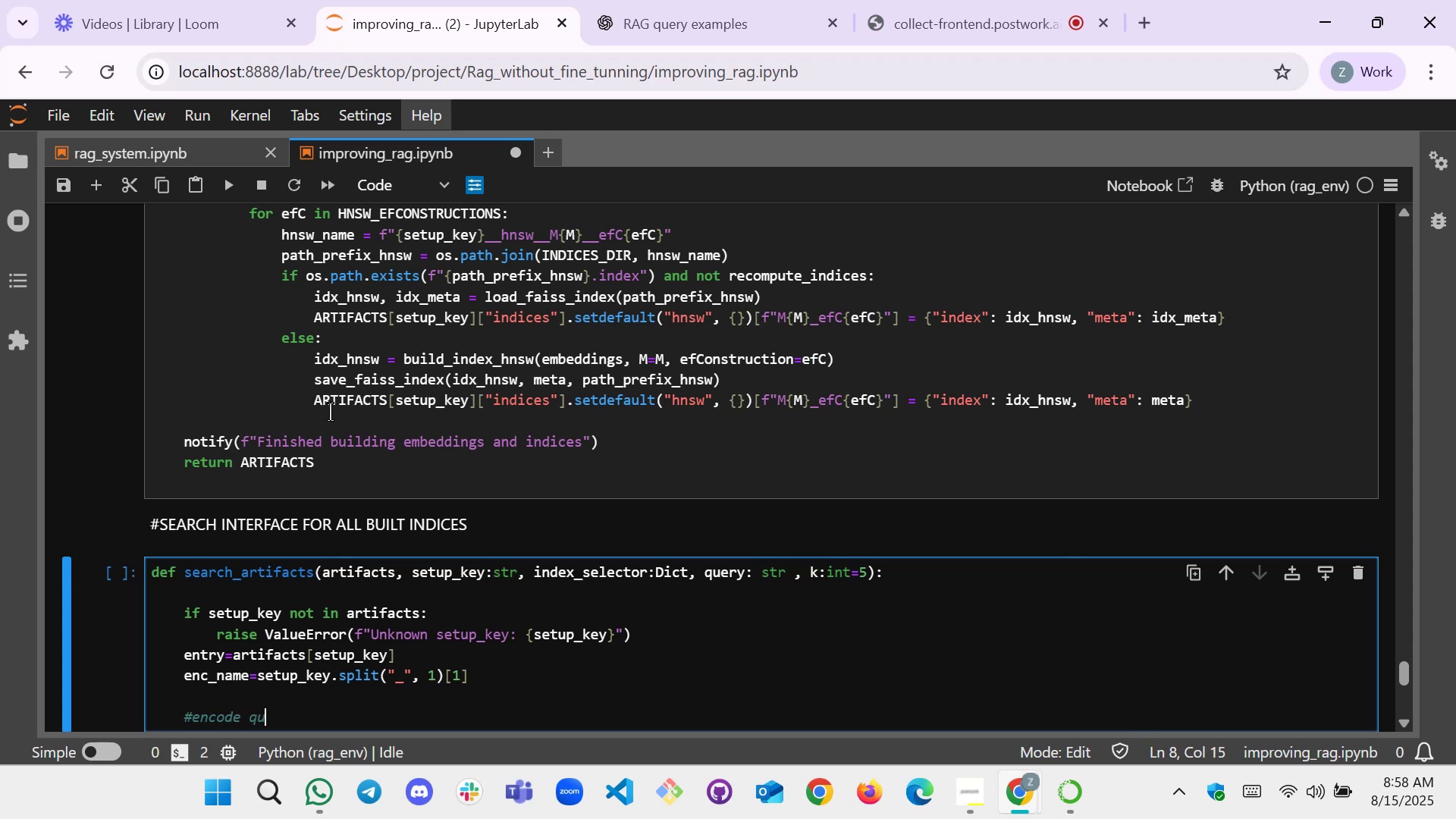 
key(Enter)
 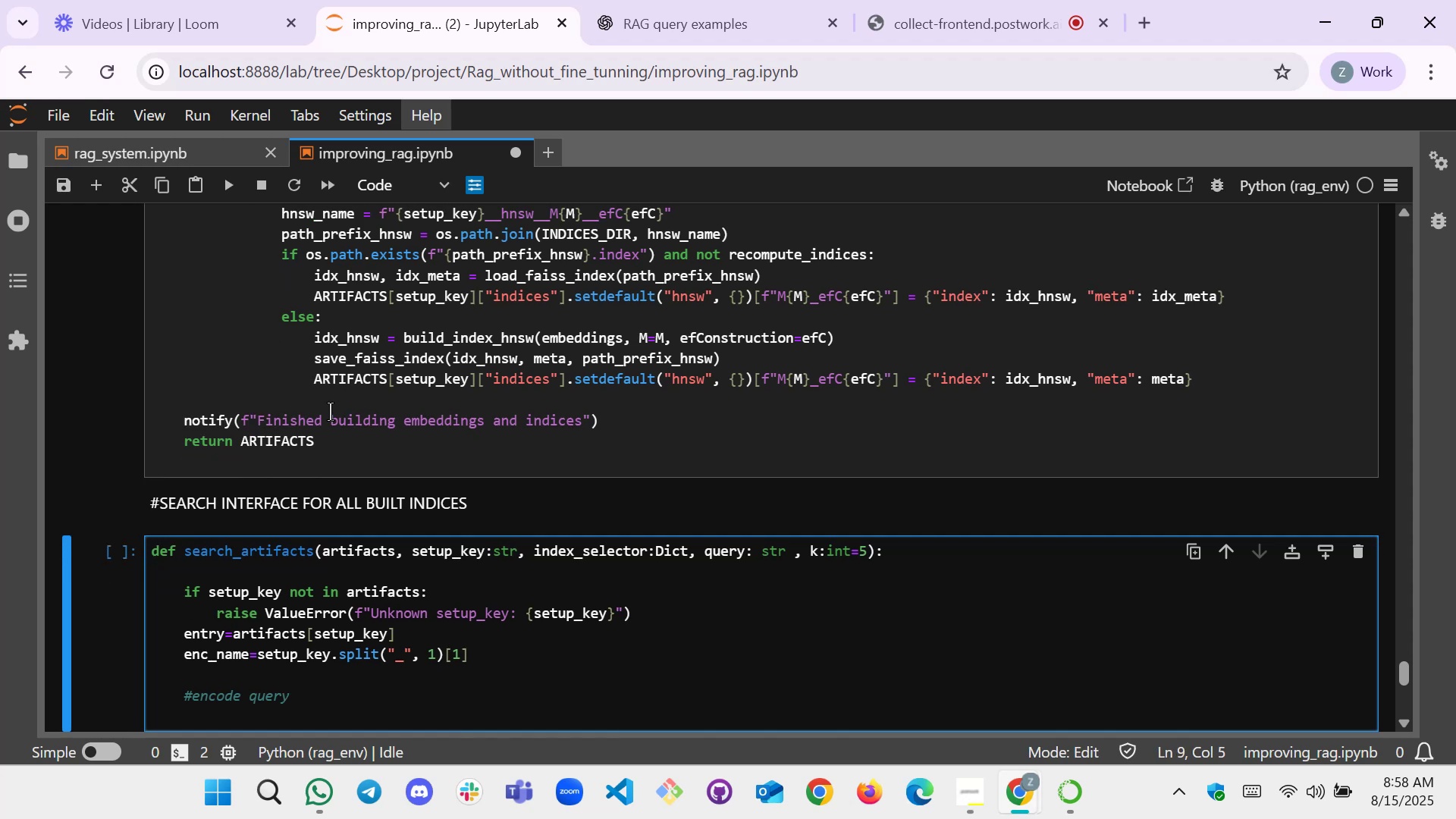 
type(enc=get_encoder(enc_name))
 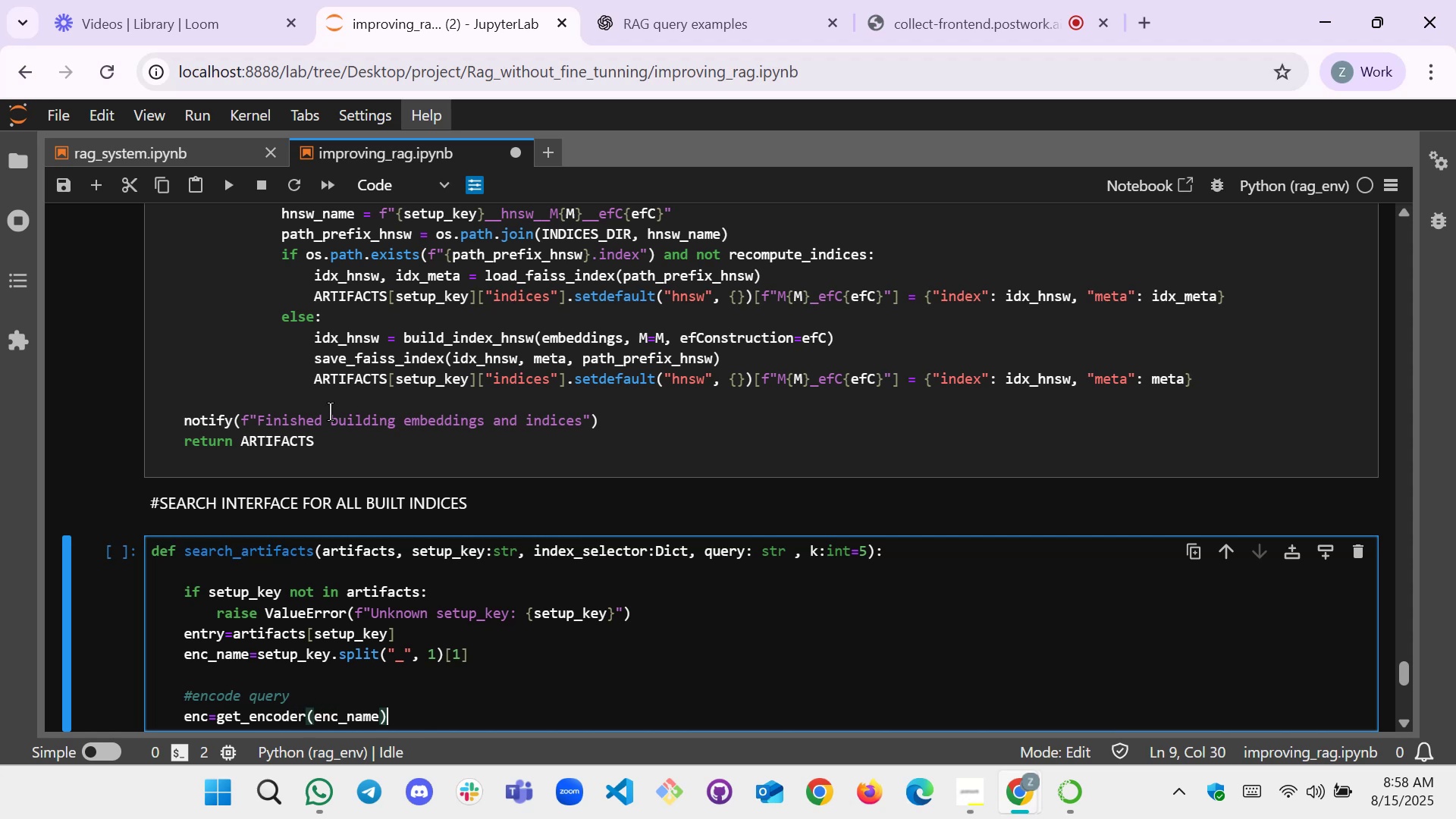 
key(Enter)
 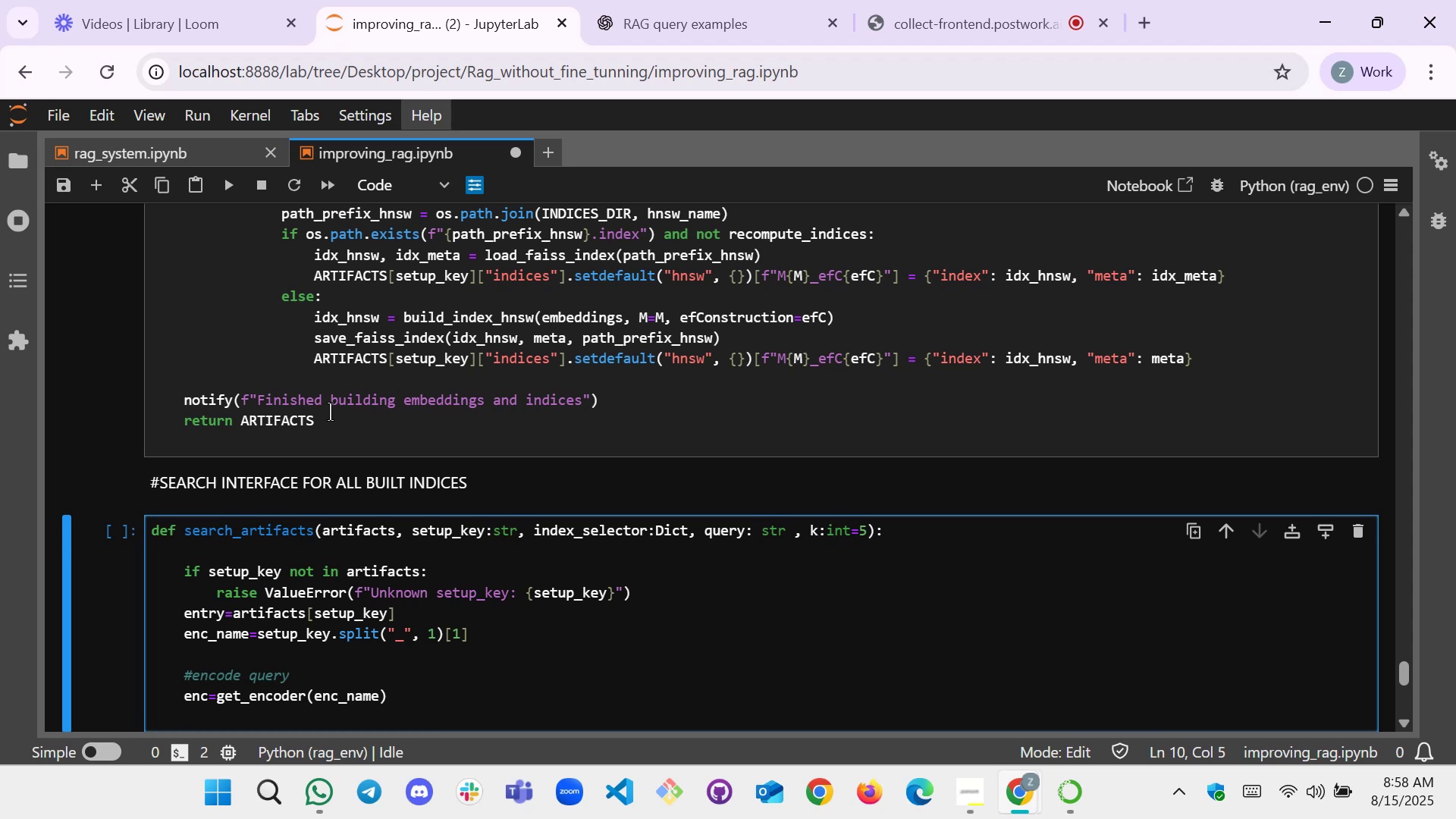 
type(q_em=enc.encode([])
 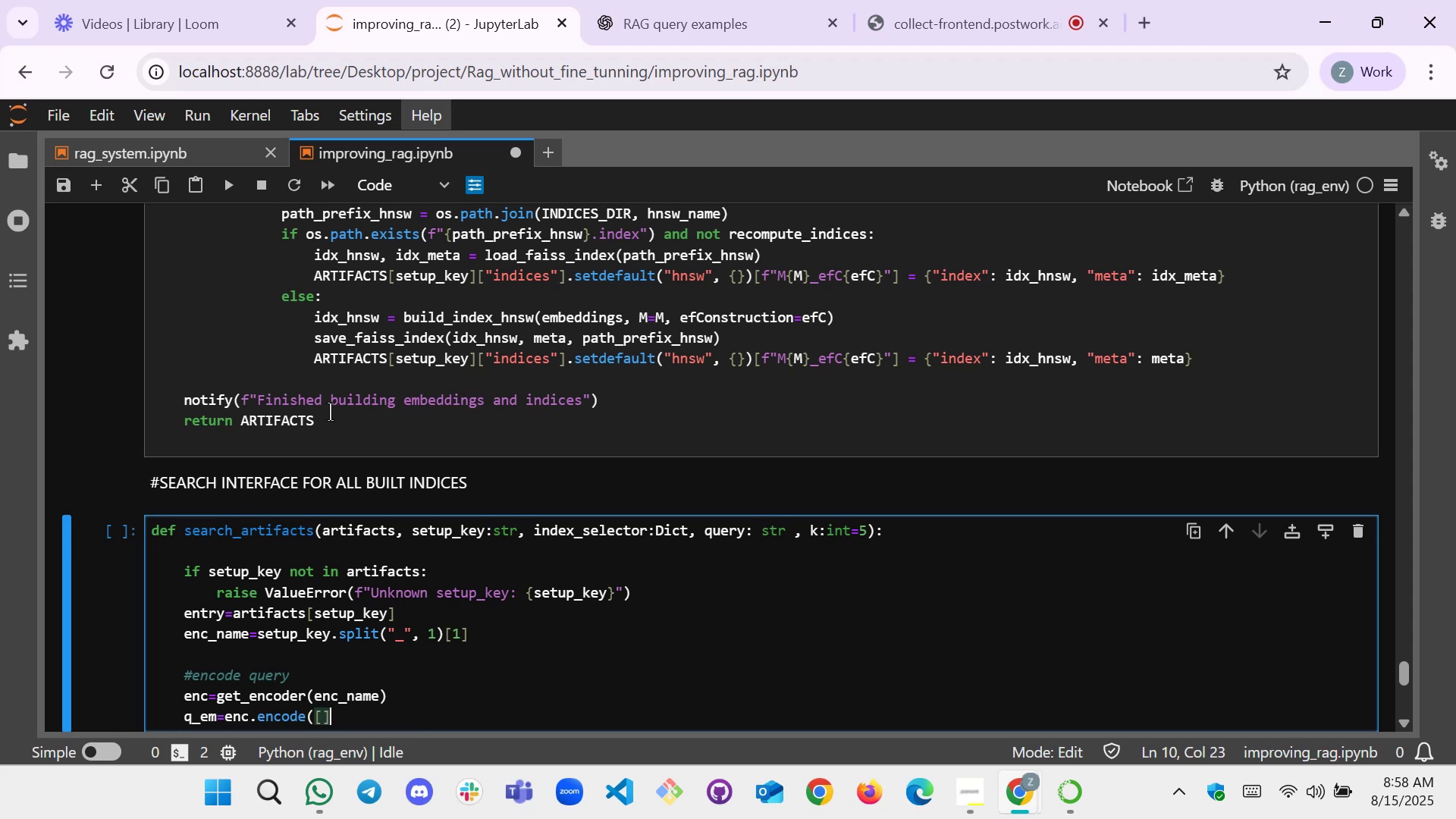 
 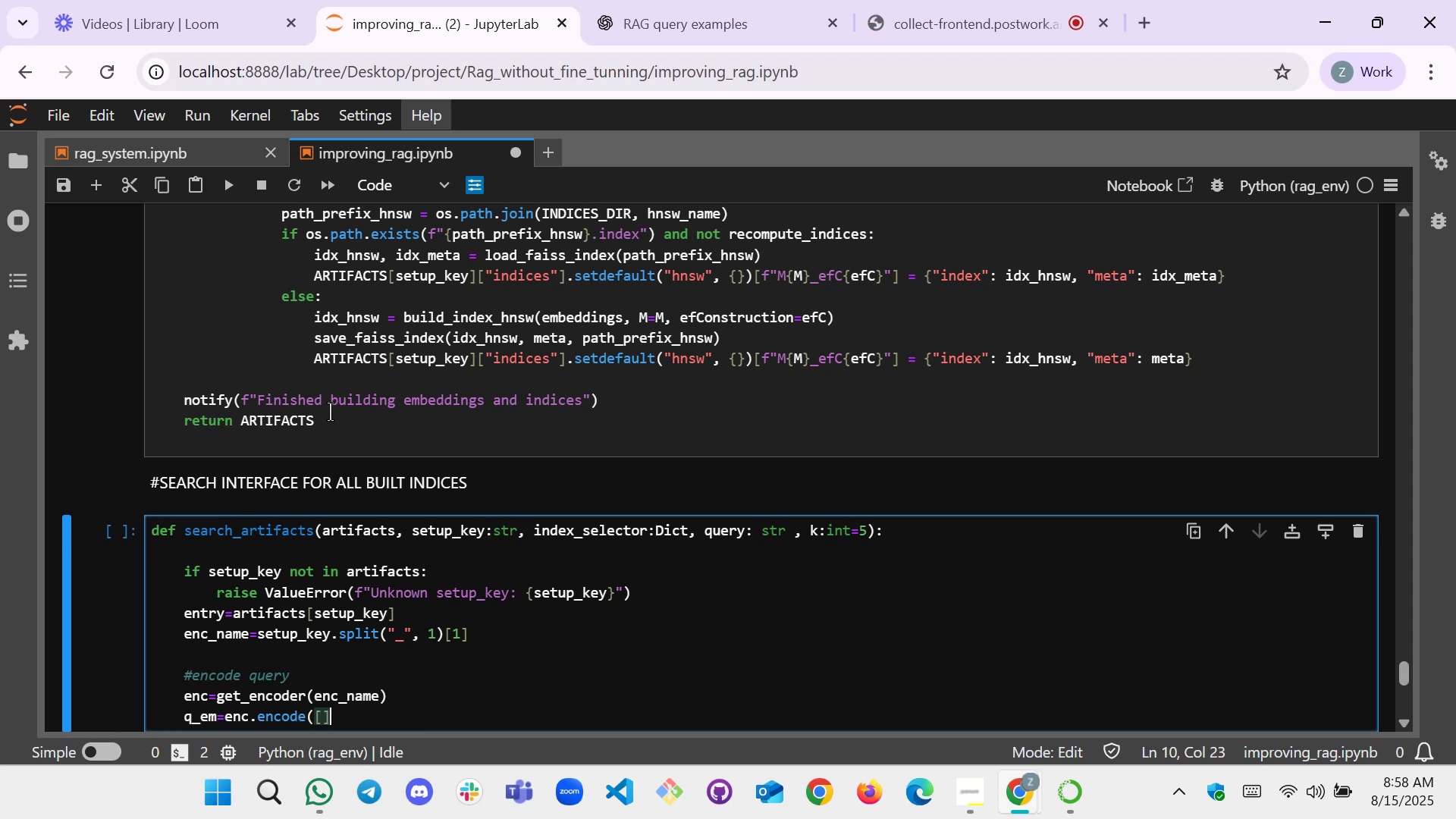 
key(ArrowLeft)
 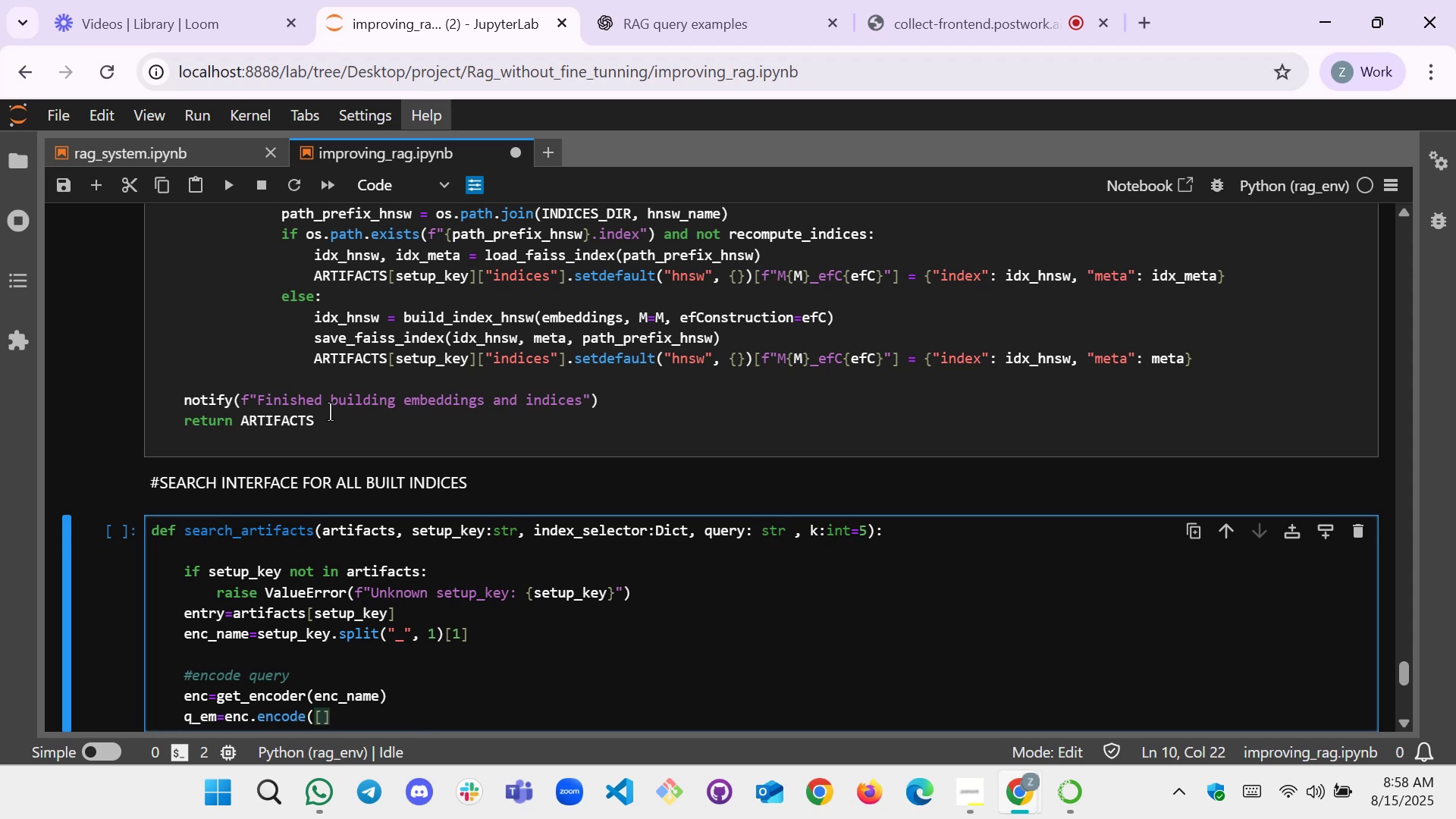 
type(query)
 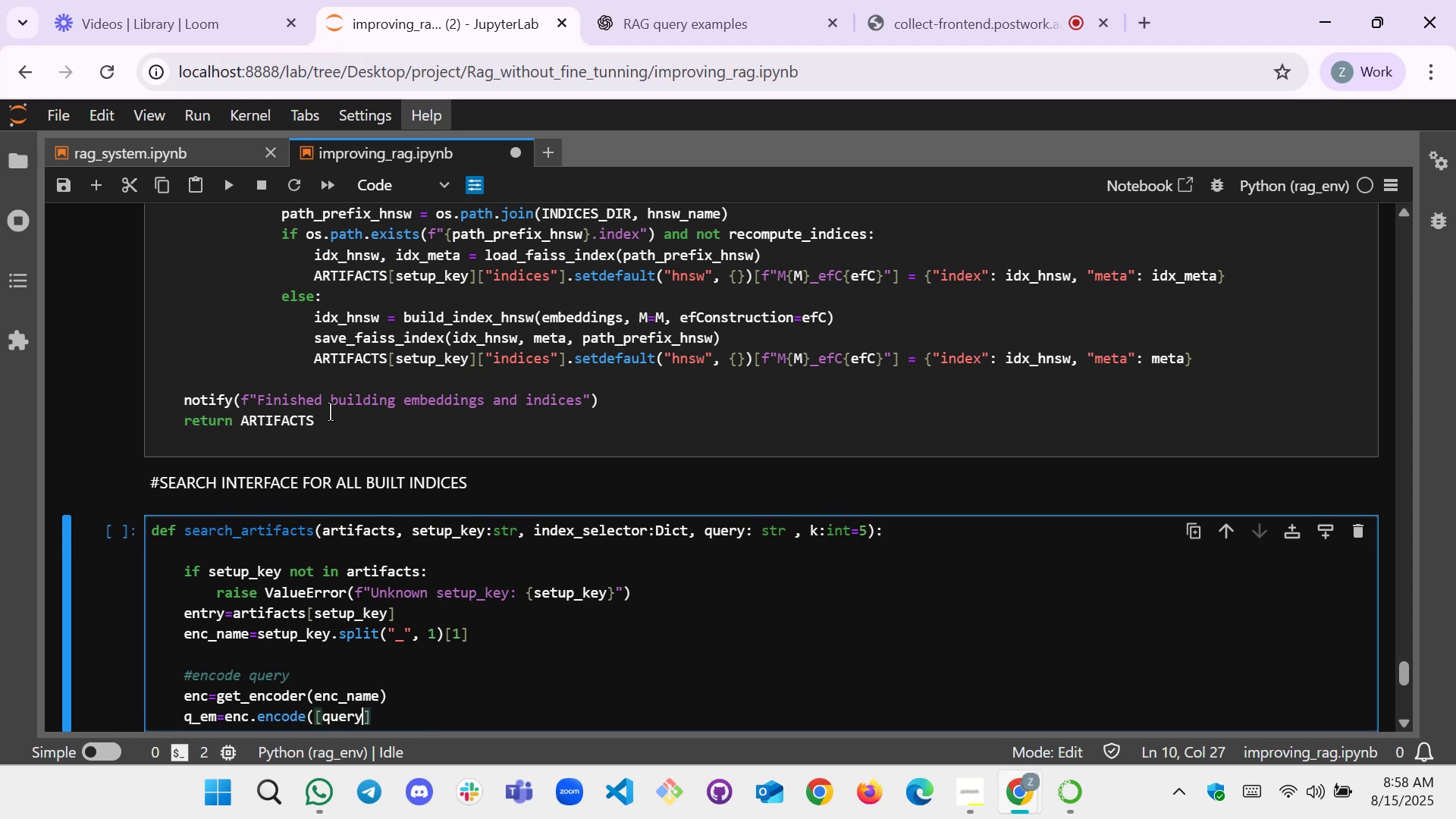 
key(ArrowRight)
 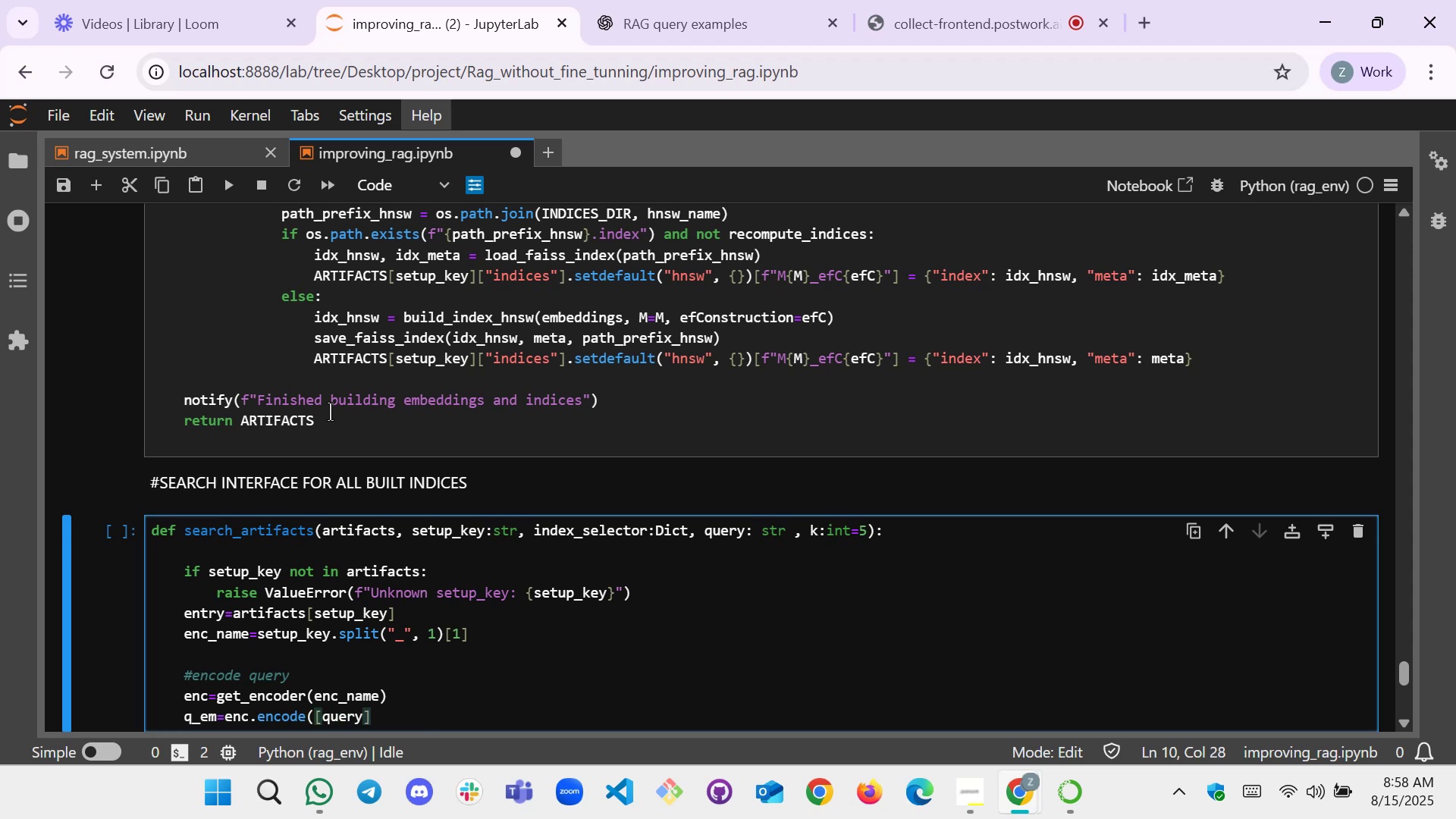 
key(ArrowLeft)
 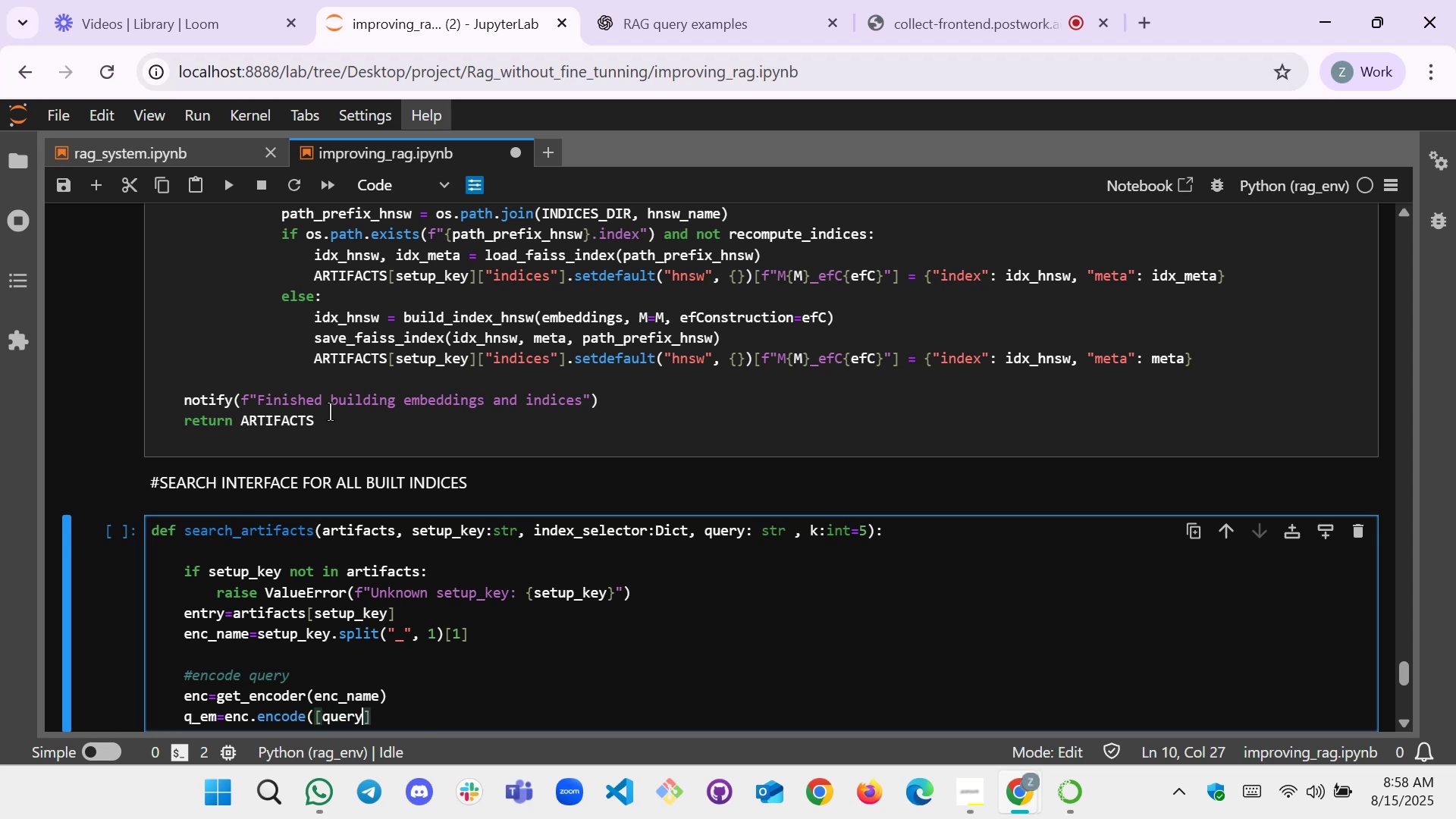 
key(ArrowRight)
 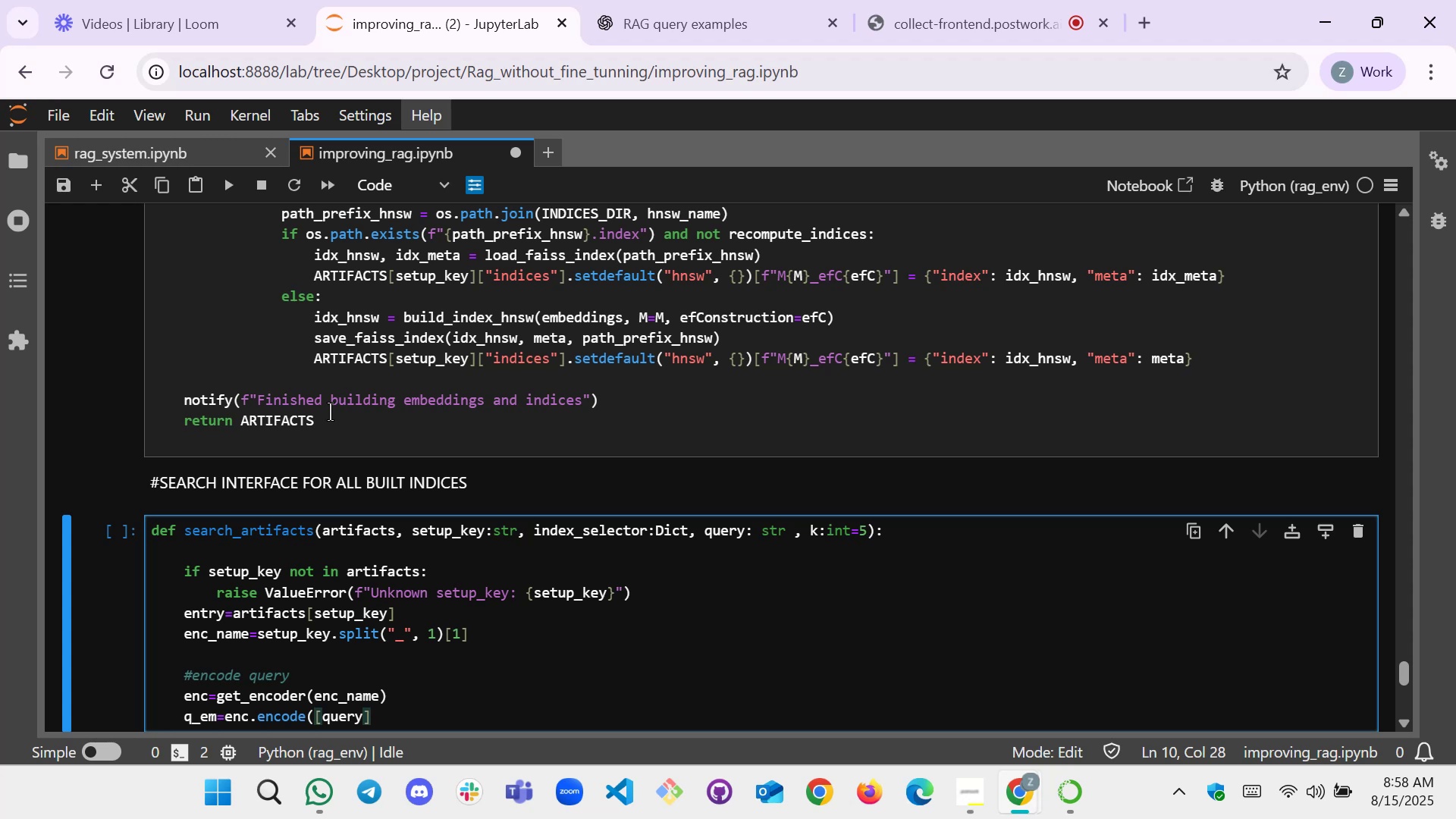 
key(Comma)
 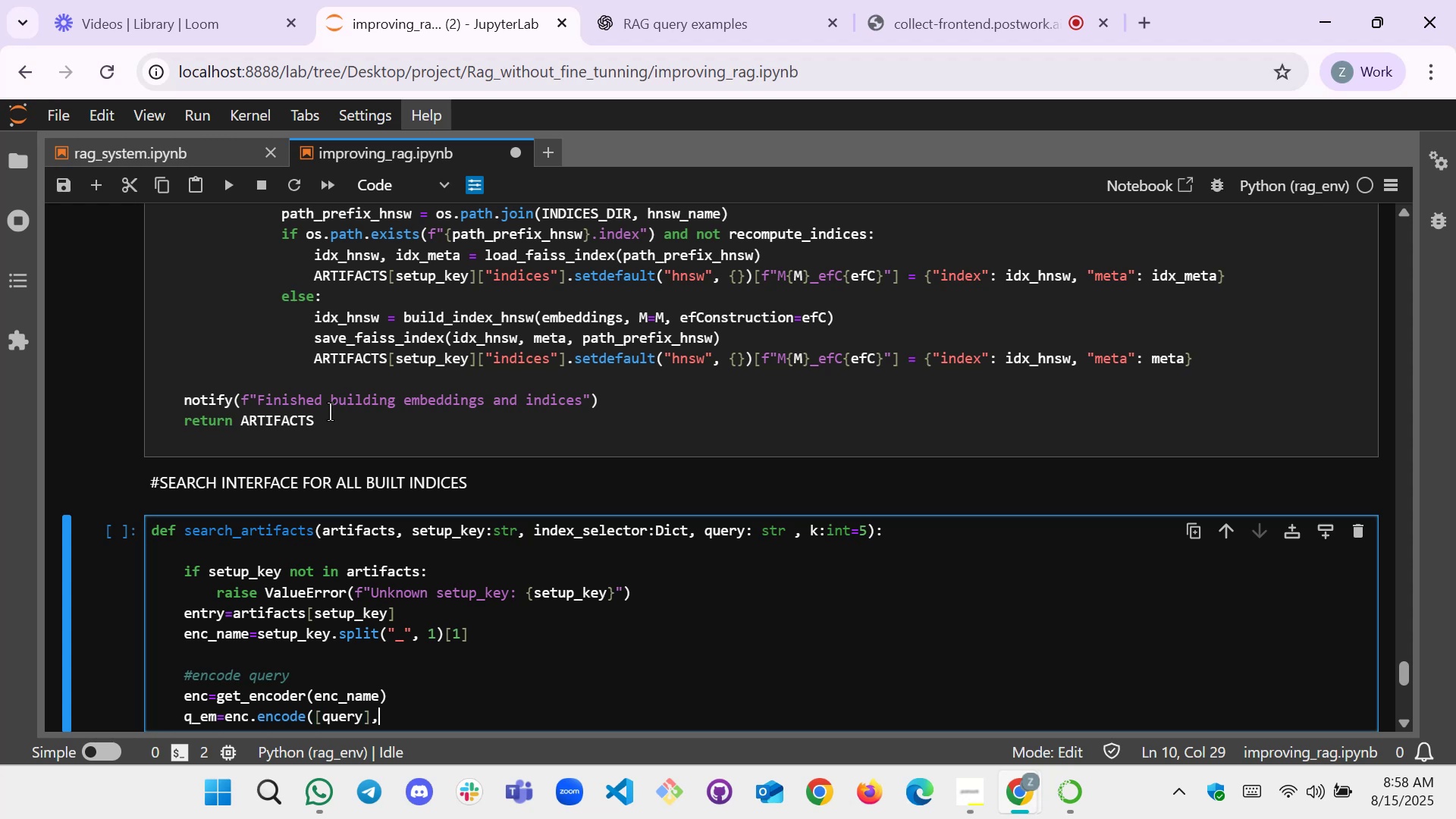 
wait(5.31)
 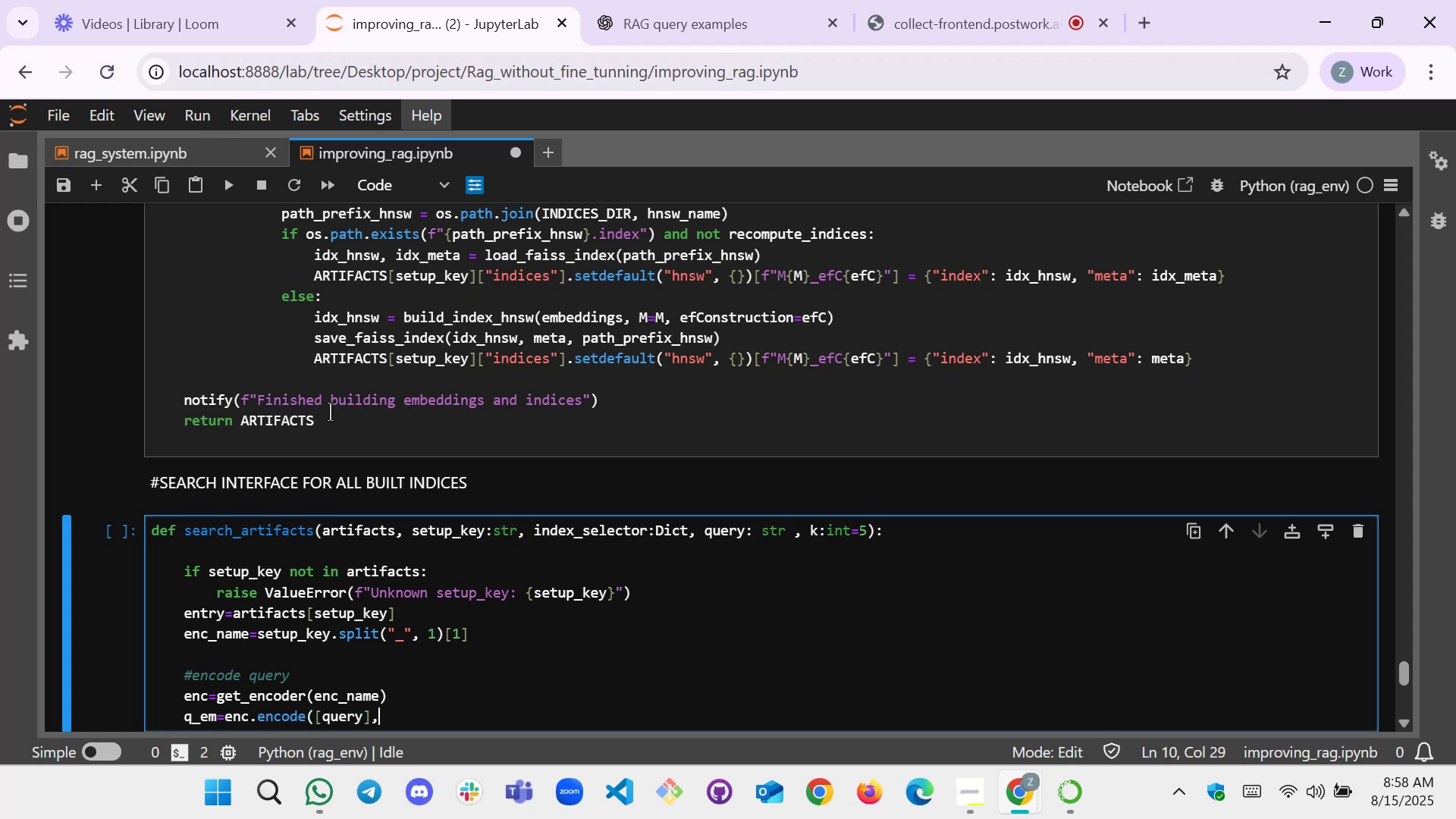 
type(cover_to_numpy=True]))
 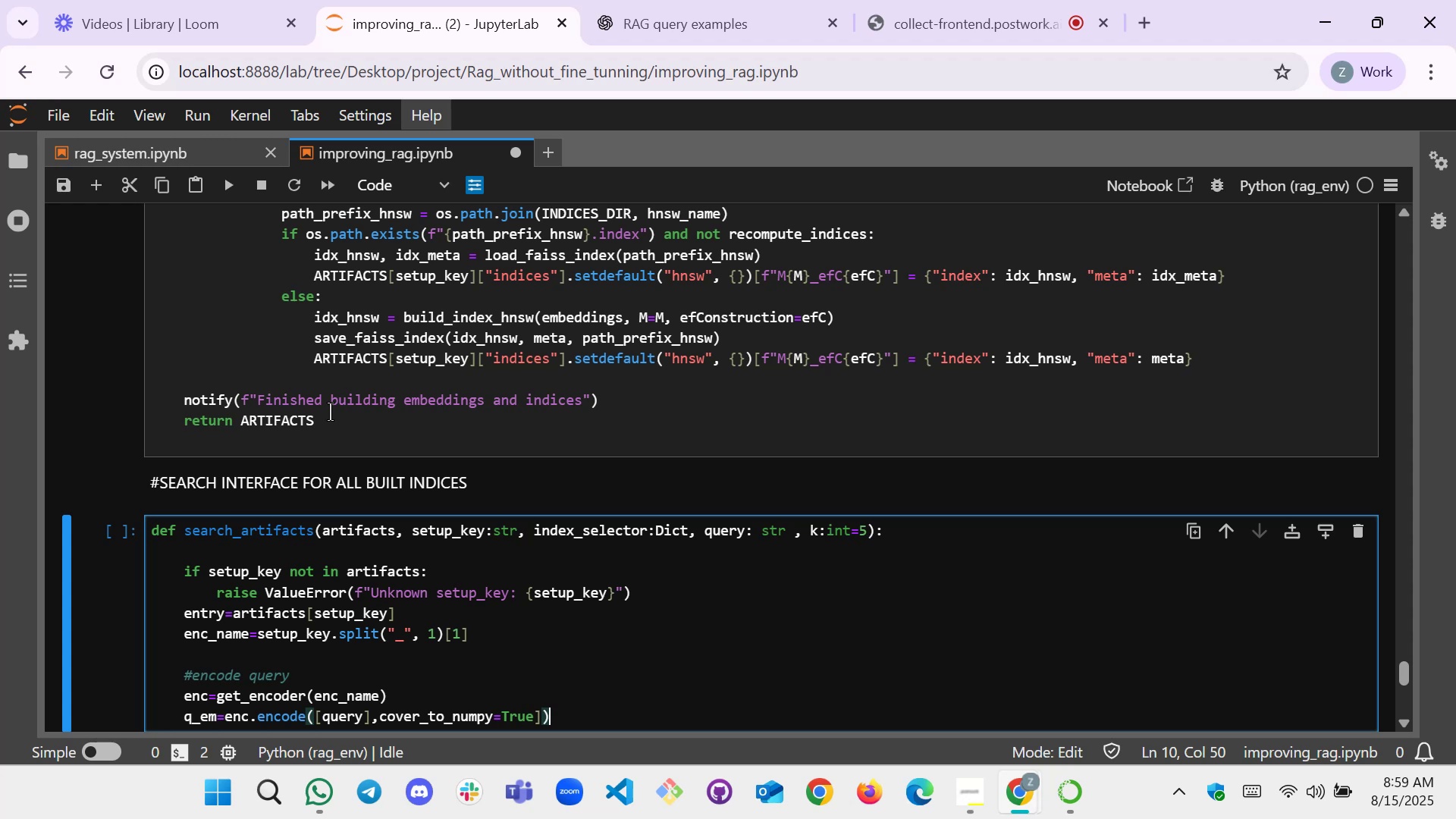 
wait(8.59)
 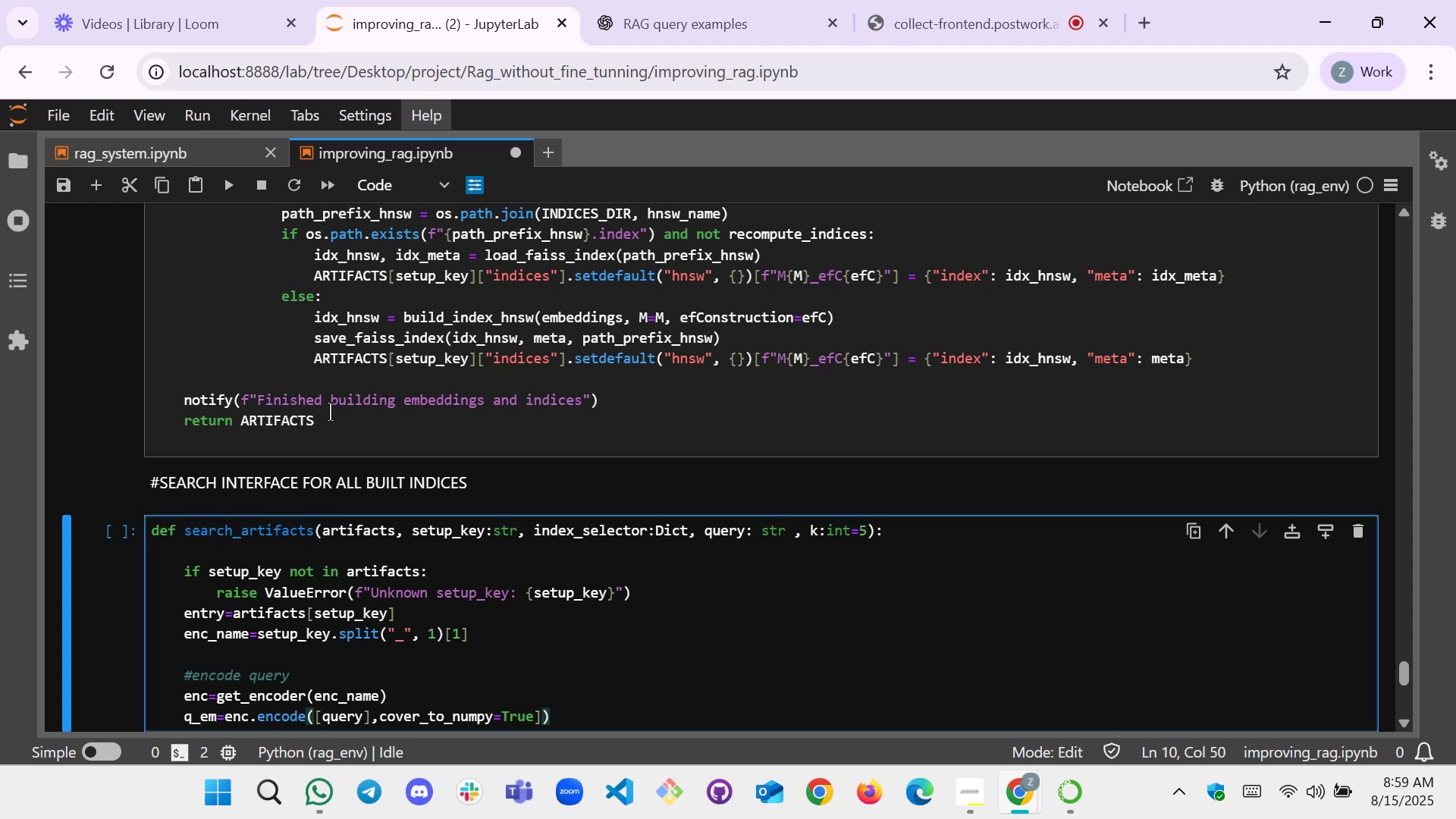 
key(ArrowLeft)
 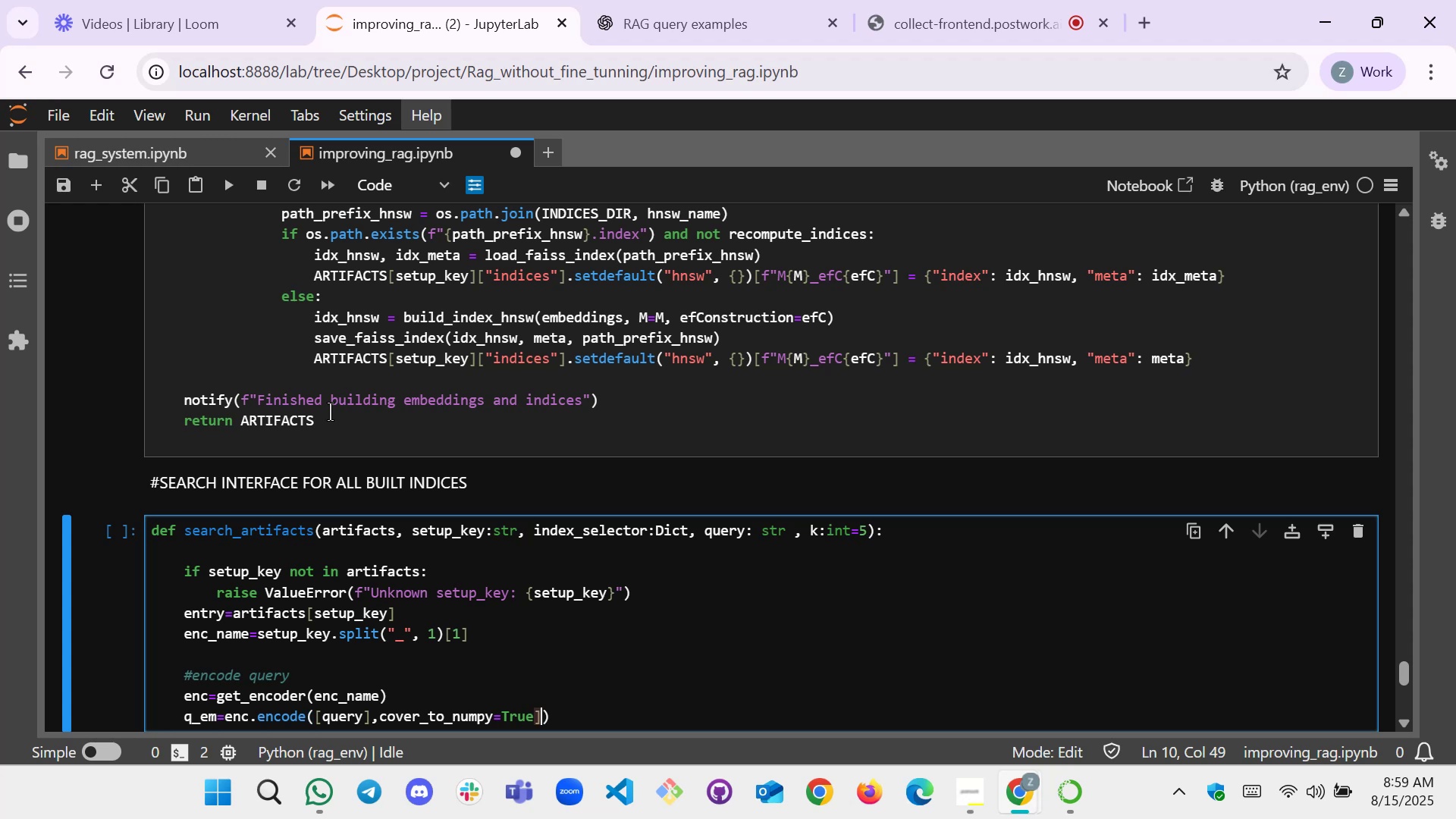 
key(Backspace)
type(, no)
key(Tab)
 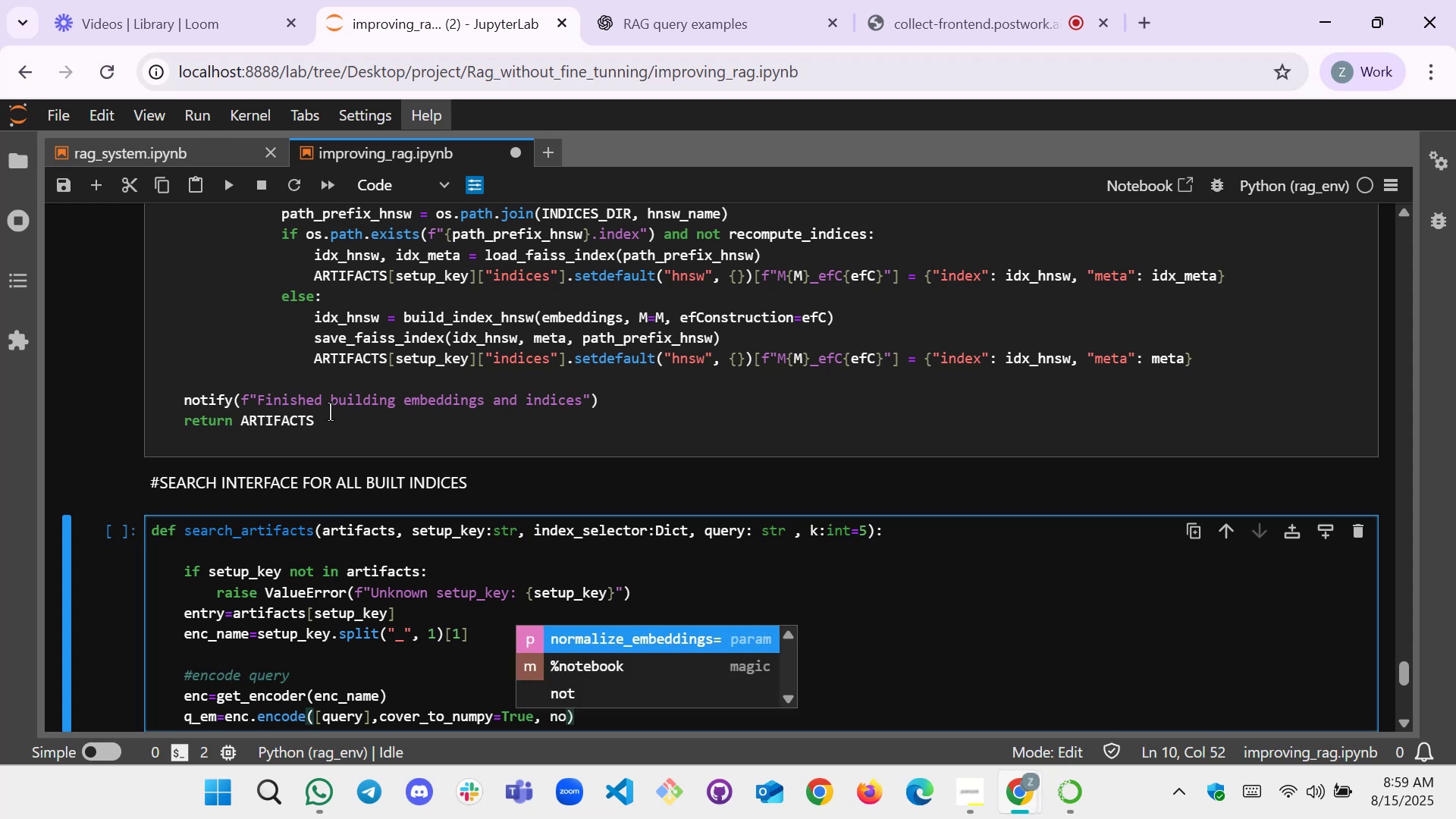 
key(Enter)
 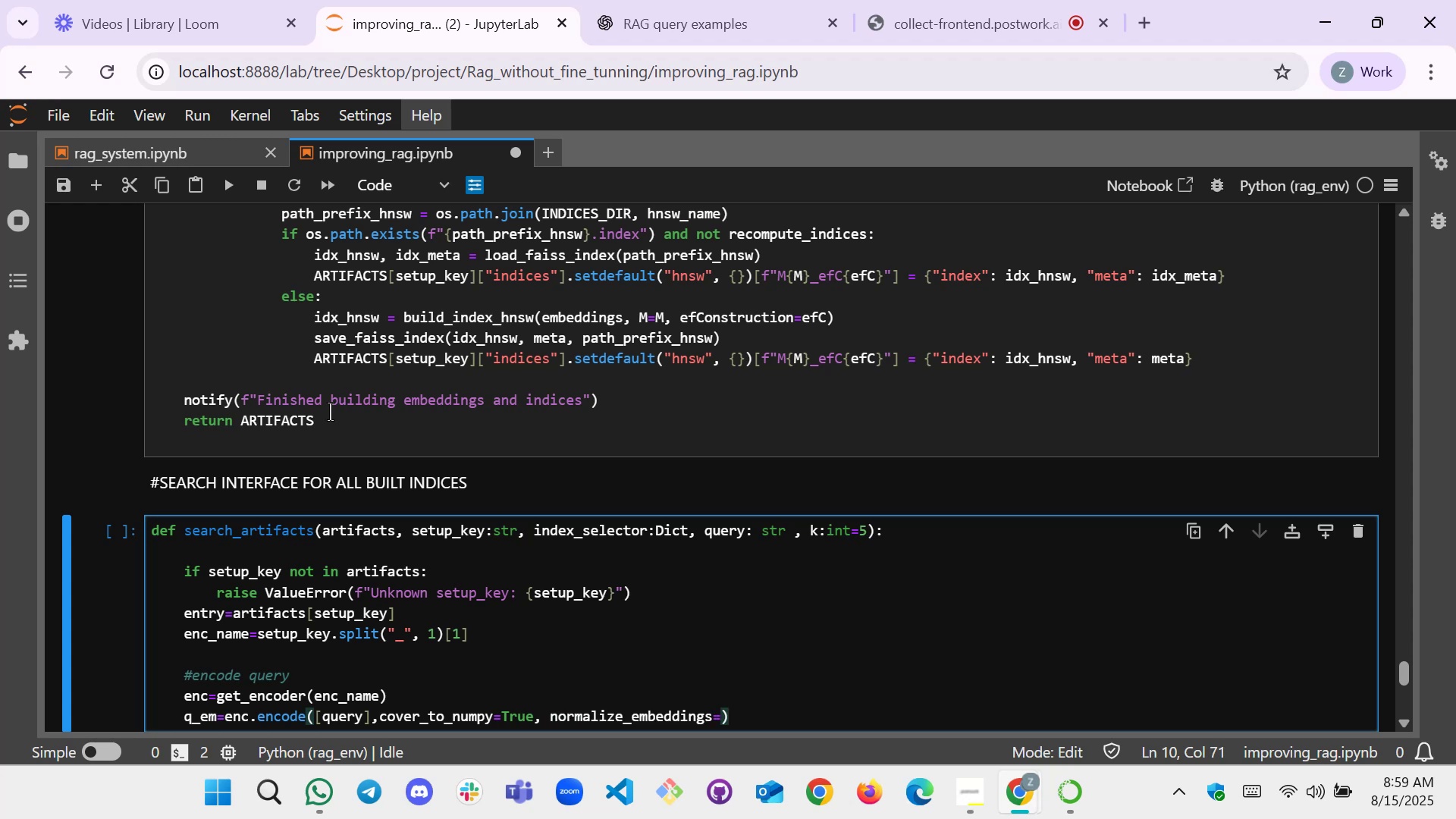 
type(True)
 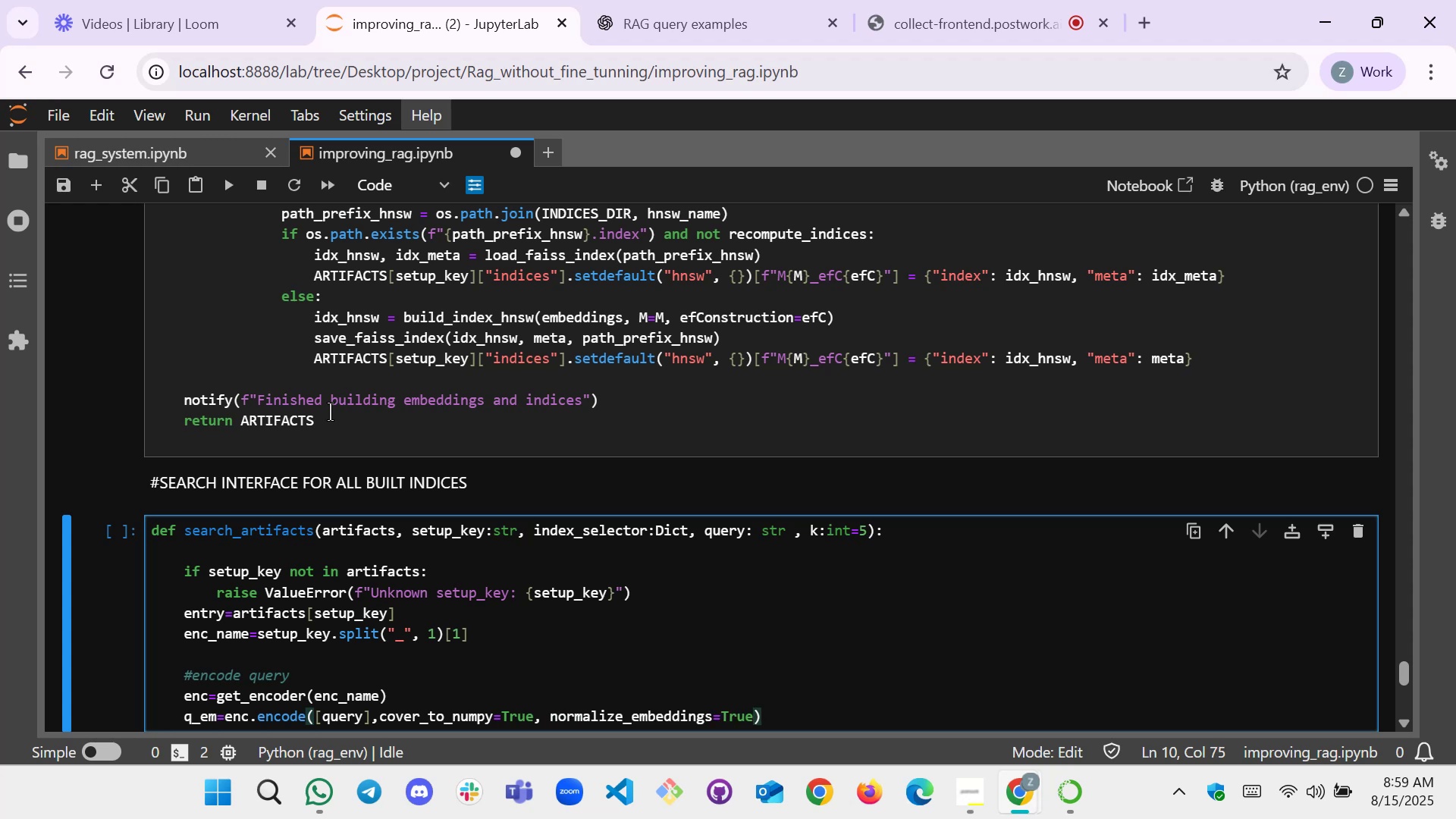 
key(ArrowRight)
 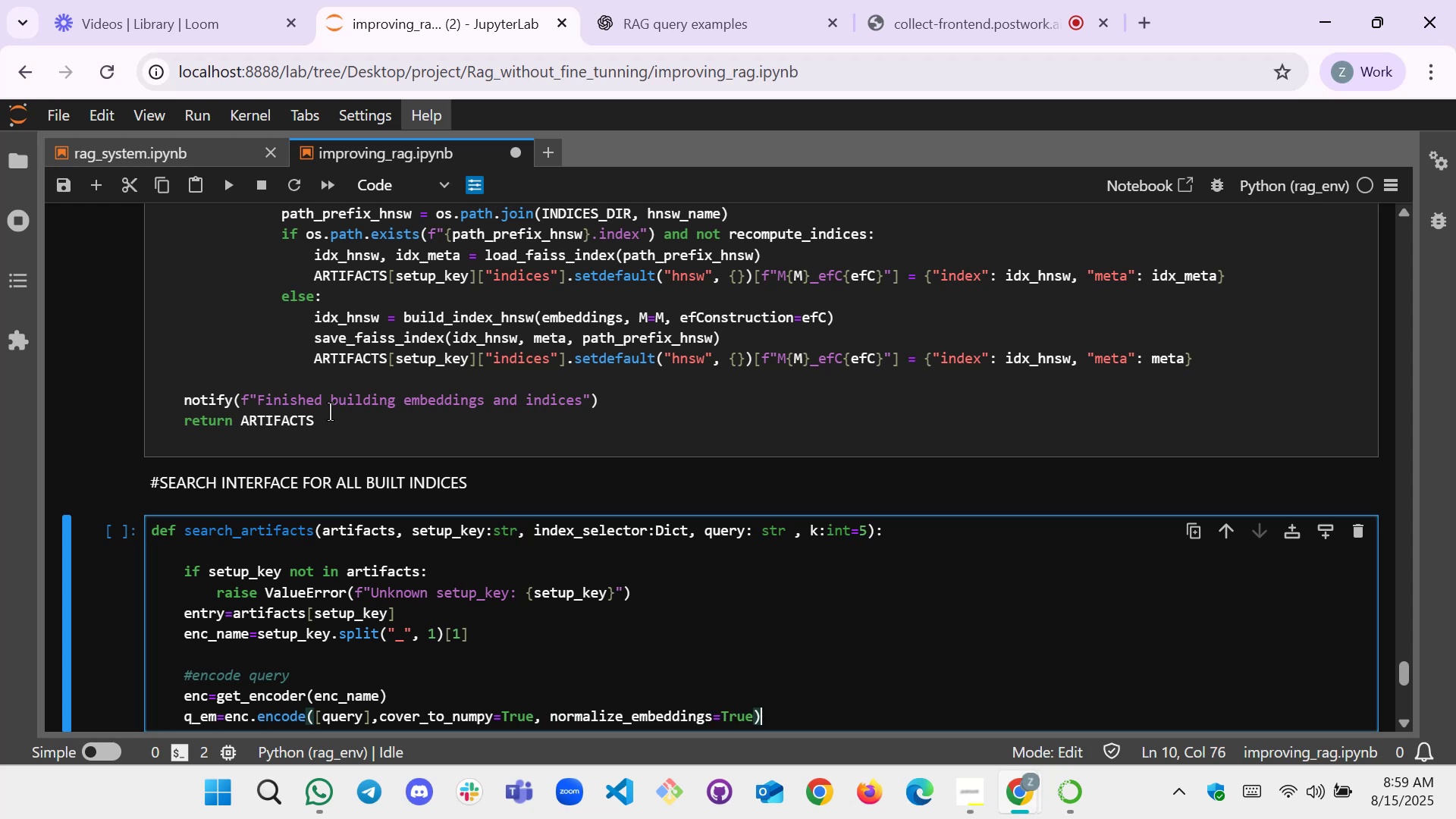 
type(.astype())
 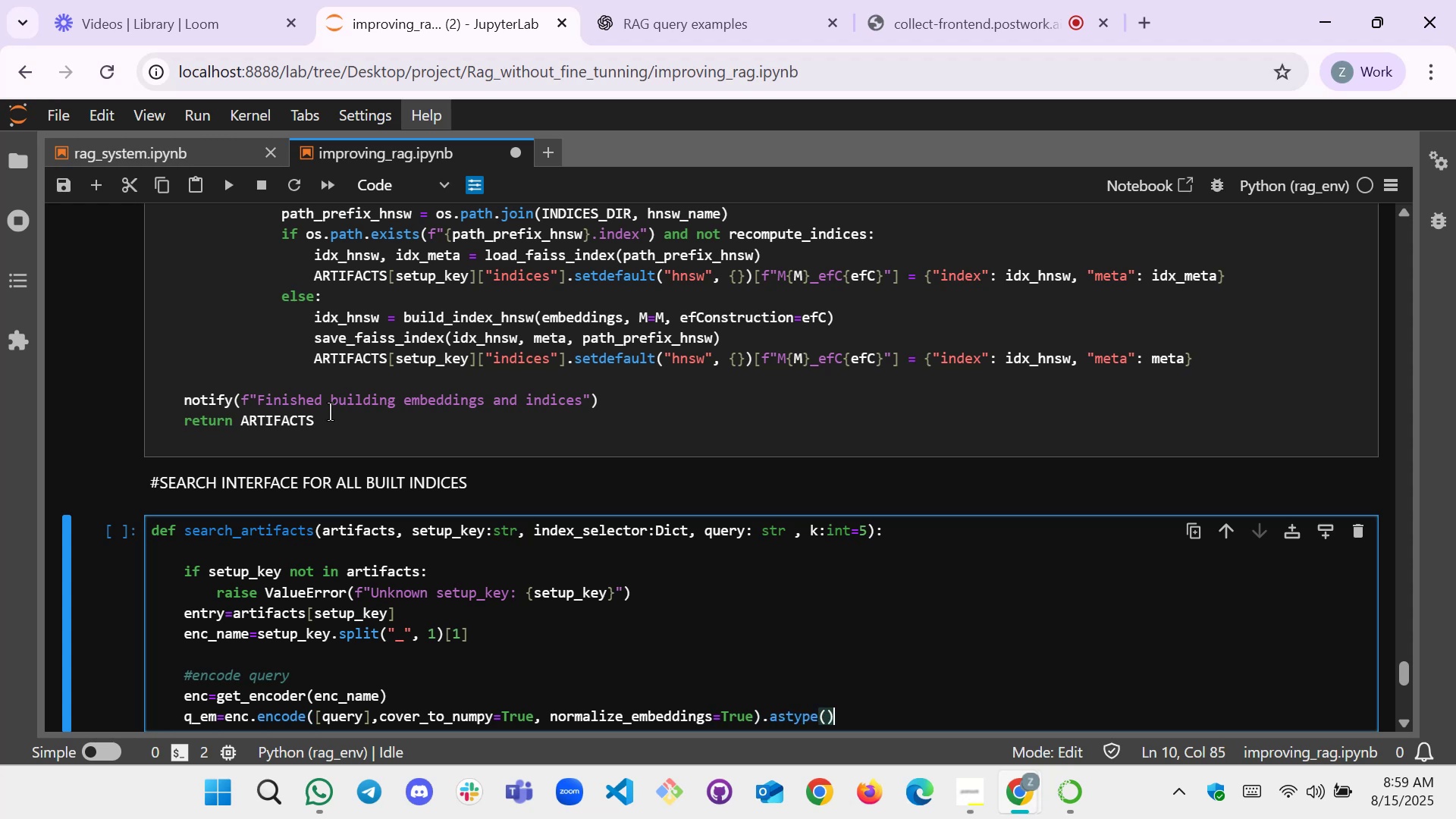 
key(ArrowLeft)
 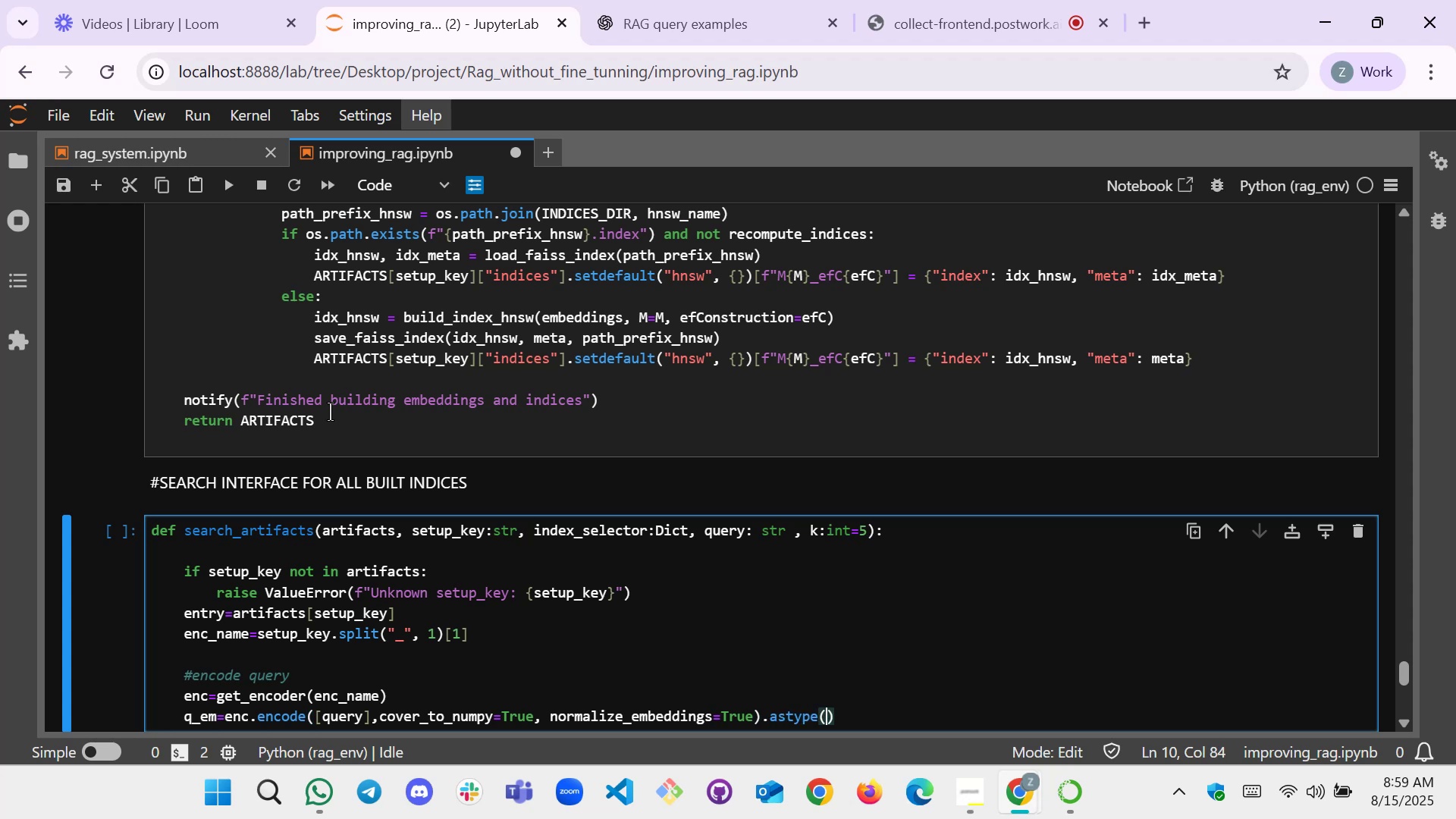 
key(Shift+Quote)
 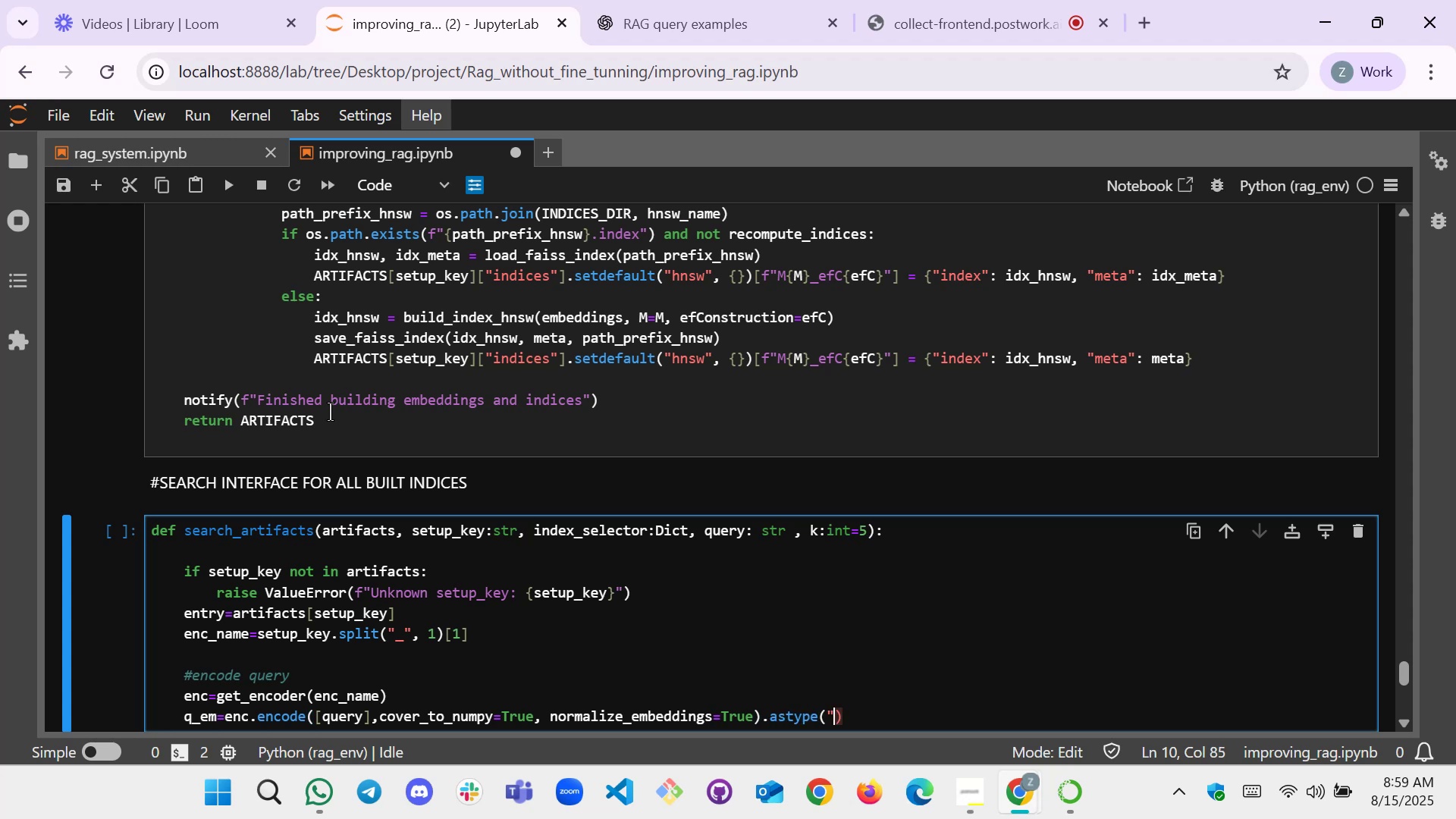 
key(Shift+Quote)
 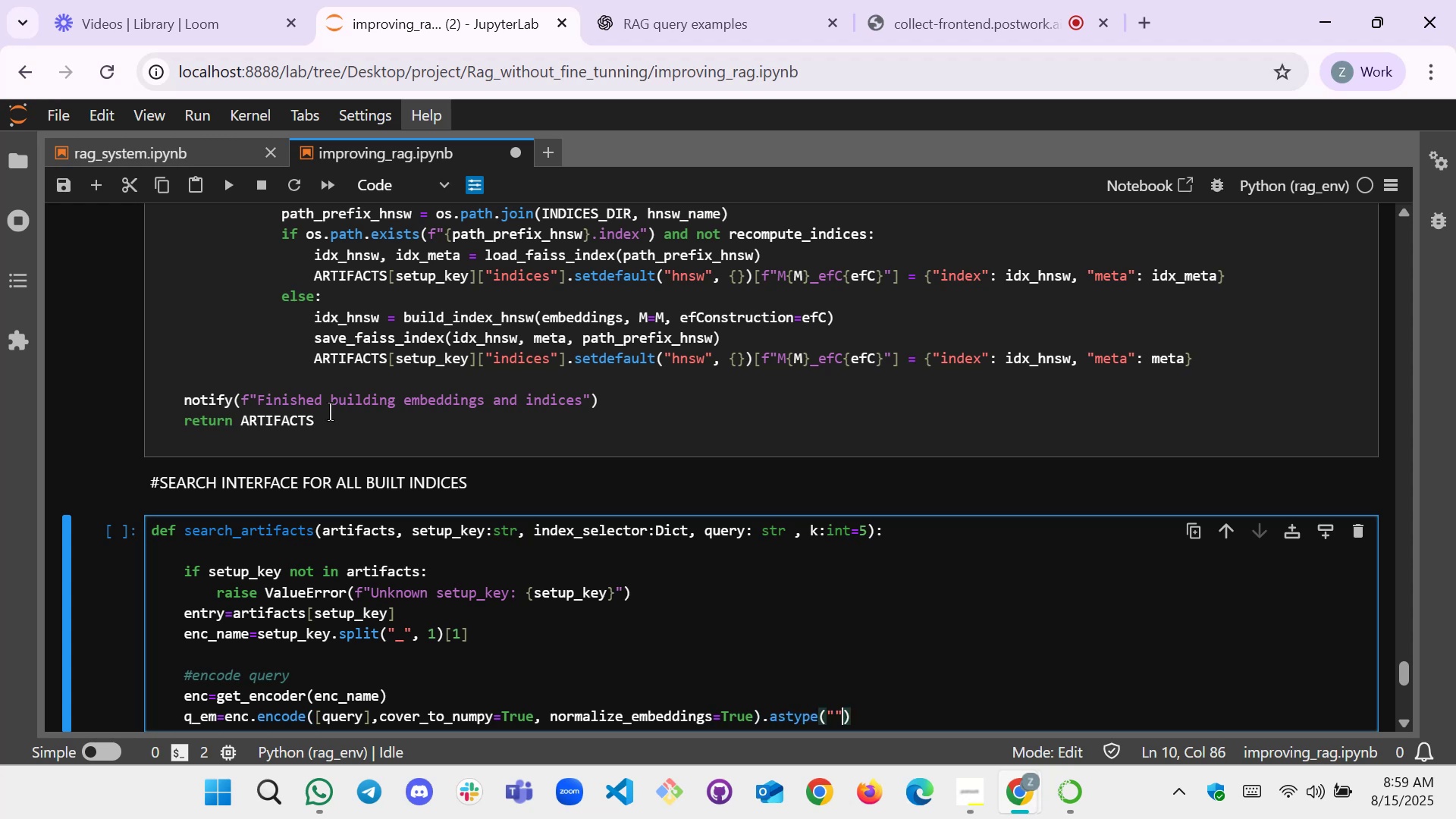 
key(ArrowLeft)
 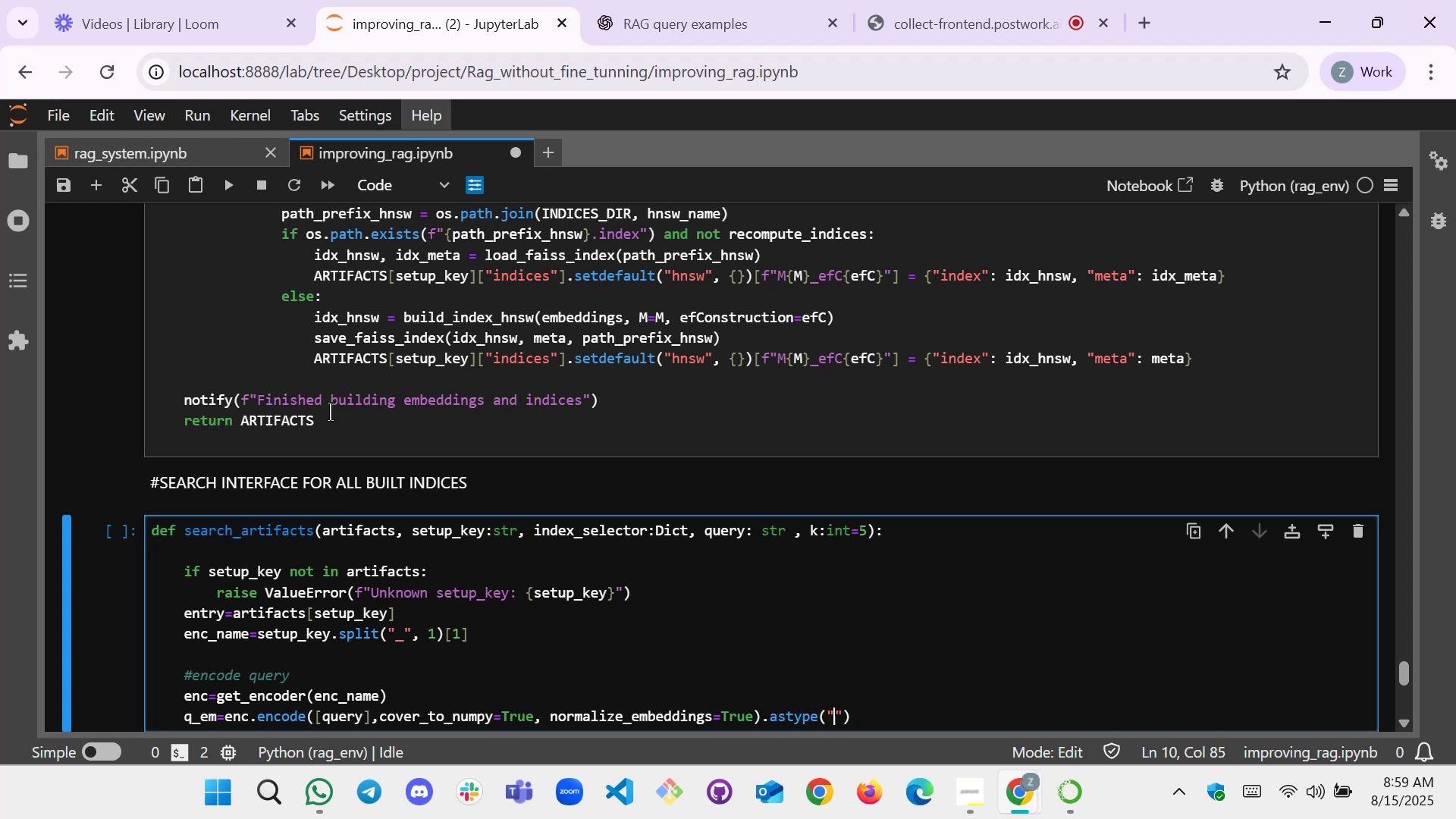 
type(float32)
 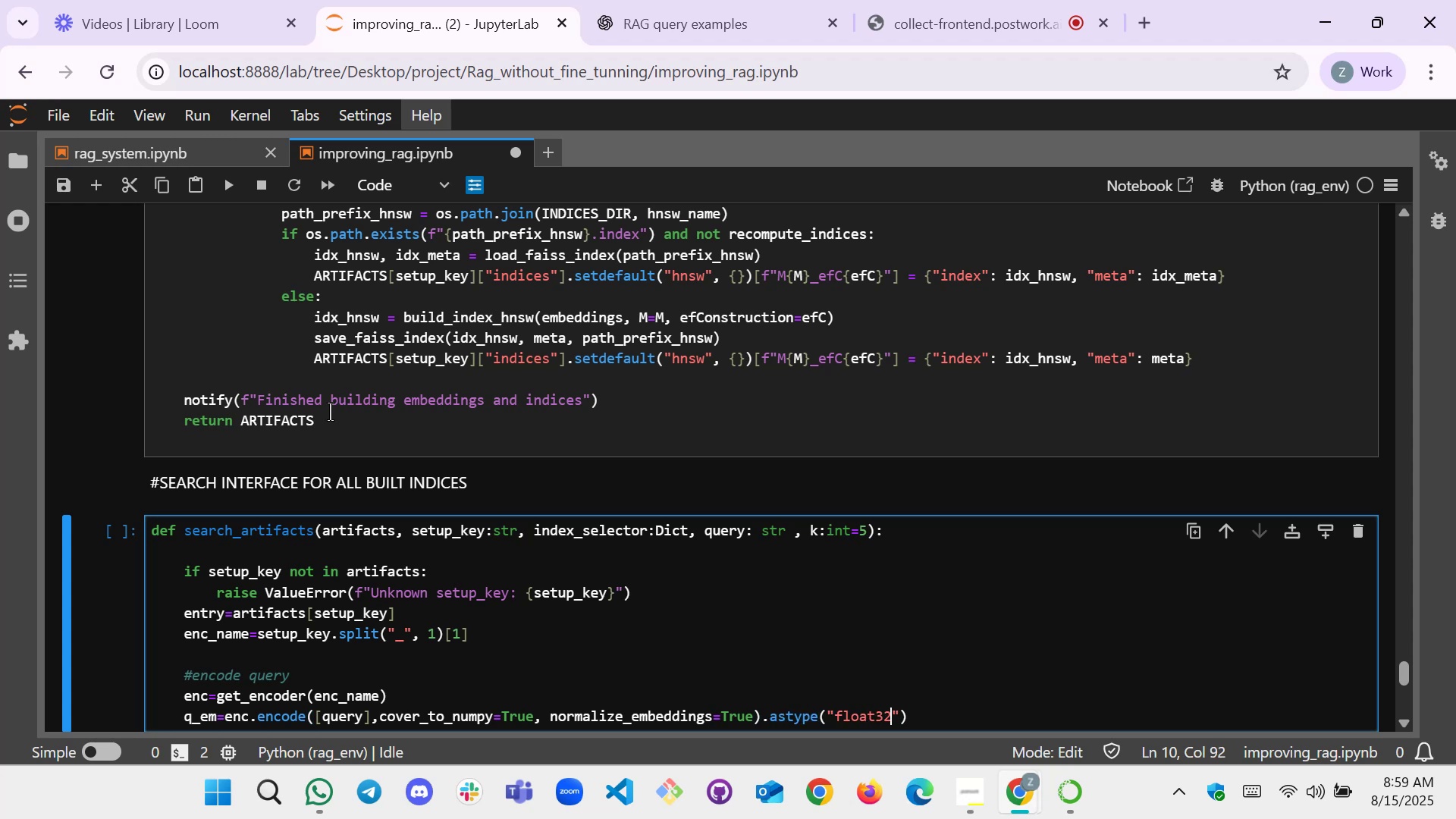 
key(ArrowRight)
 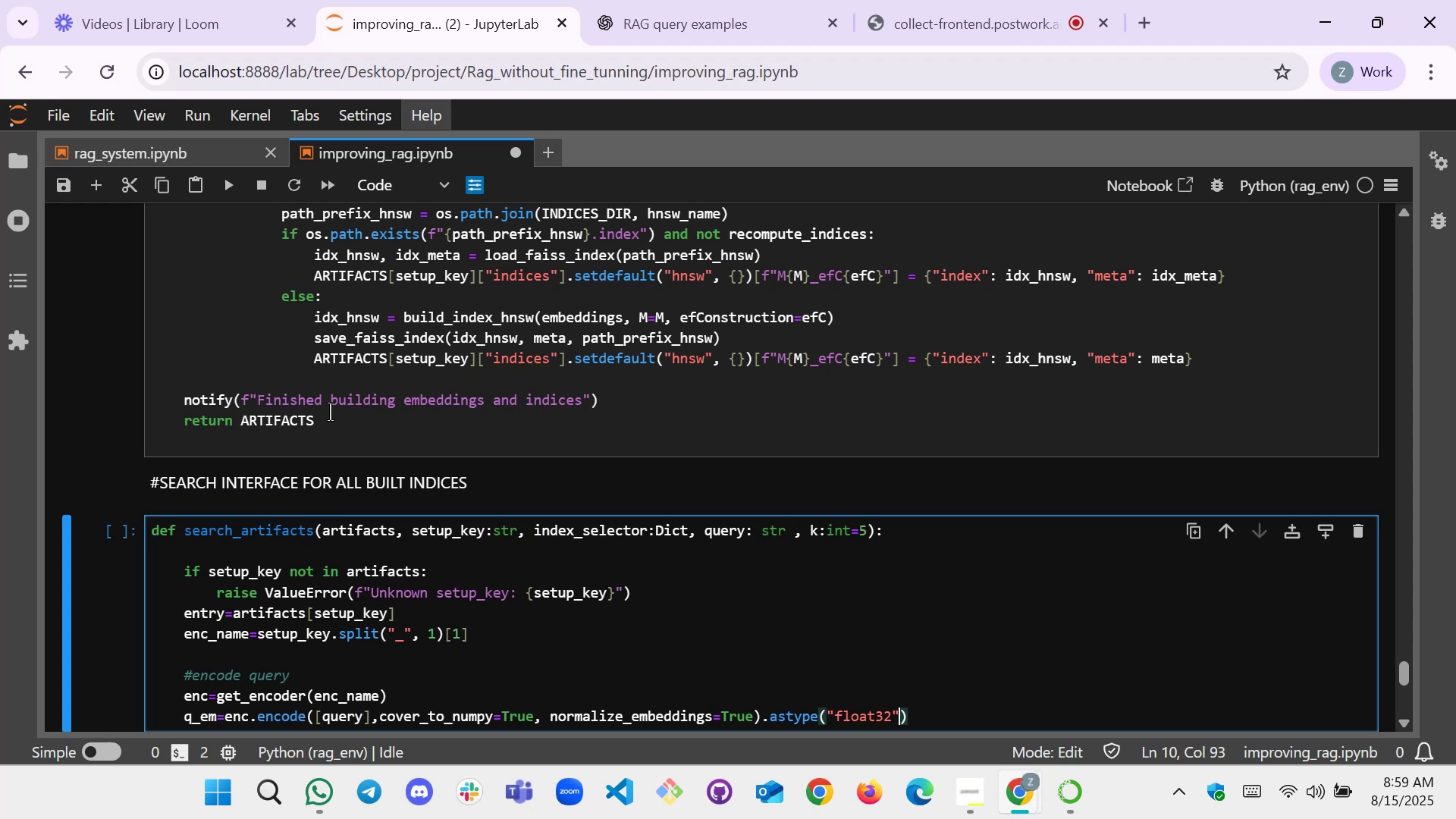 
key(ArrowRight)
 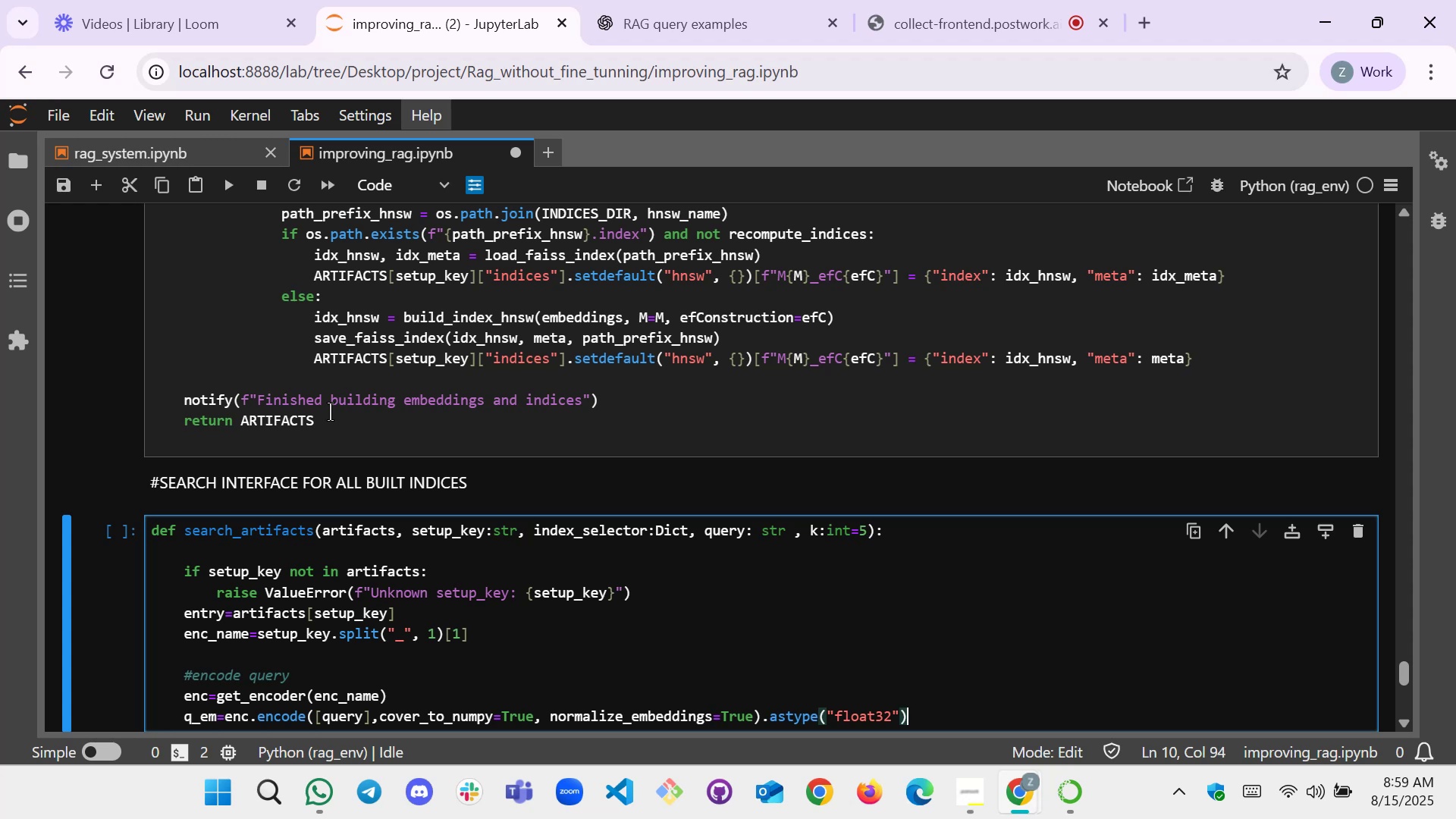 
key(Enter)
 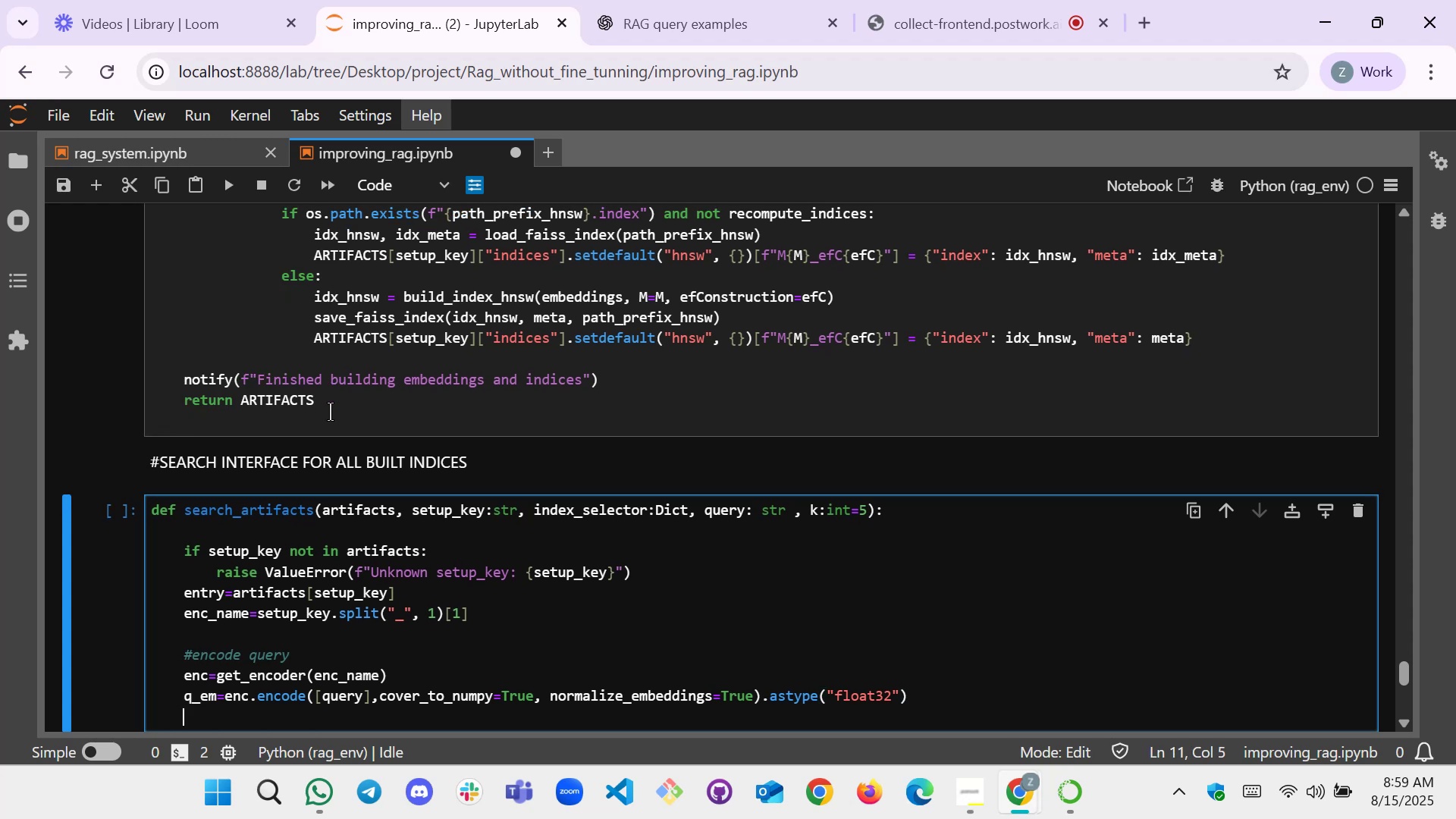 
type(itype=)
key(Backspace)
key(Backspace)
key(Backspace)
key(Backspace)
key(Backspace)
key(Backspace)
 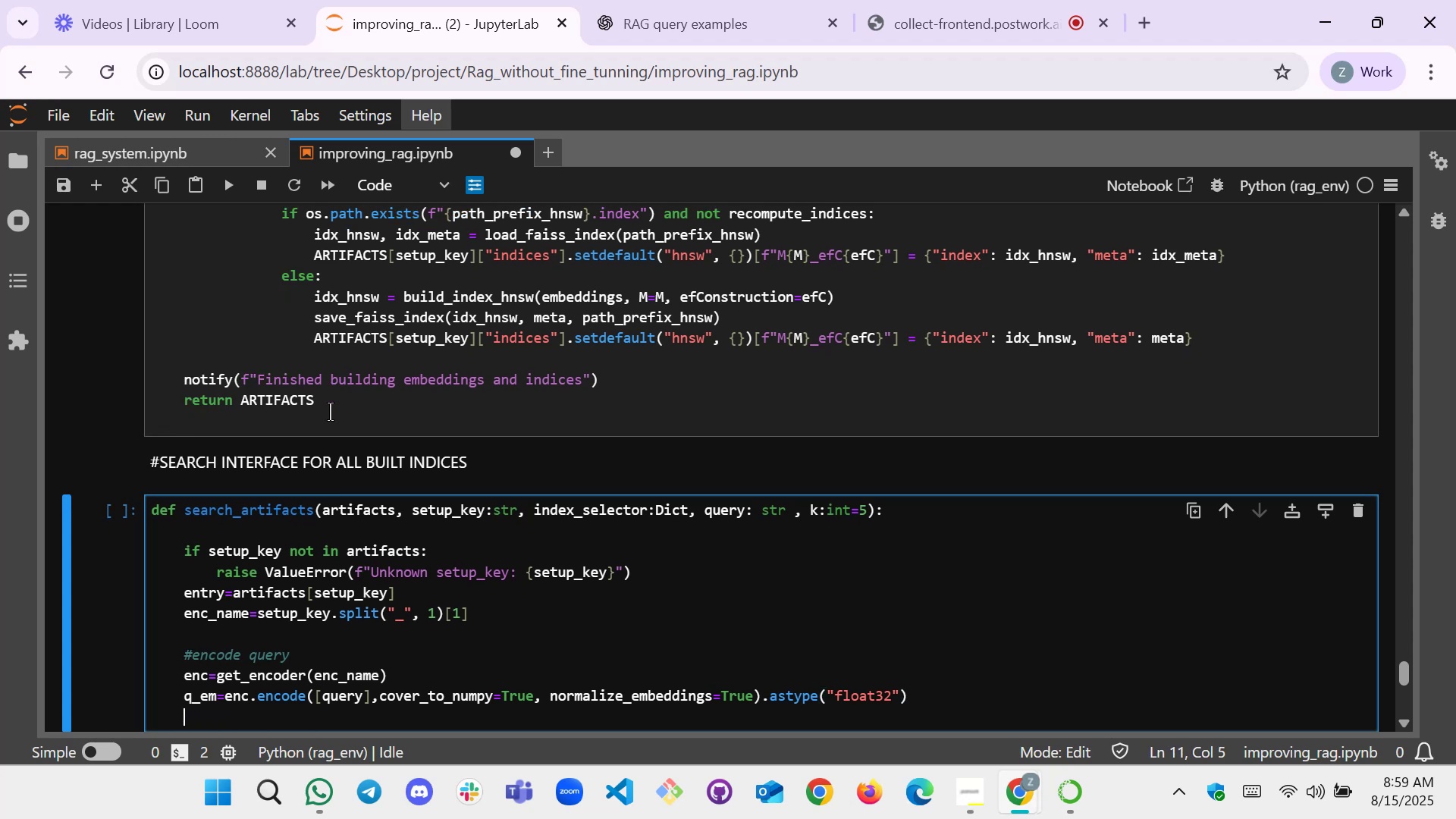 
key(Enter)
 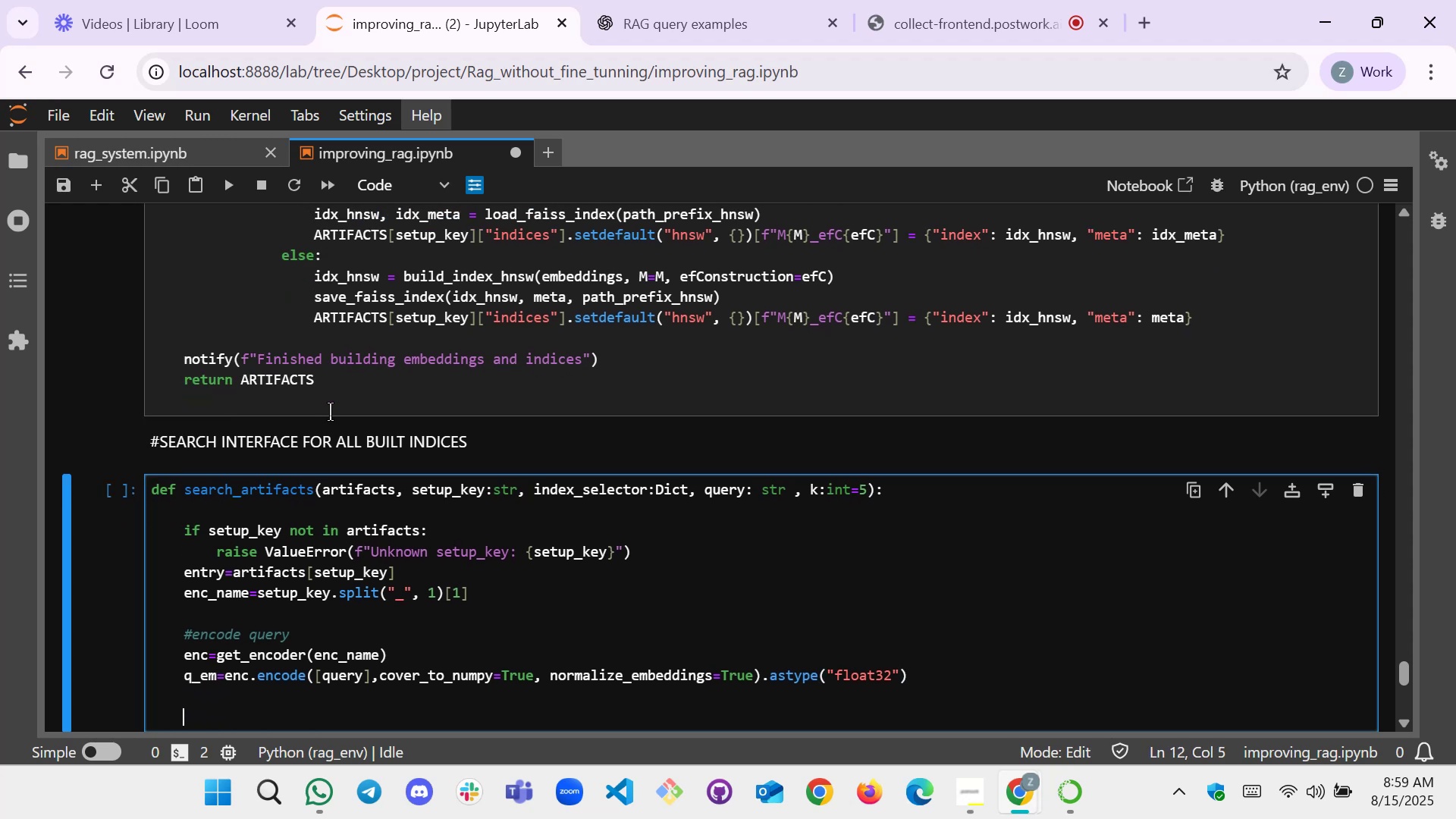 
type(itype=index_selector.get("type"))
 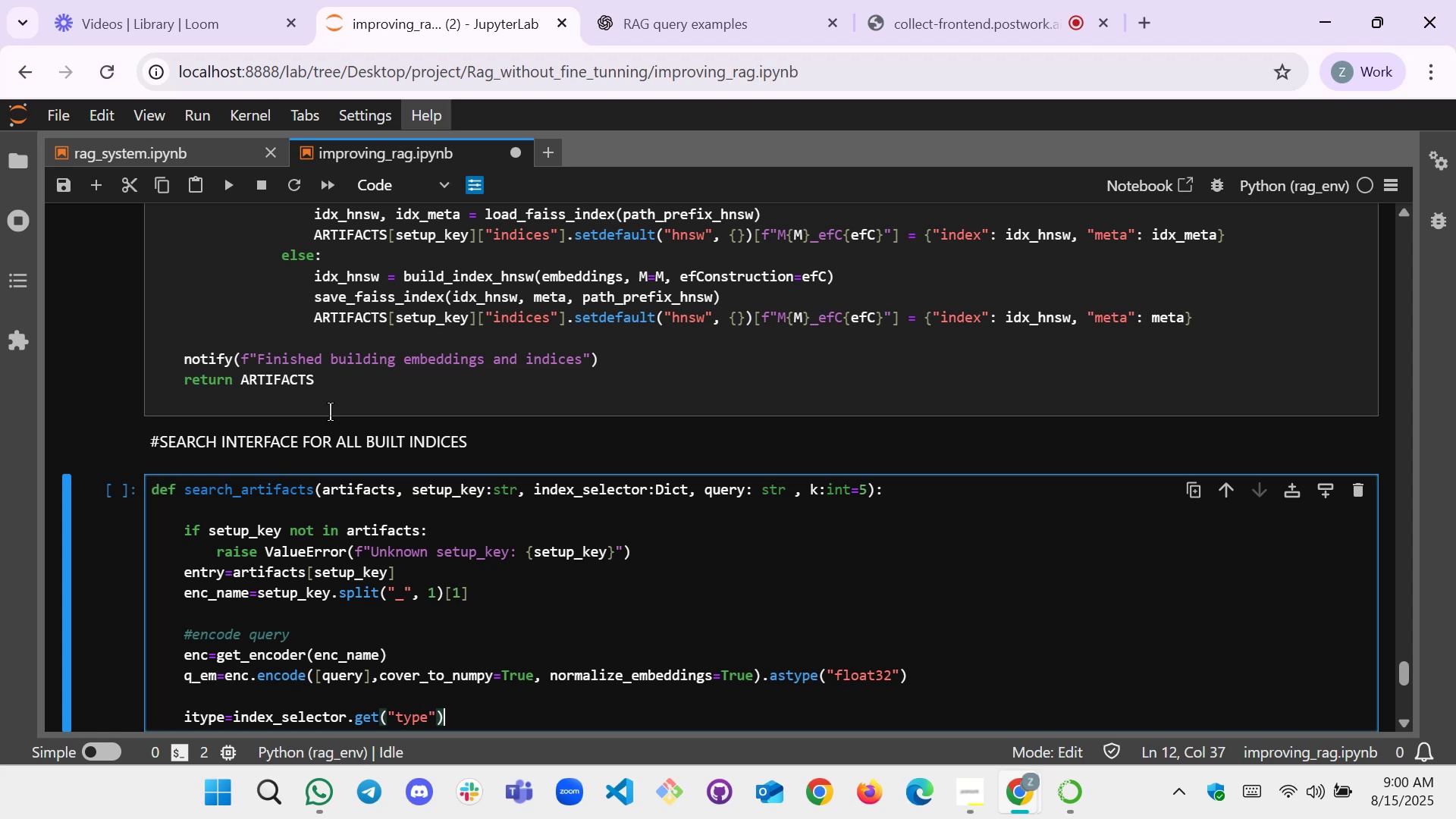 
key(Enter)
 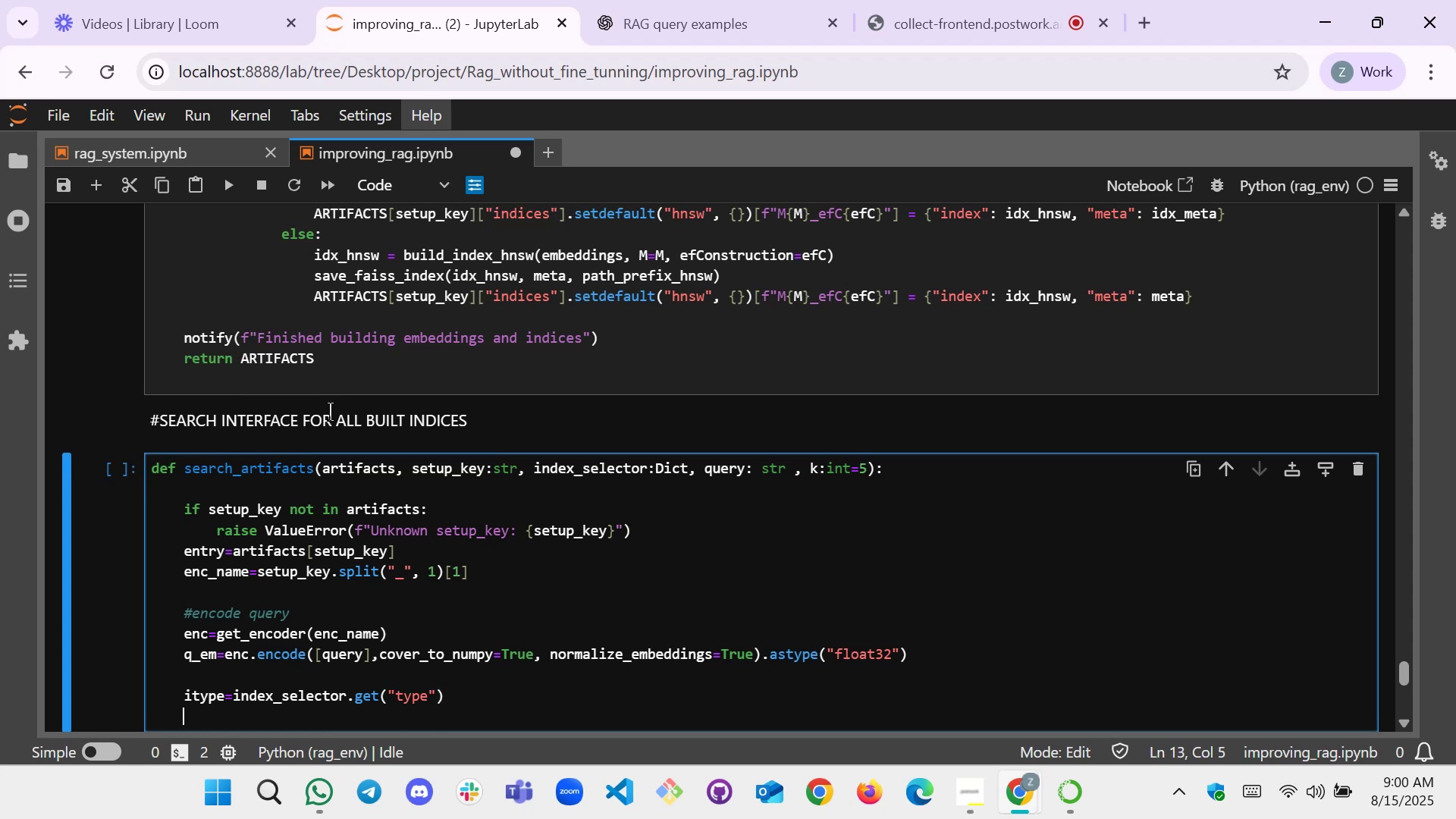 
type(if itype=="")
 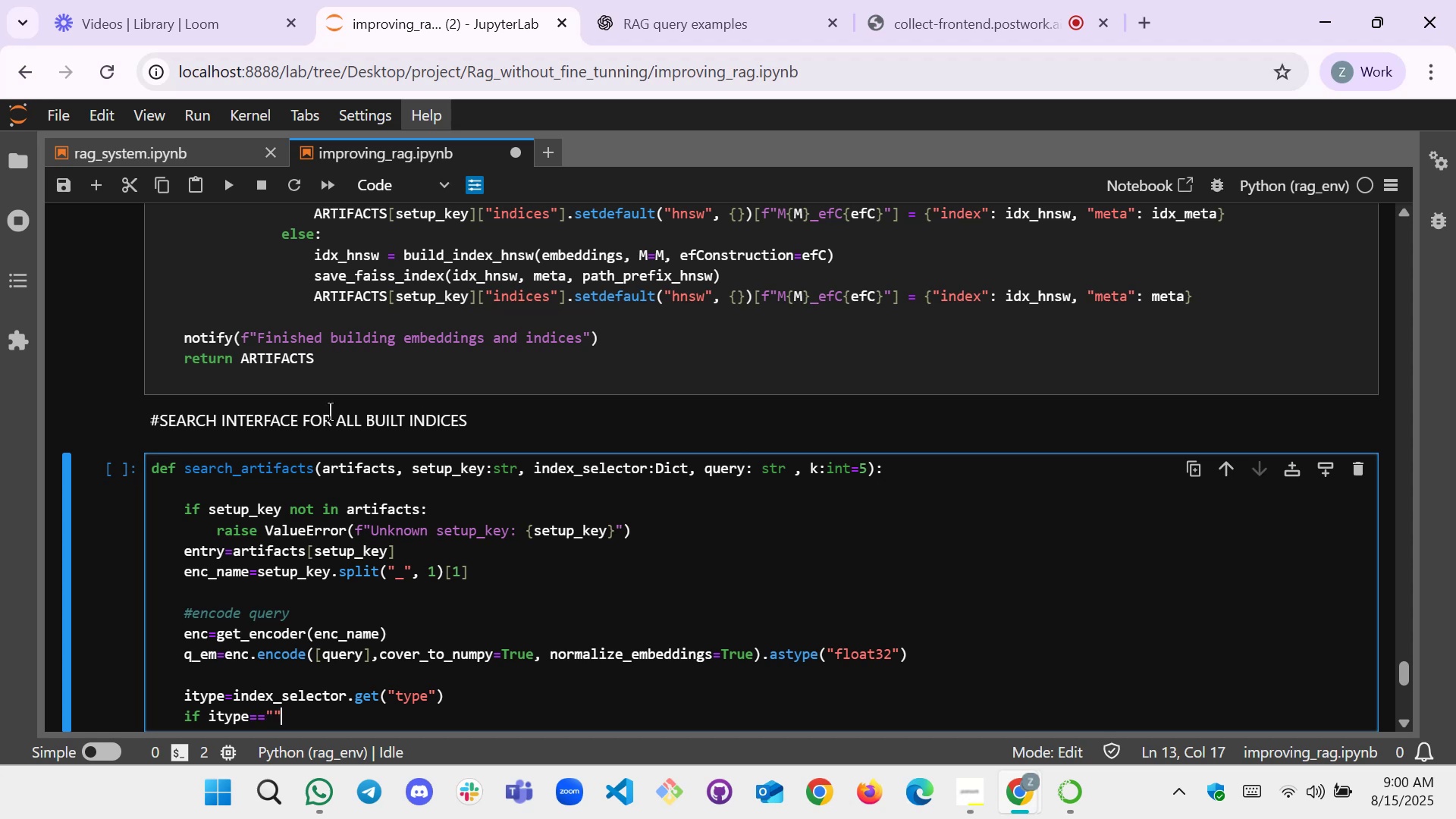 
 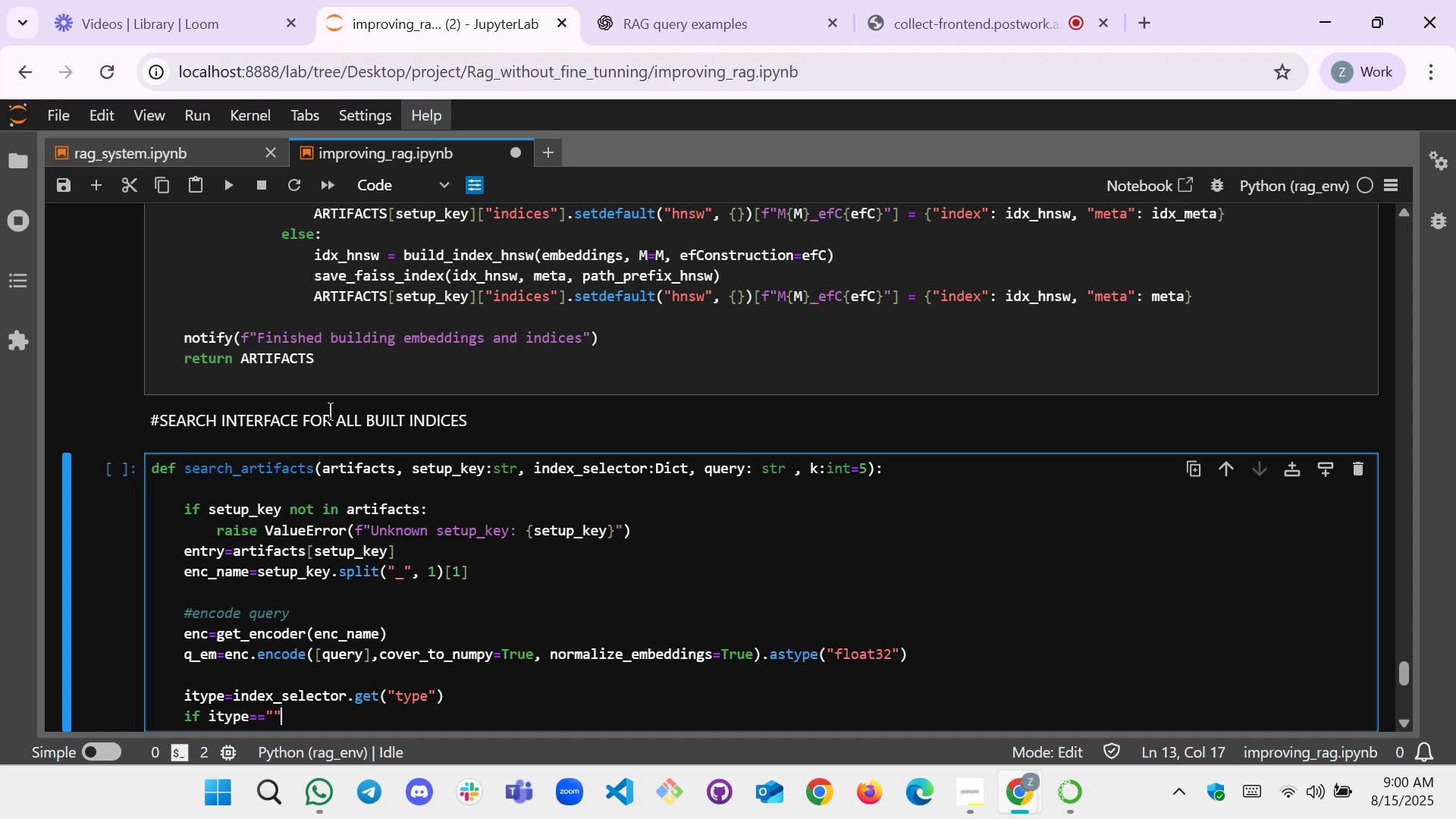 
key(ArrowLeft)
 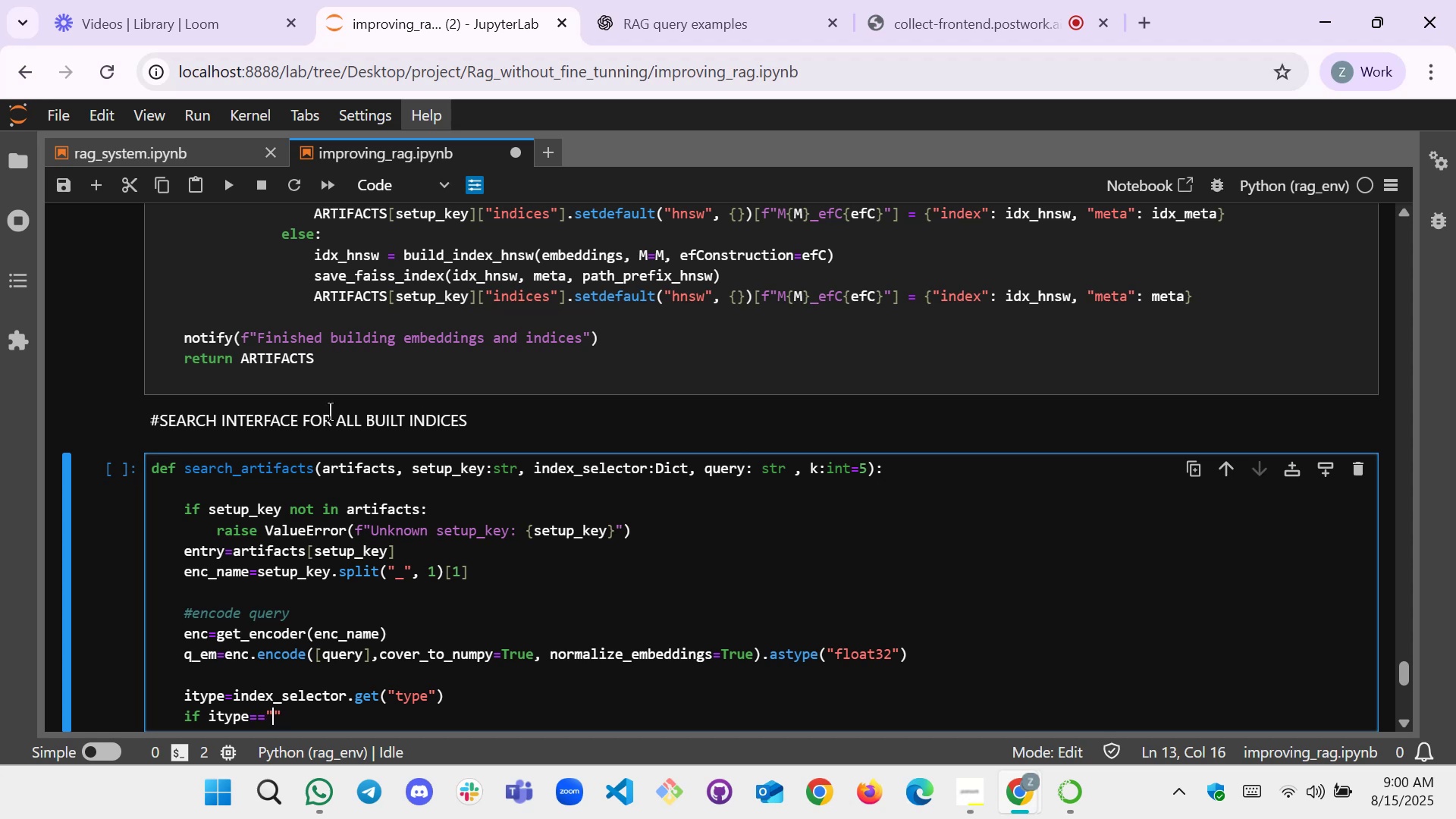 
type(flat)
 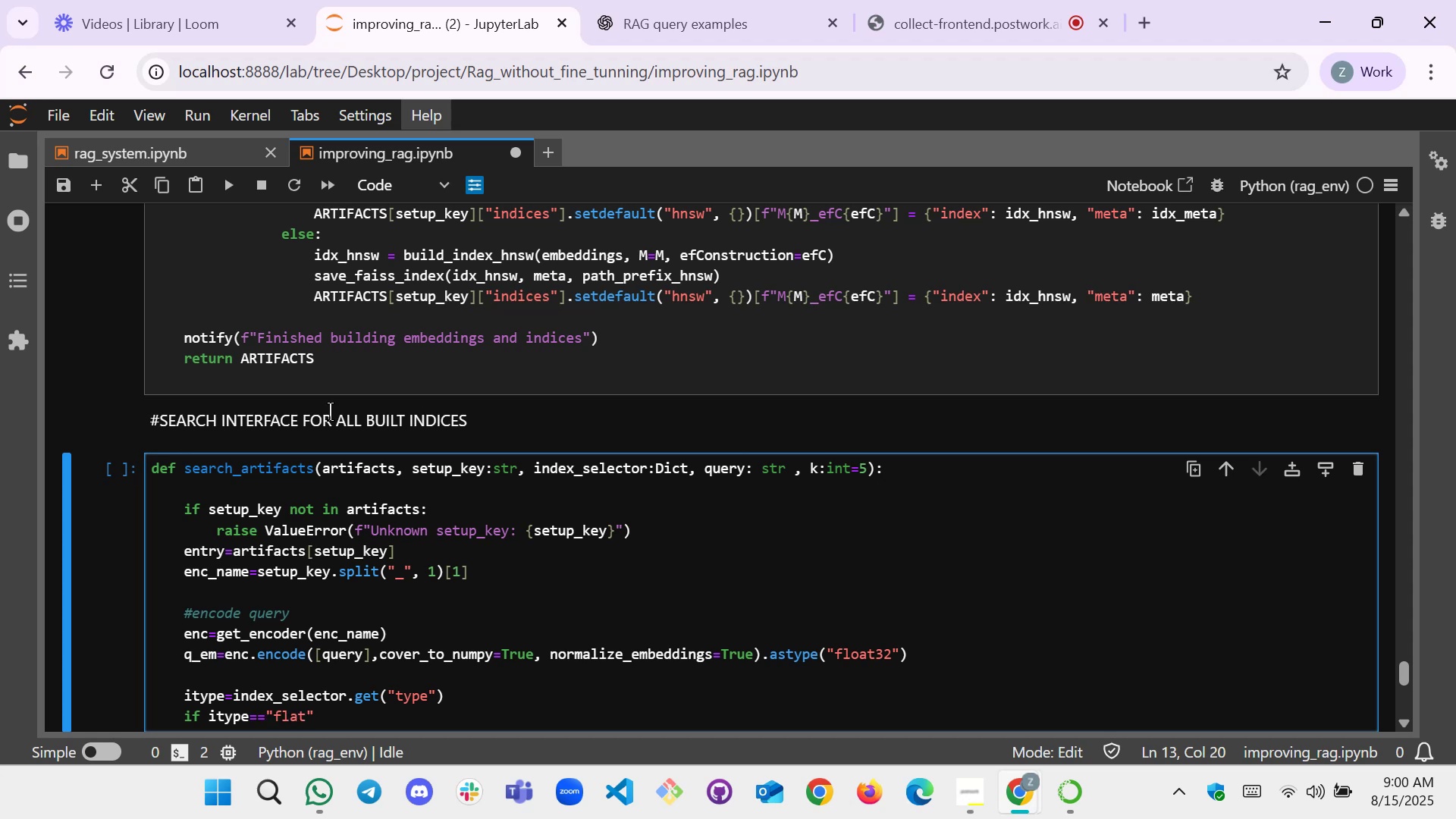 
key(ArrowRight)
 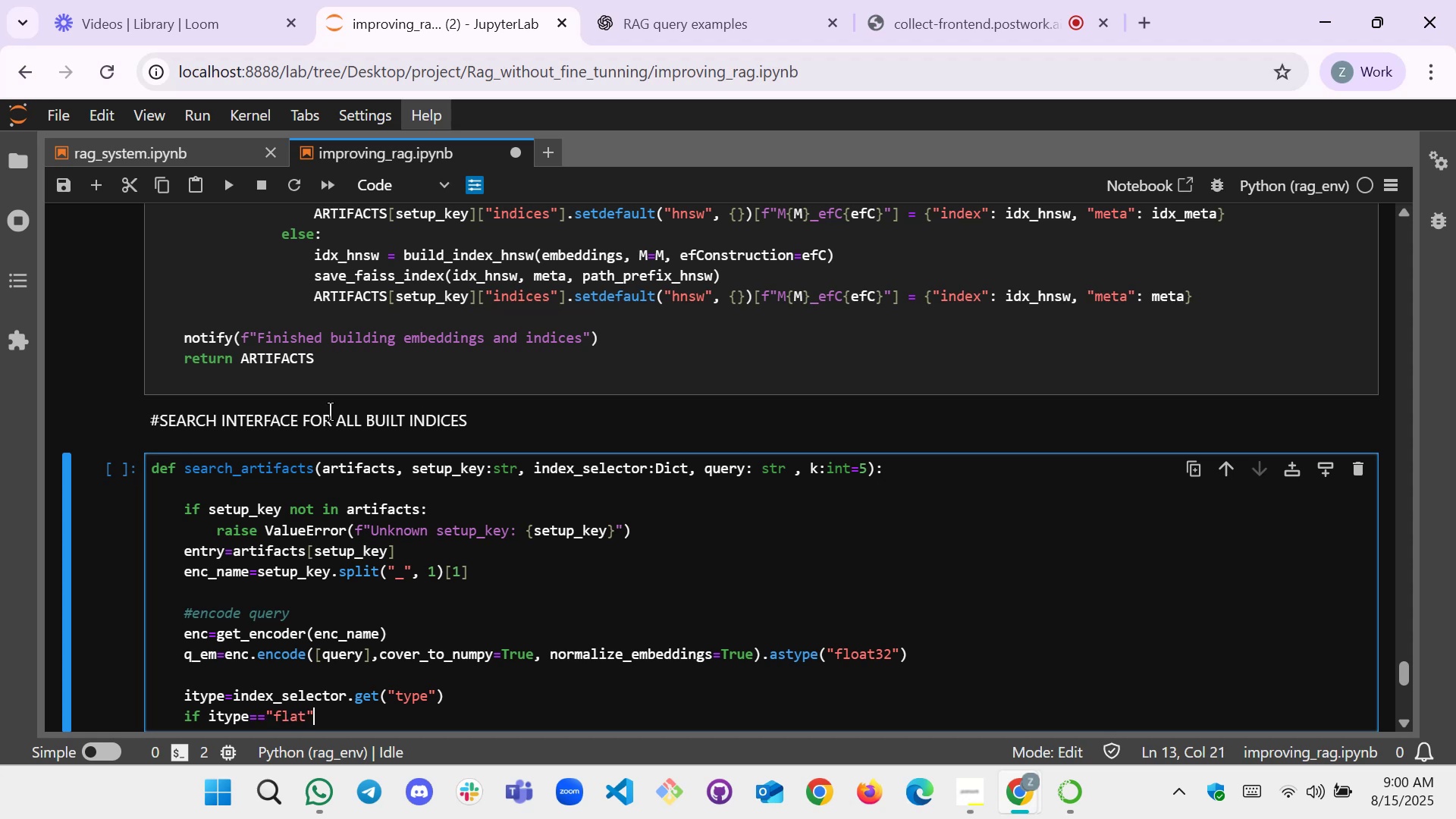 
key(ArrowRight)
 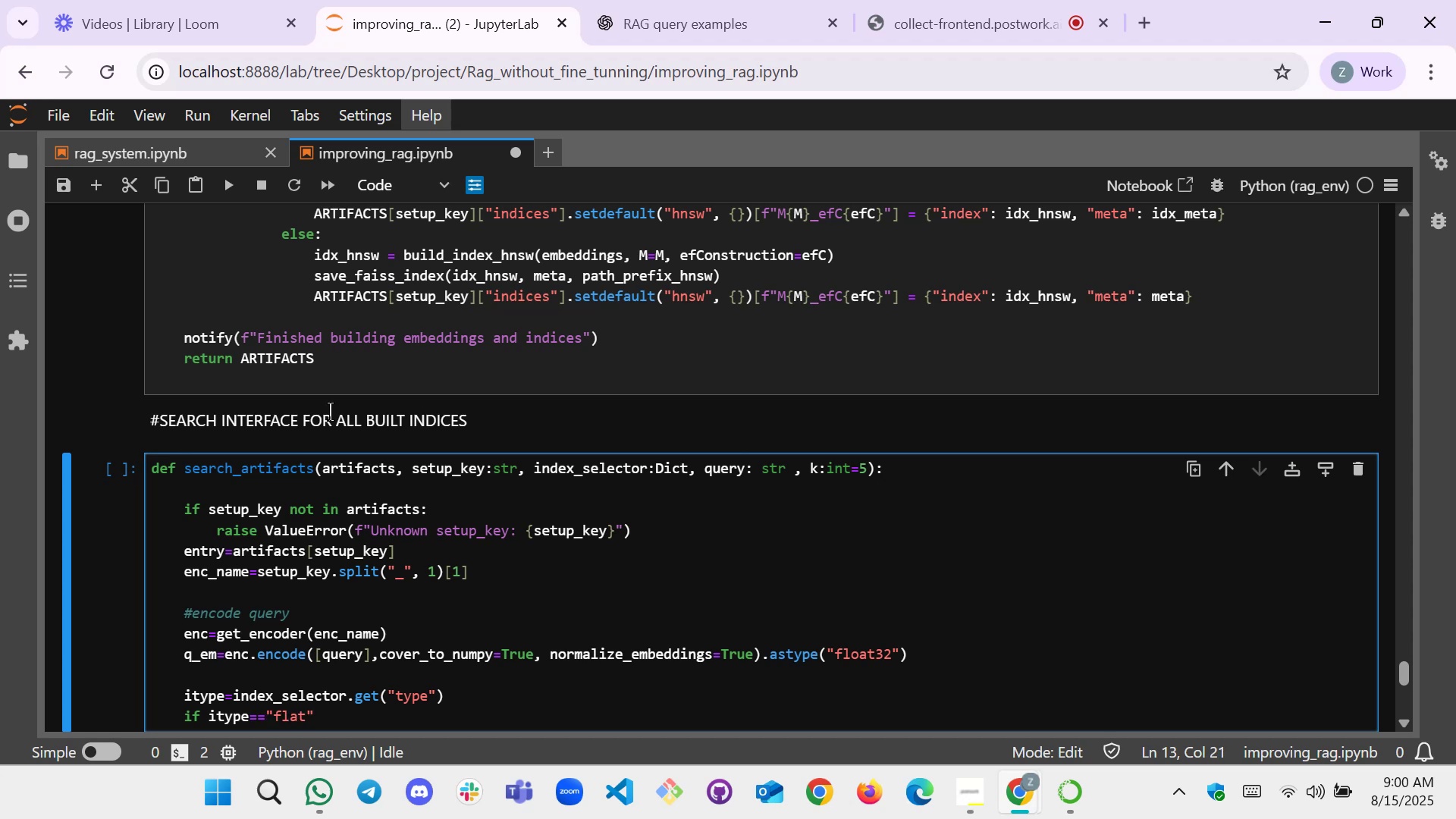 
key(Shift+Semicolon)
 